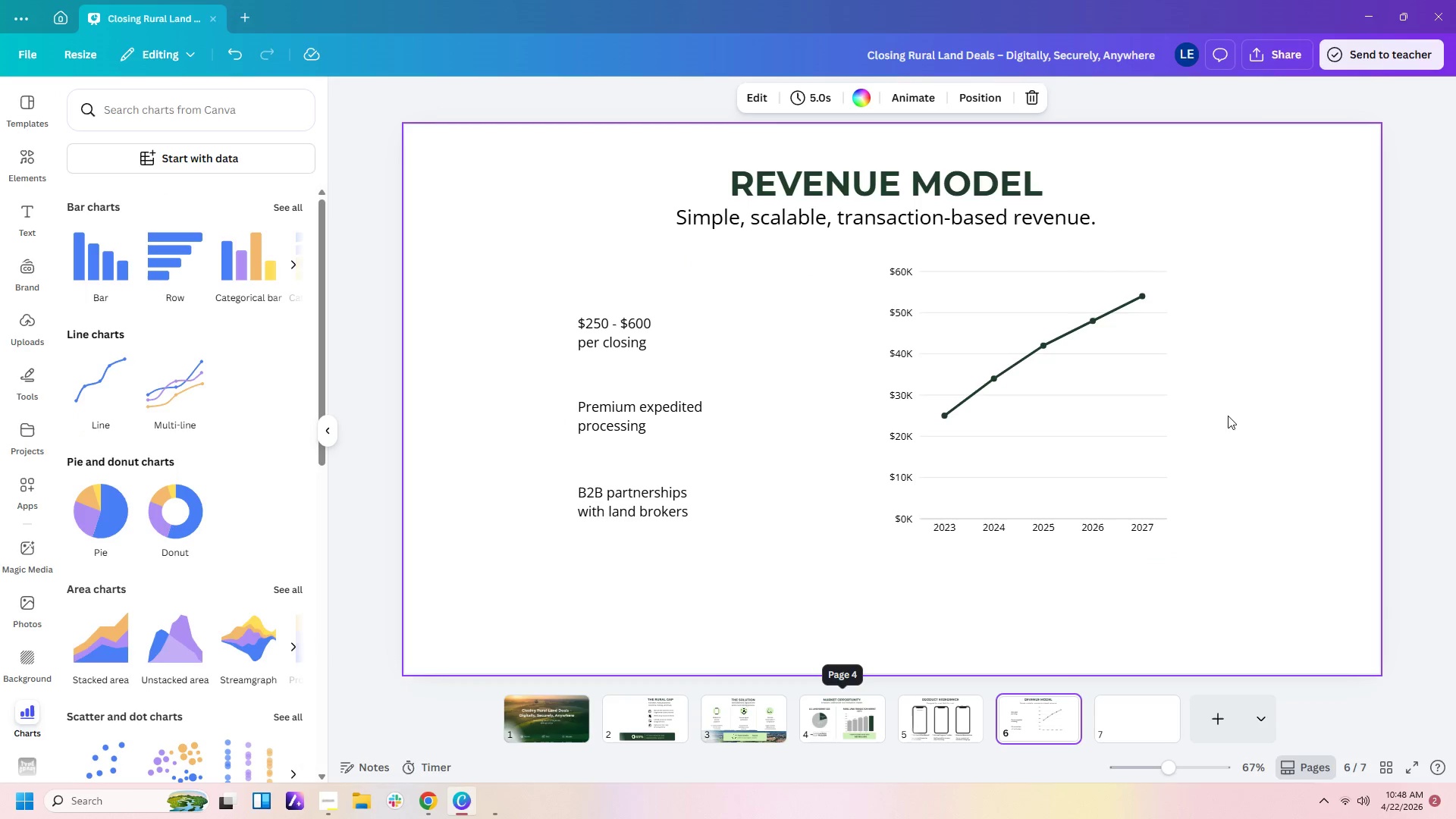 
double_click([1171, 429])
 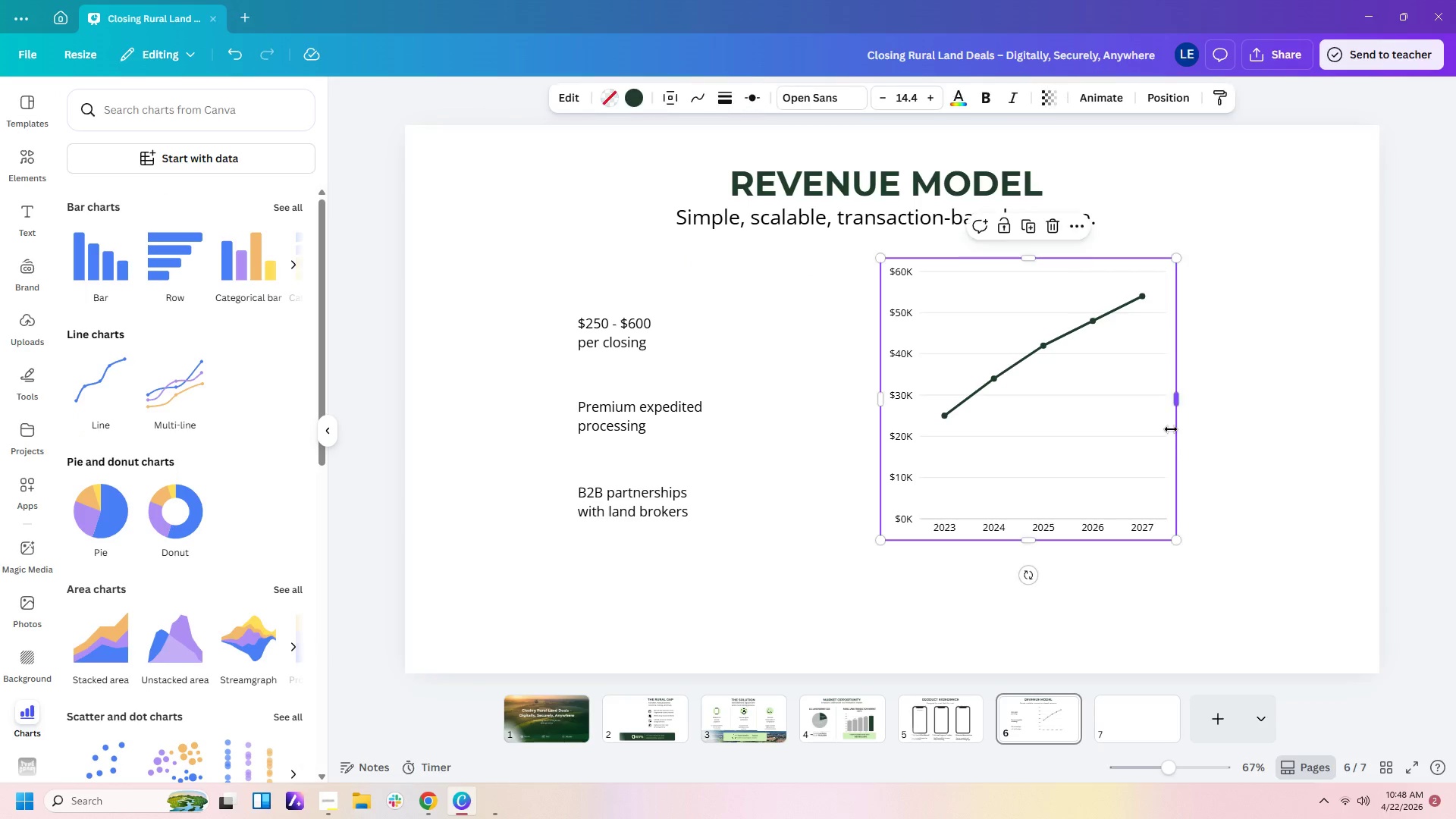 
triple_click([1171, 429])
 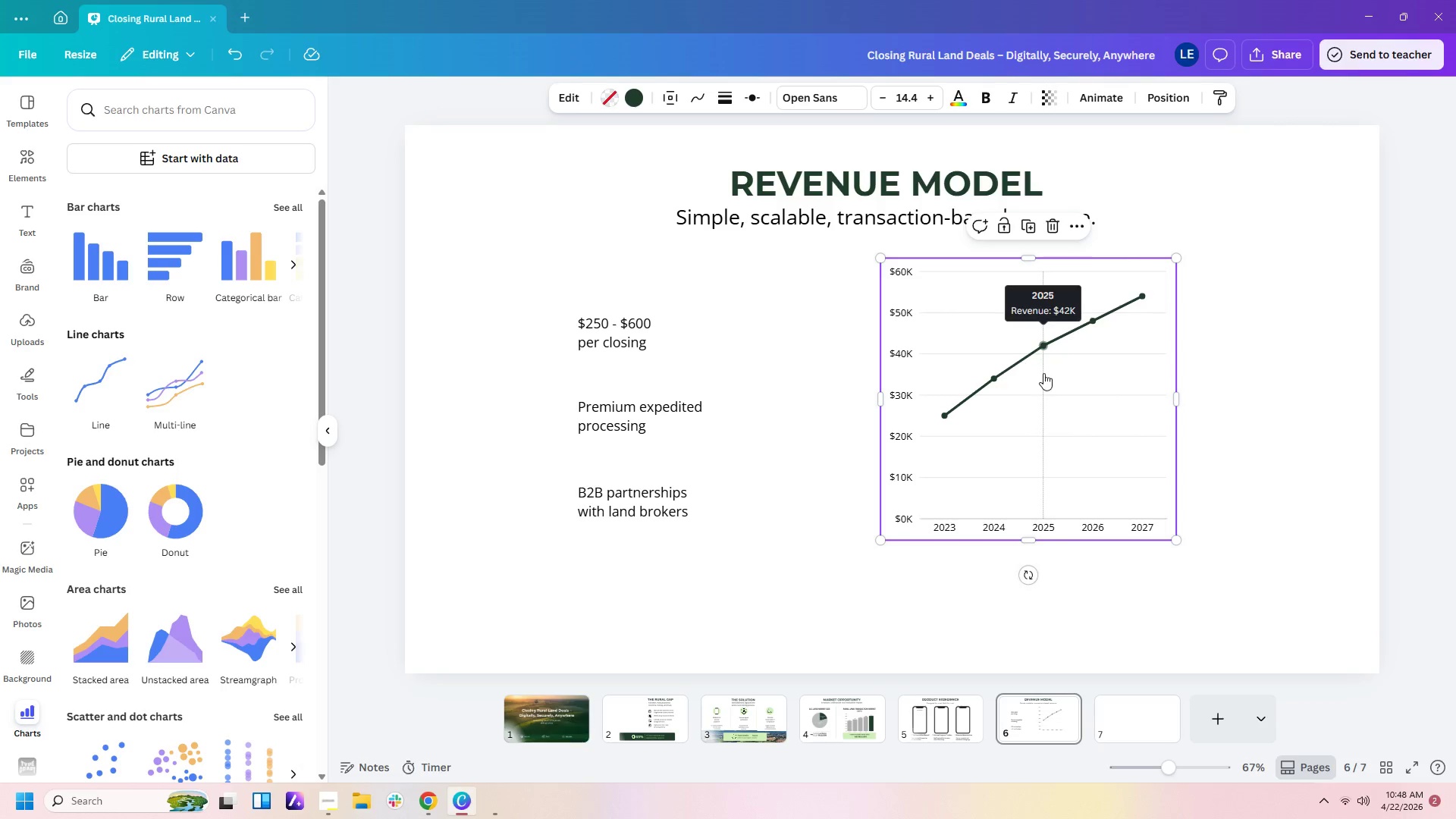 
left_click([240, 164])
 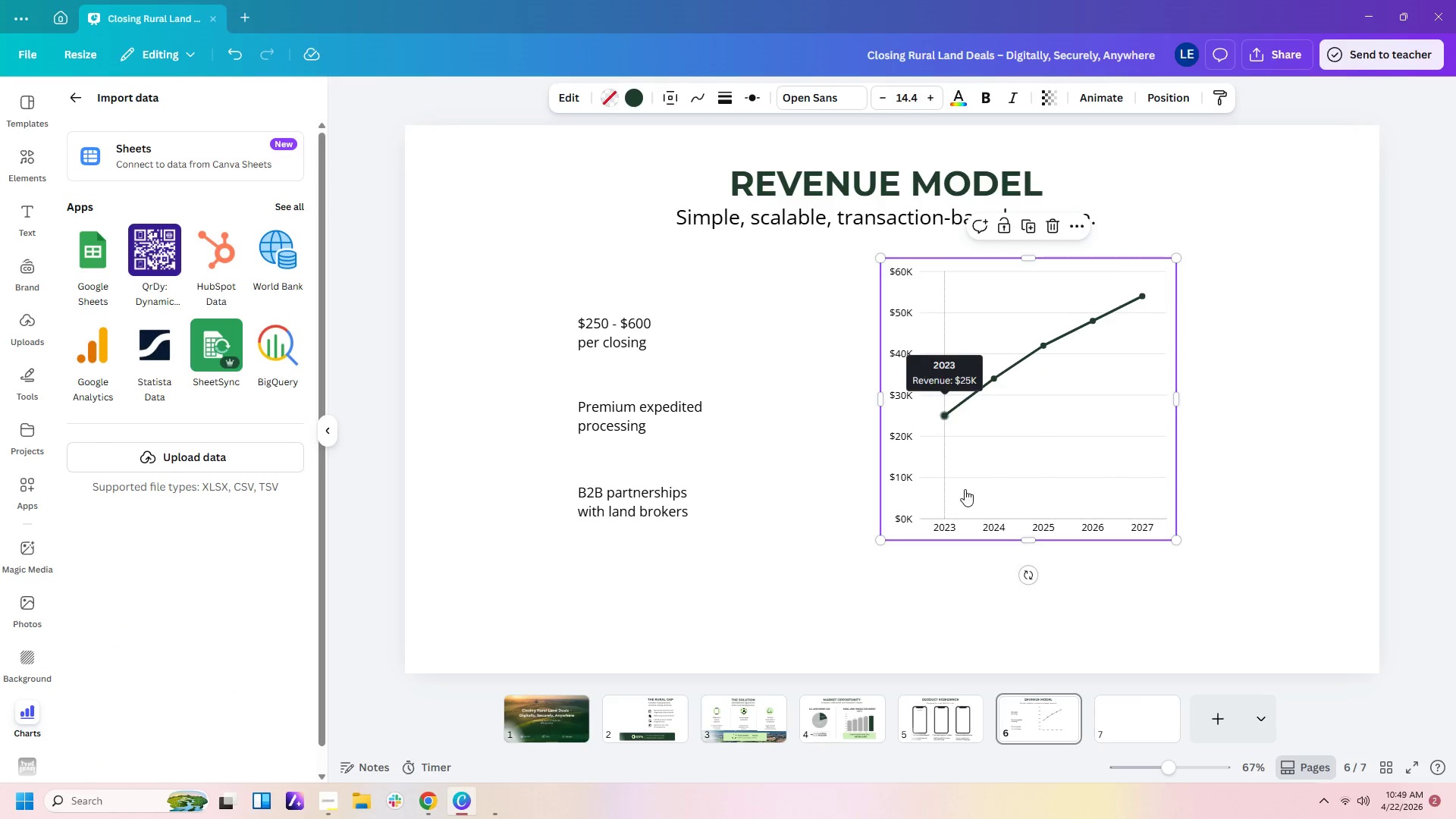 
double_click([981, 445])
 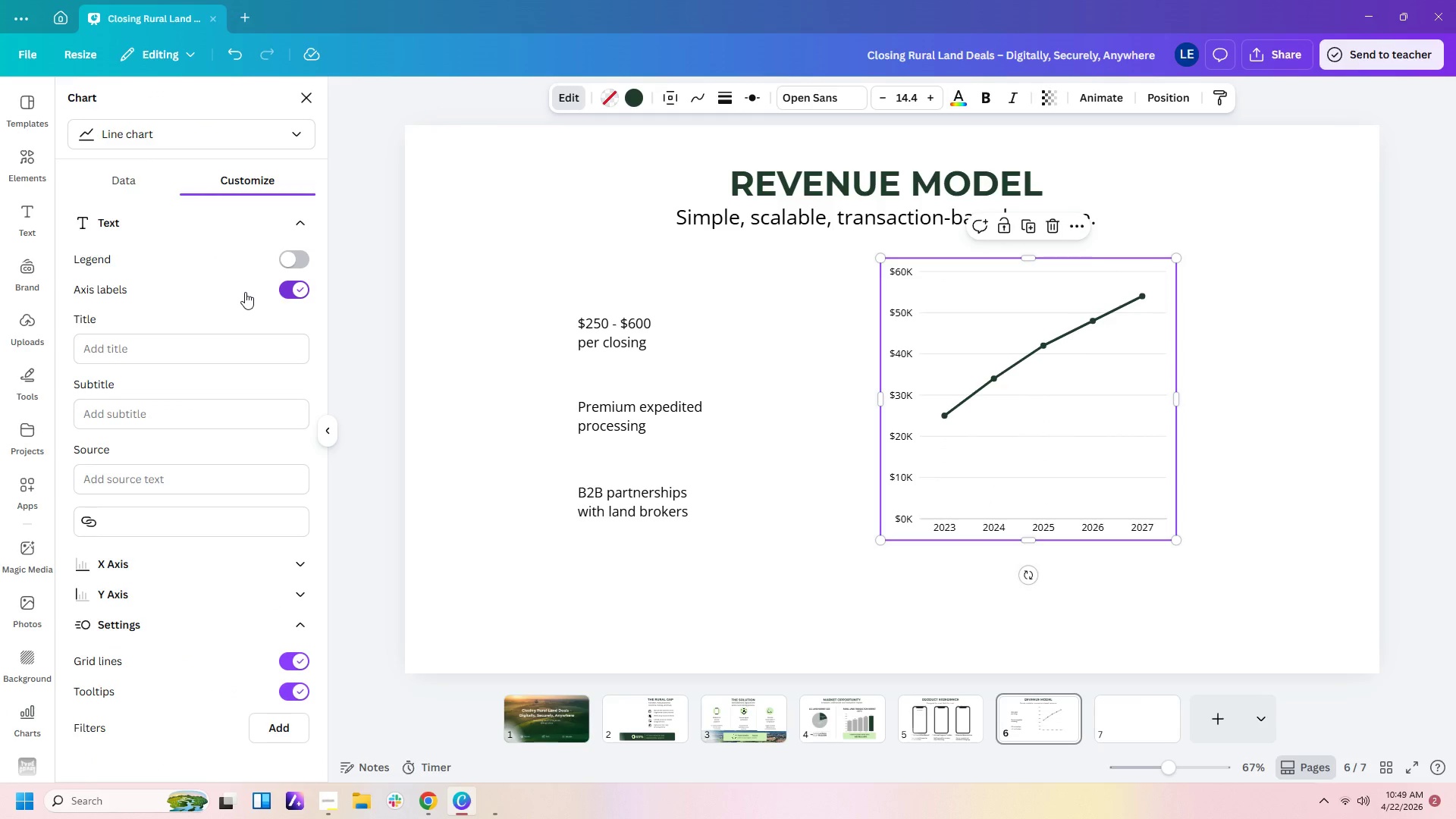 
wait(5.3)
 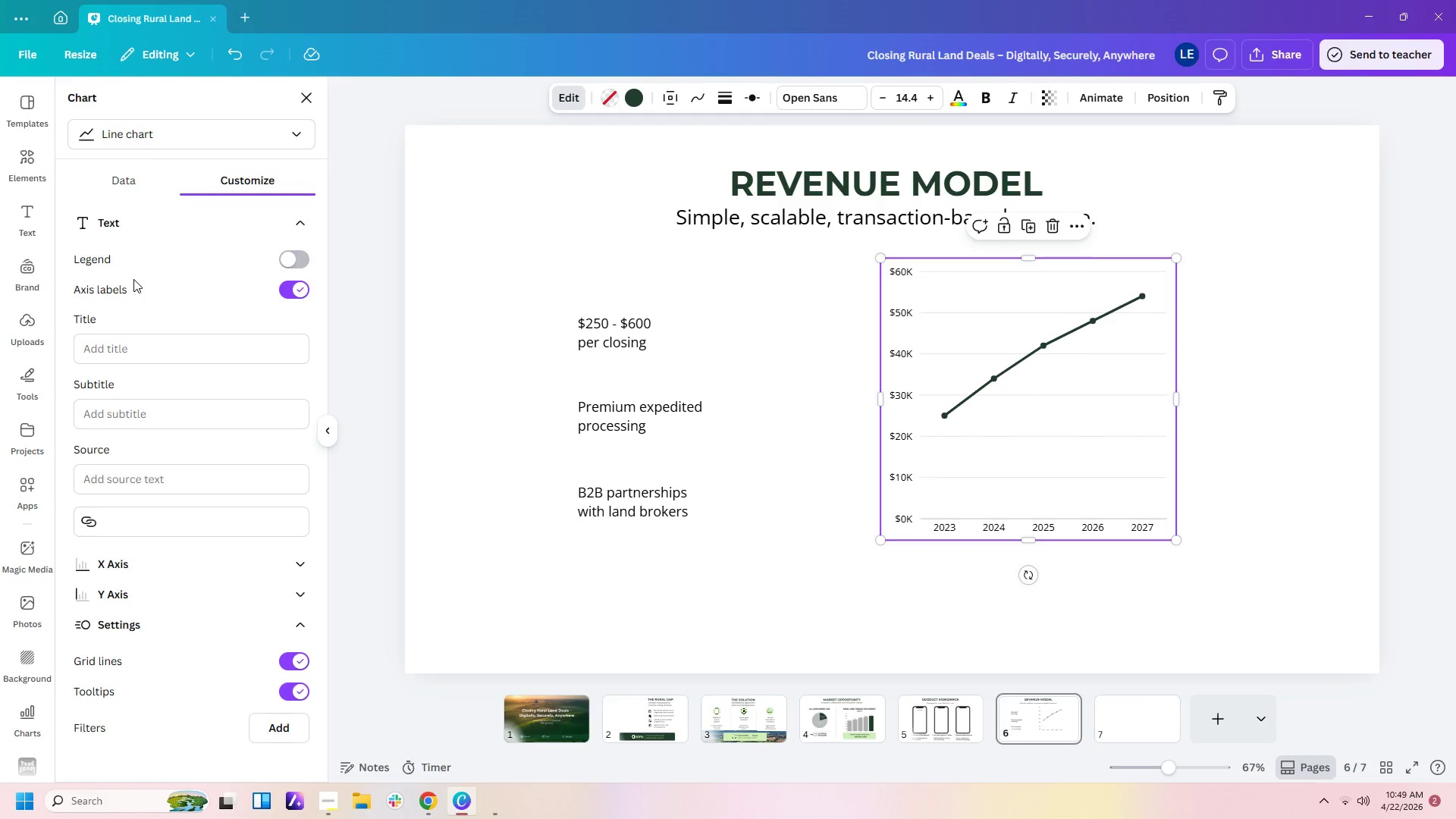 
left_click([294, 291])
 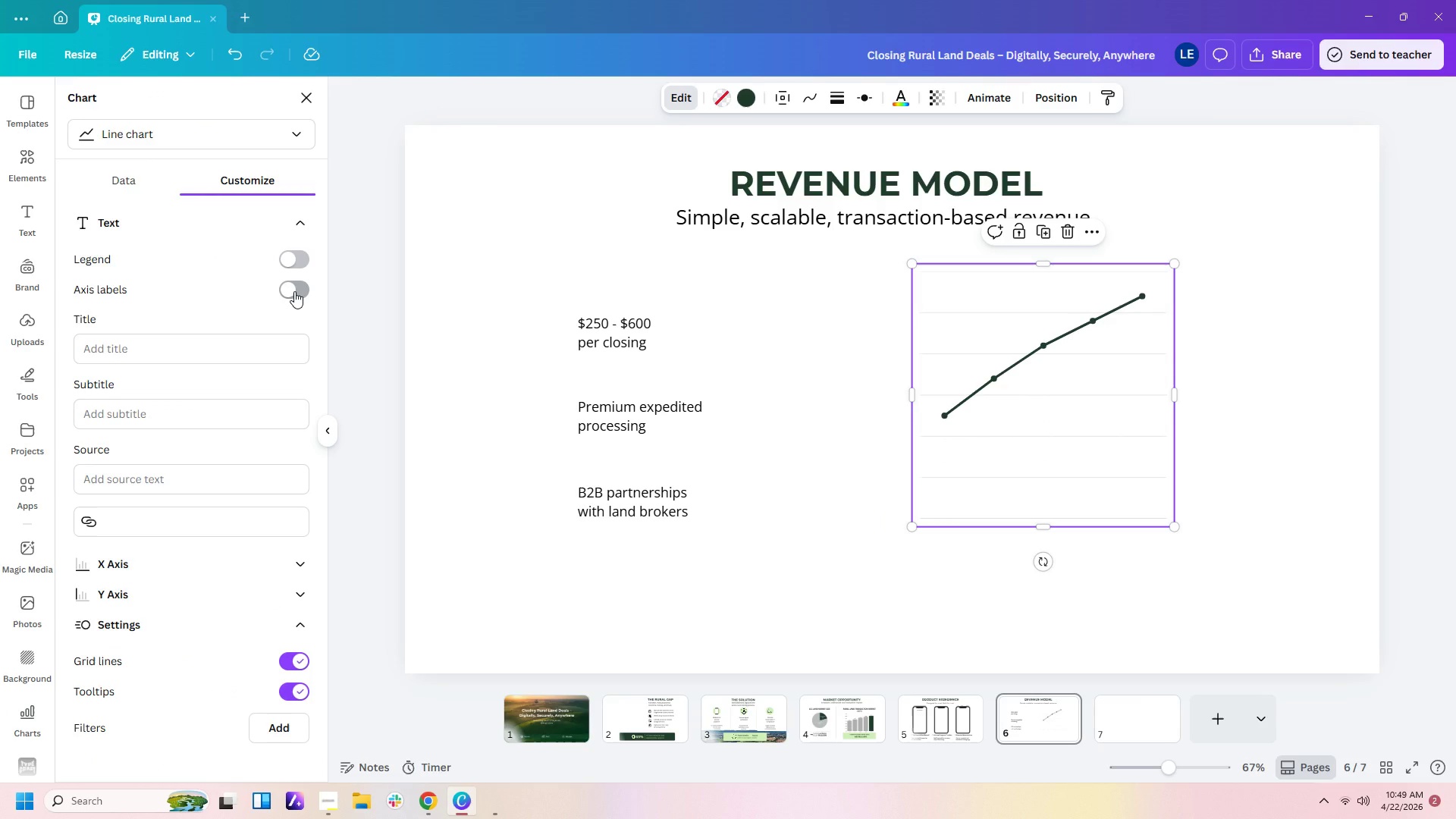 
left_click([294, 291])
 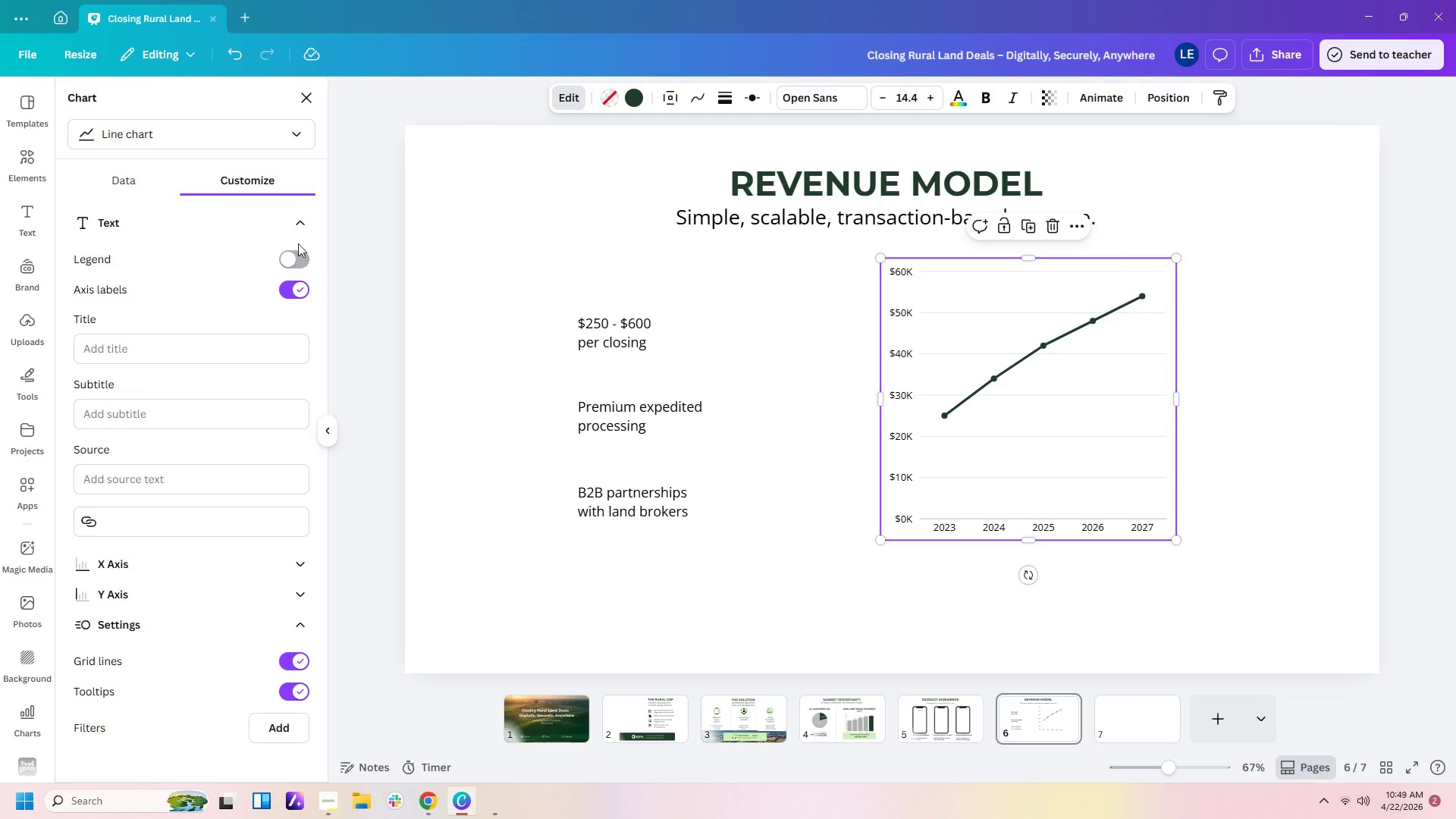 
left_click([301, 232])
 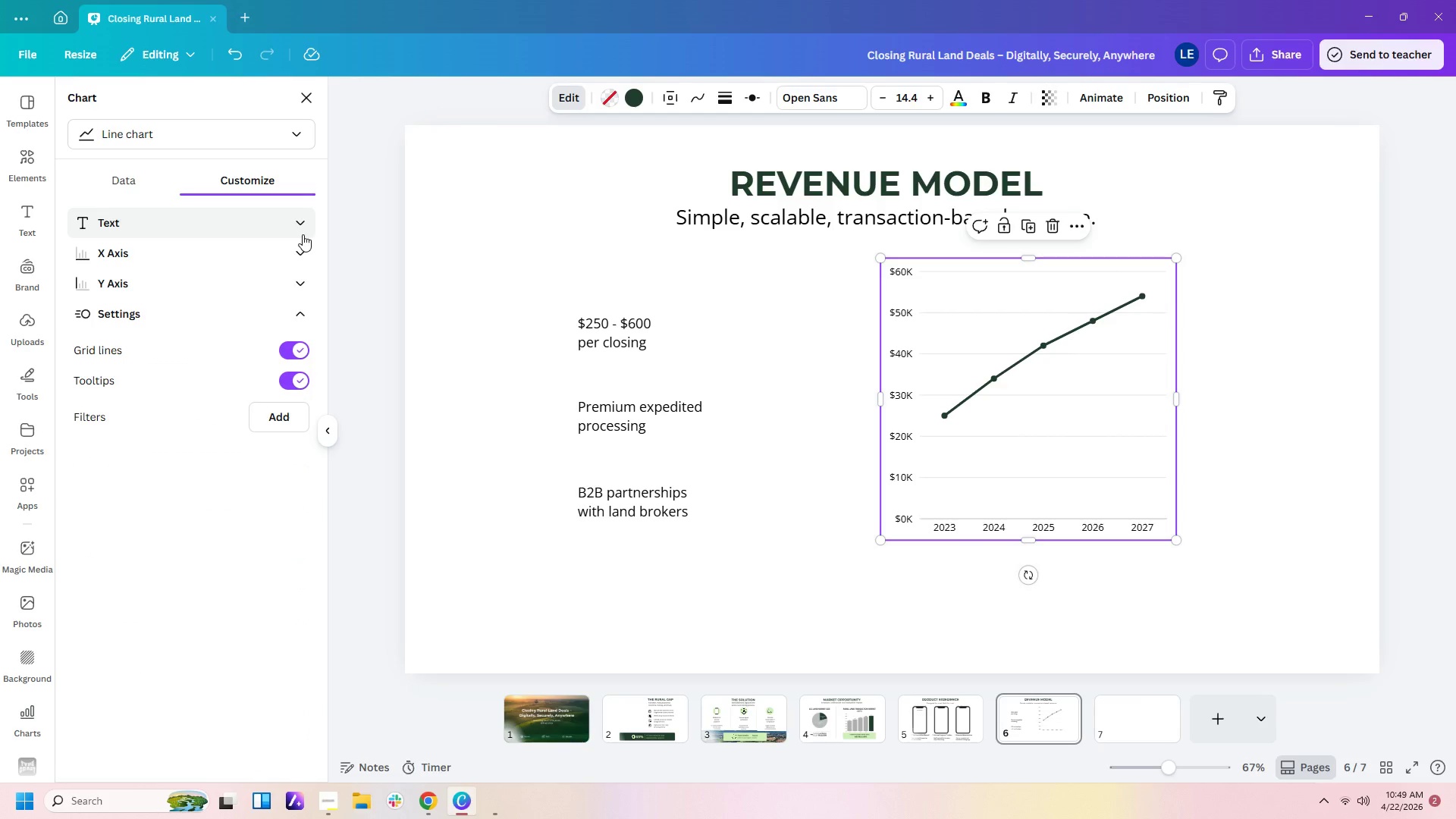 
left_click([303, 228])
 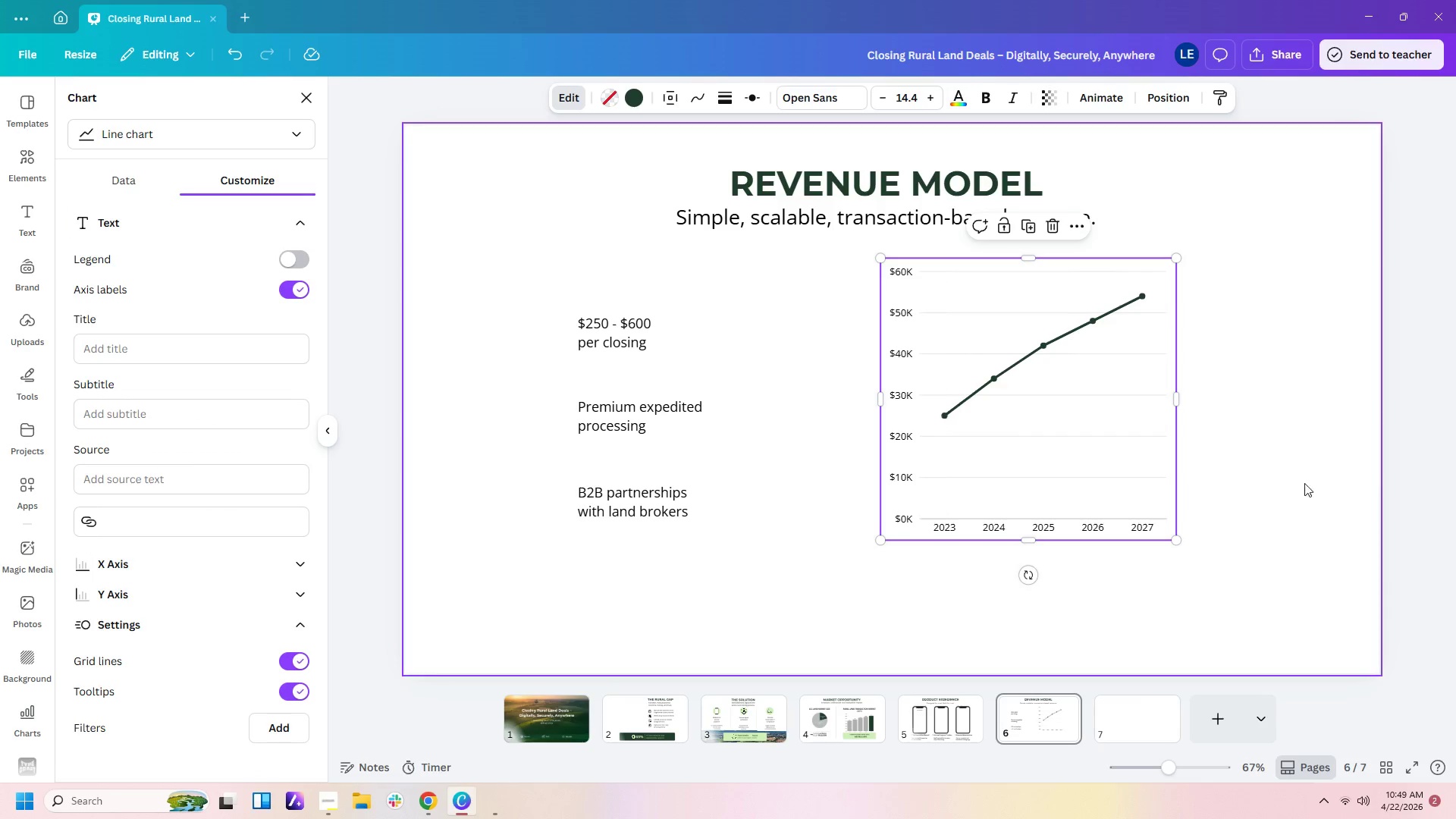 
left_click([1379, 469])
 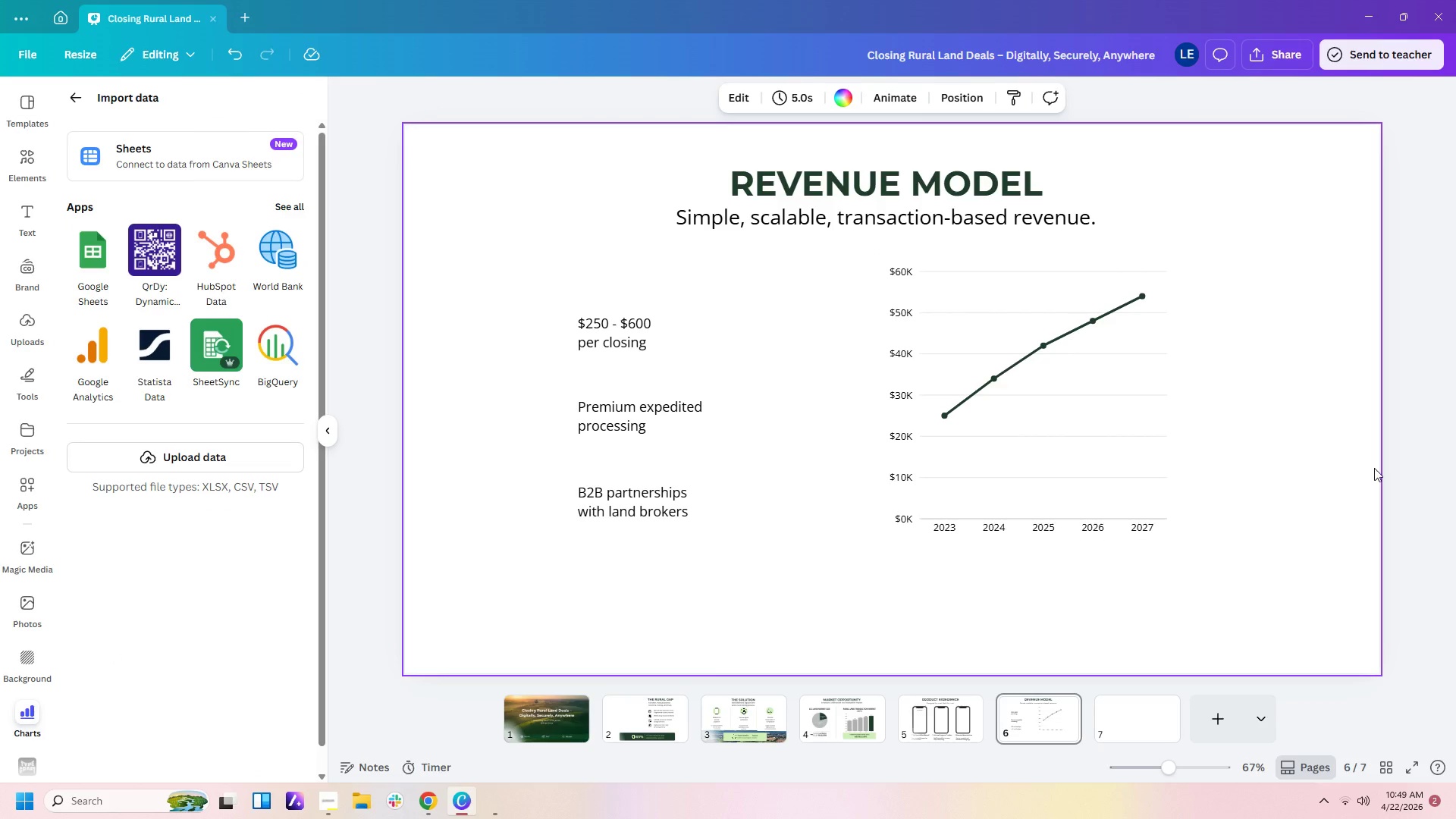 
wait(5.7)
 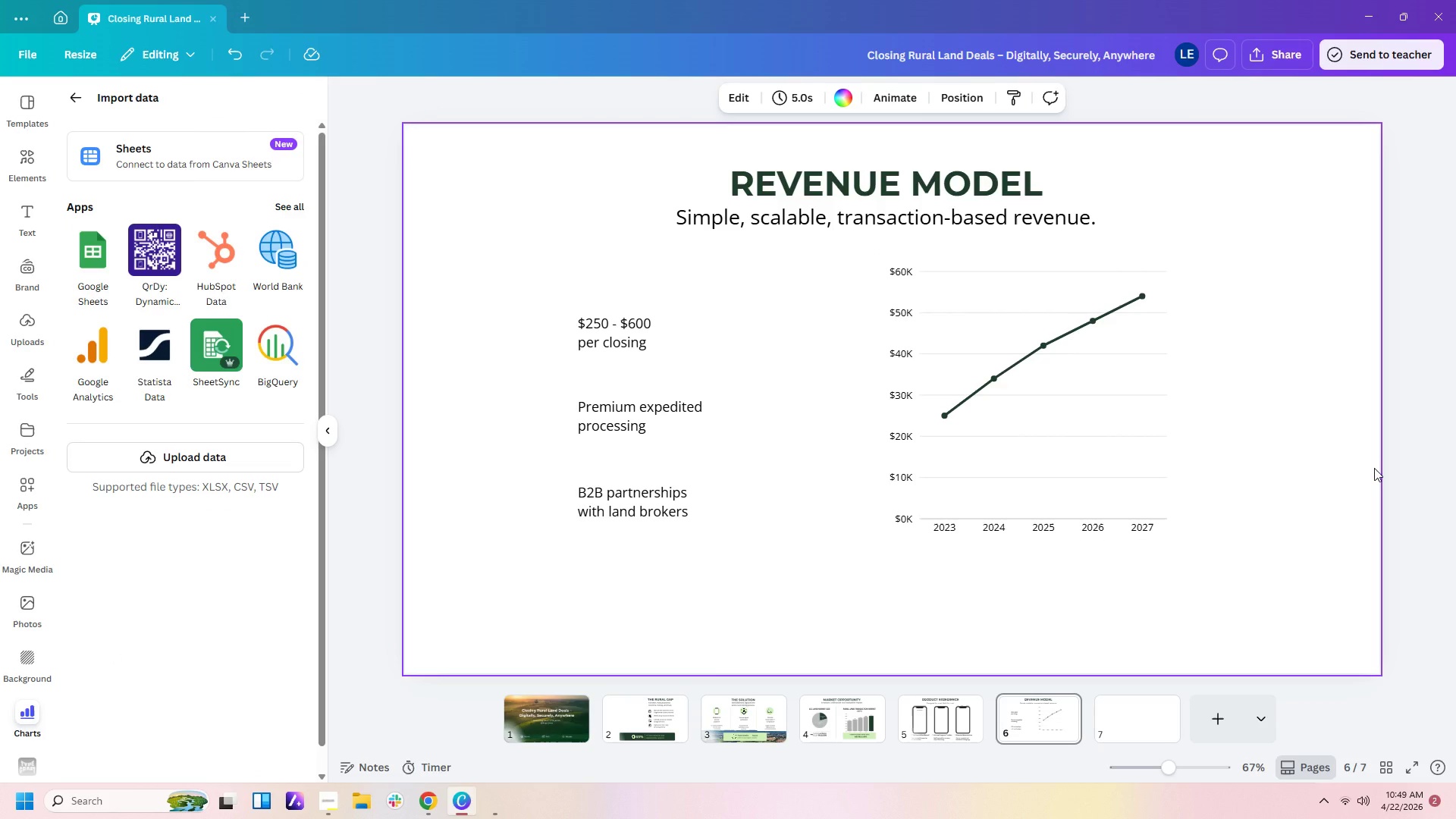 
left_click([1026, 420])
 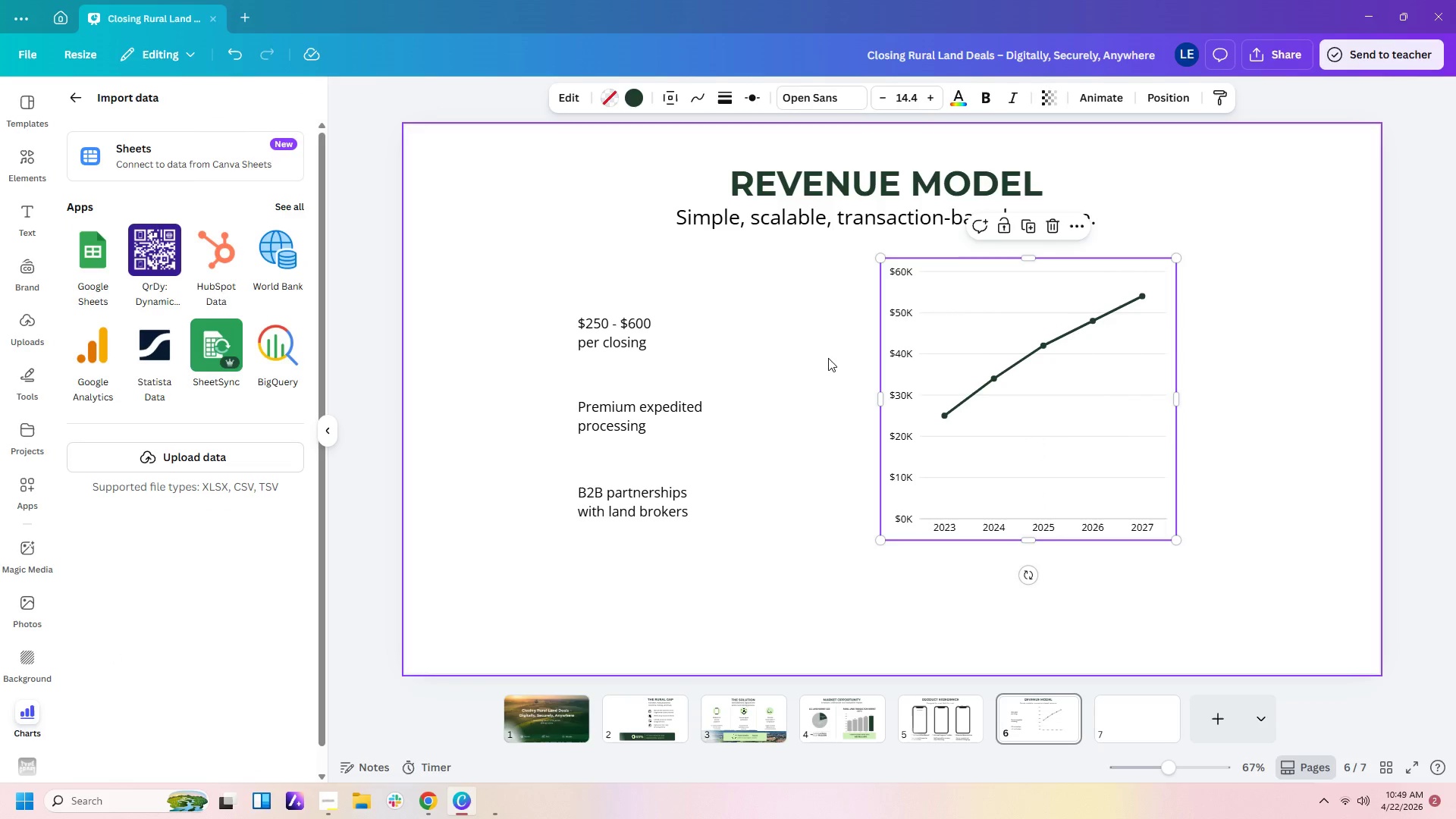 
double_click([968, 356])
 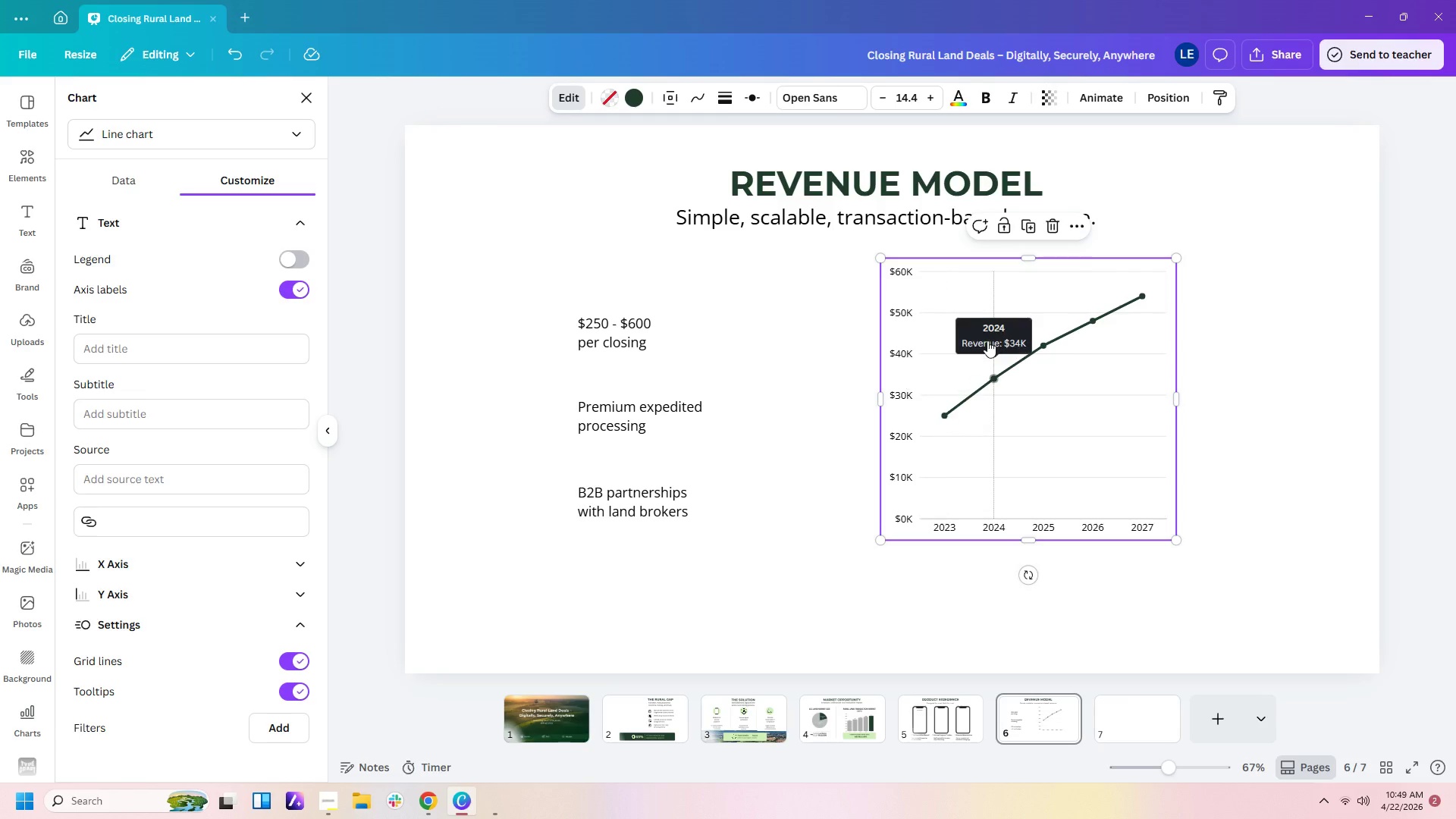 
double_click([987, 340])
 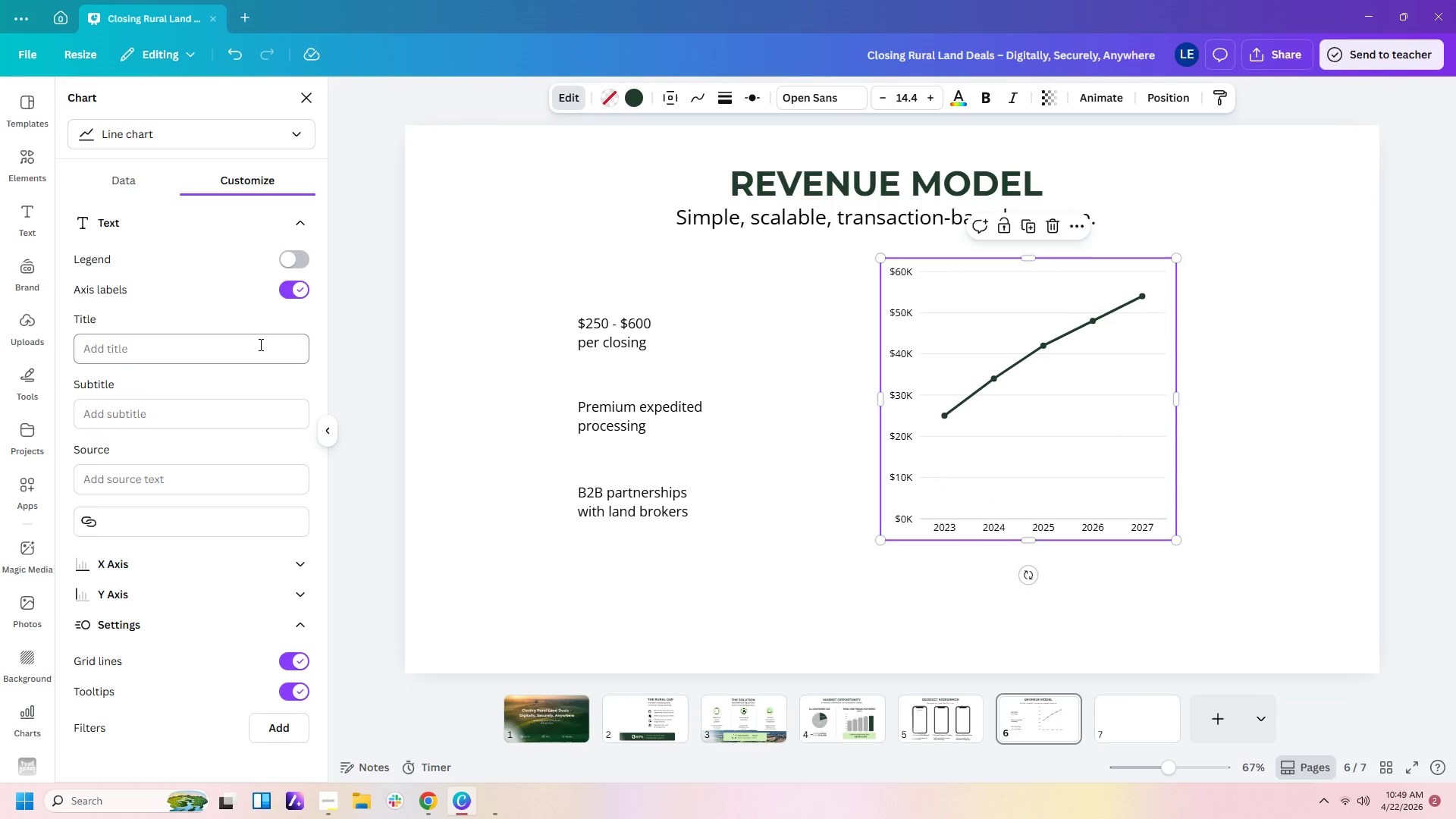 
left_click([257, 349])
 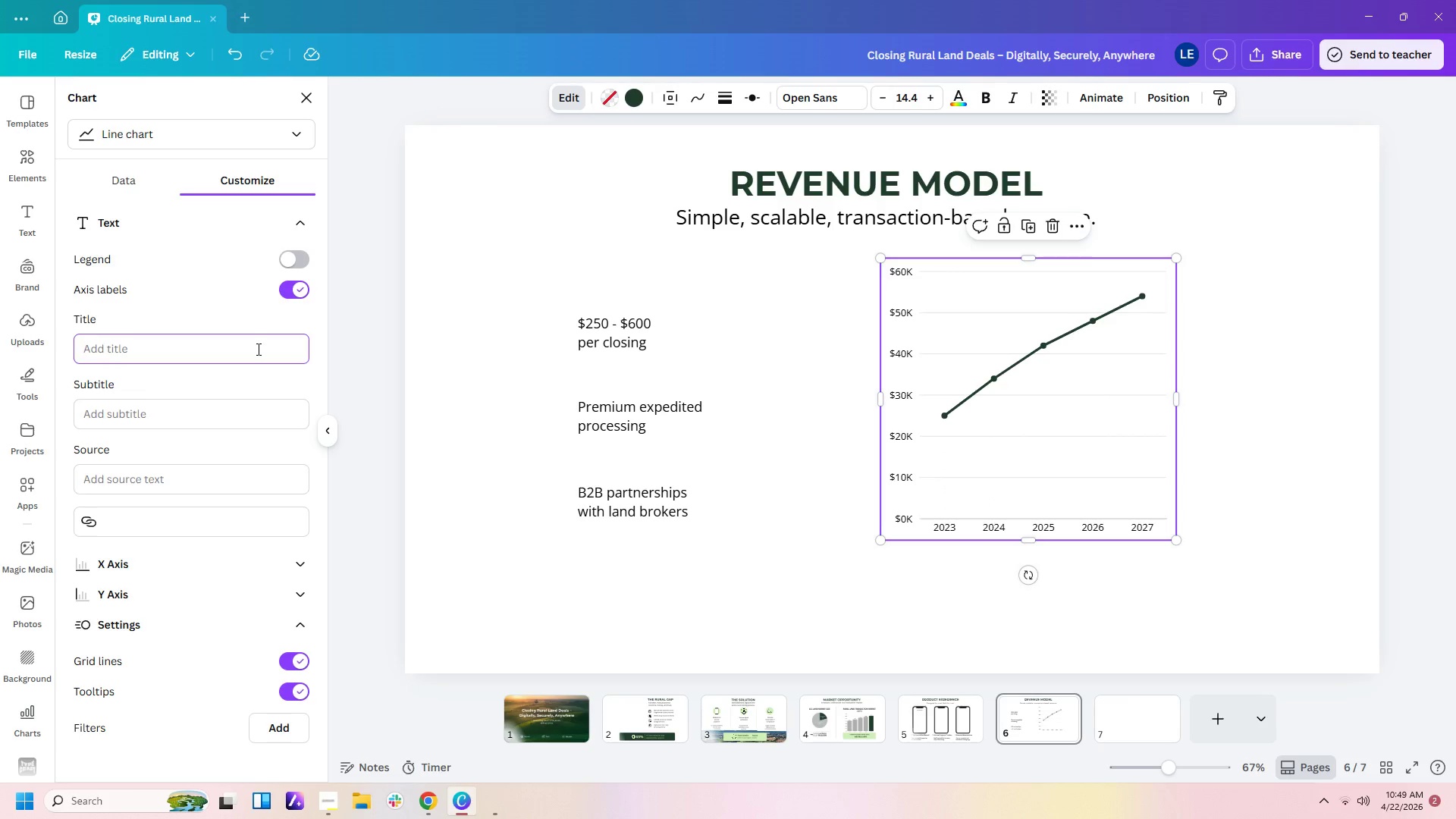 
type(Revenue for Closing (Average))
 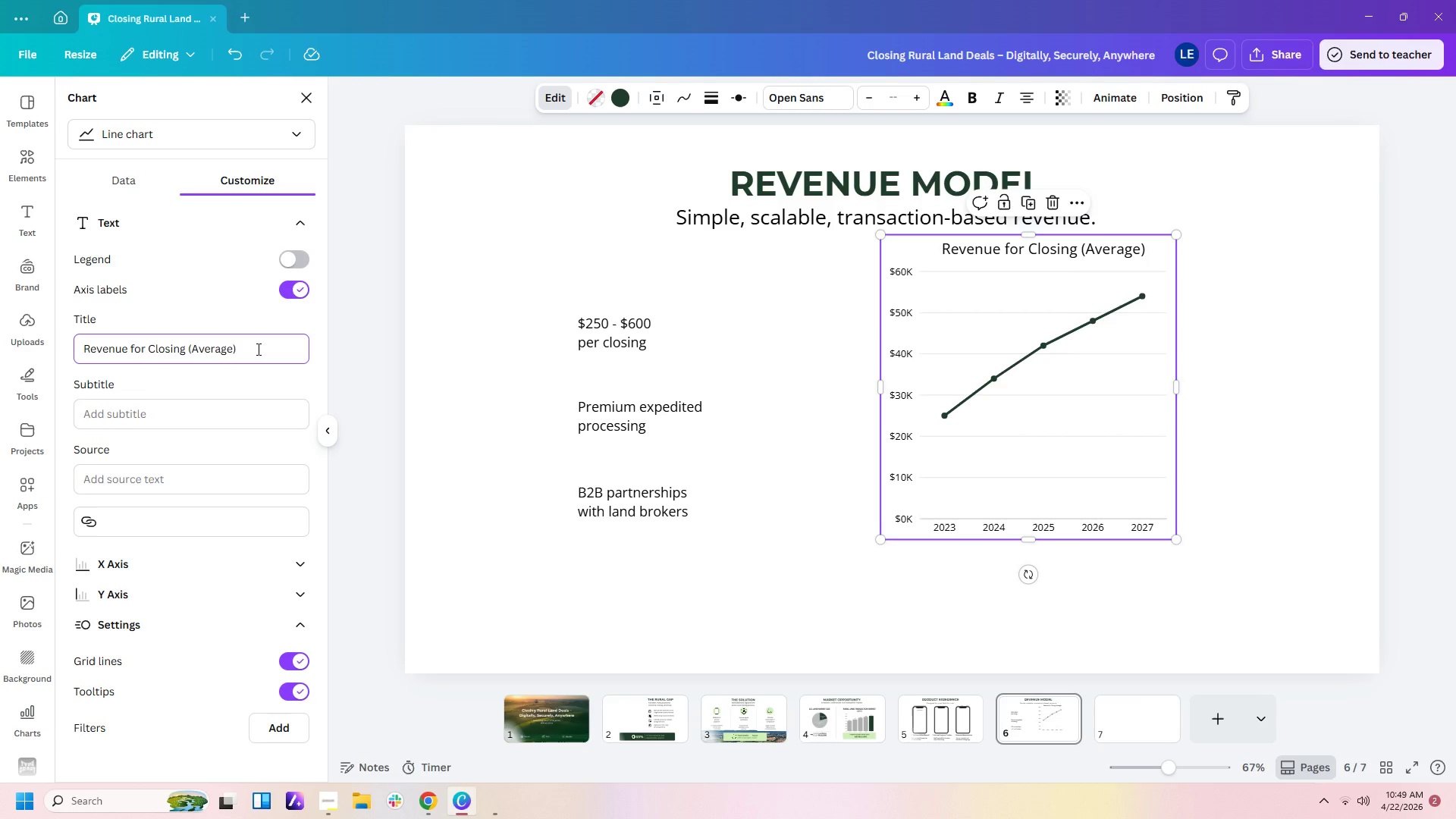 
left_click([1369, 467])
 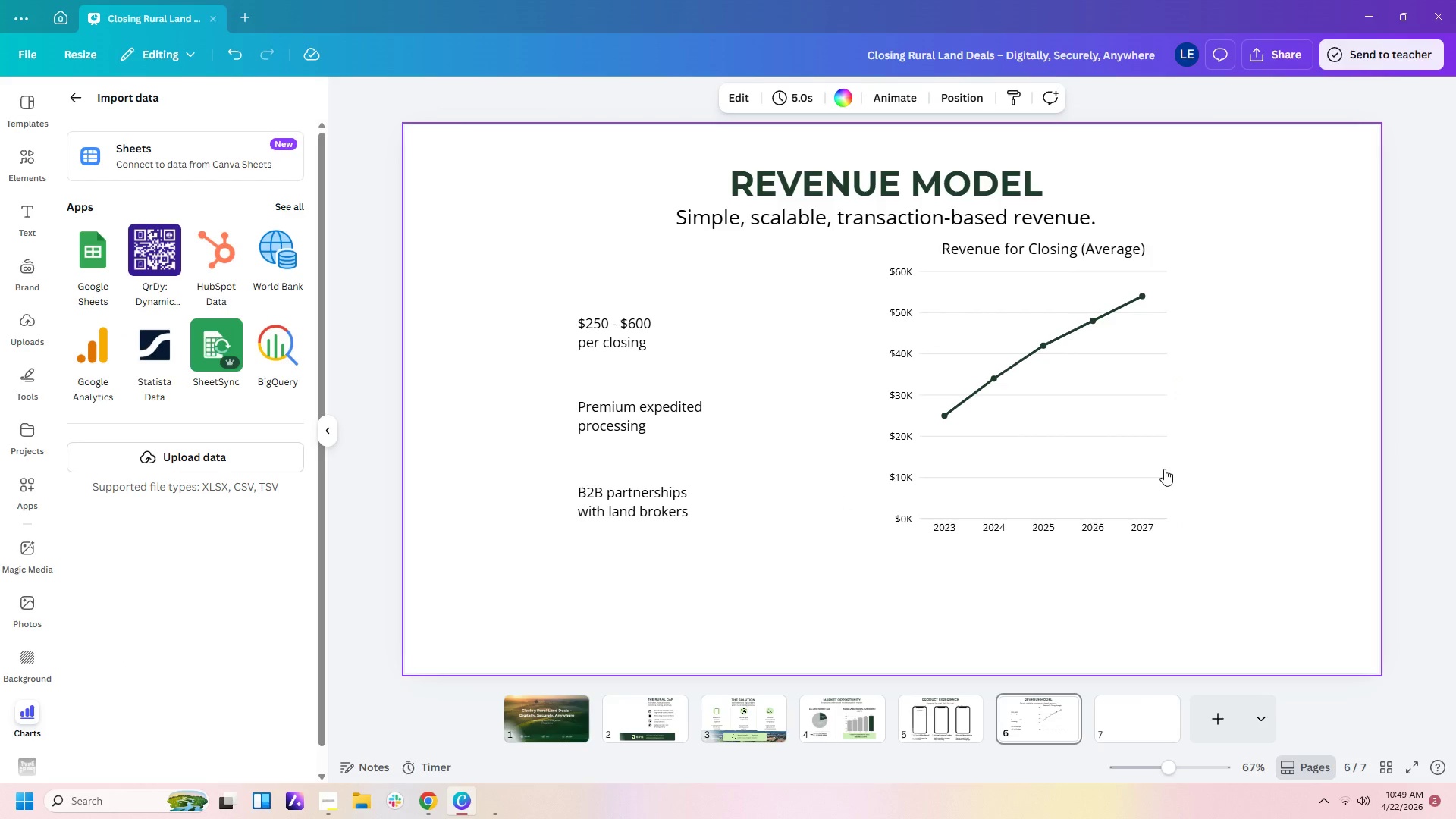 
left_click_drag(start_coordinate=[1149, 409], to_coordinate=[1165, 419])
 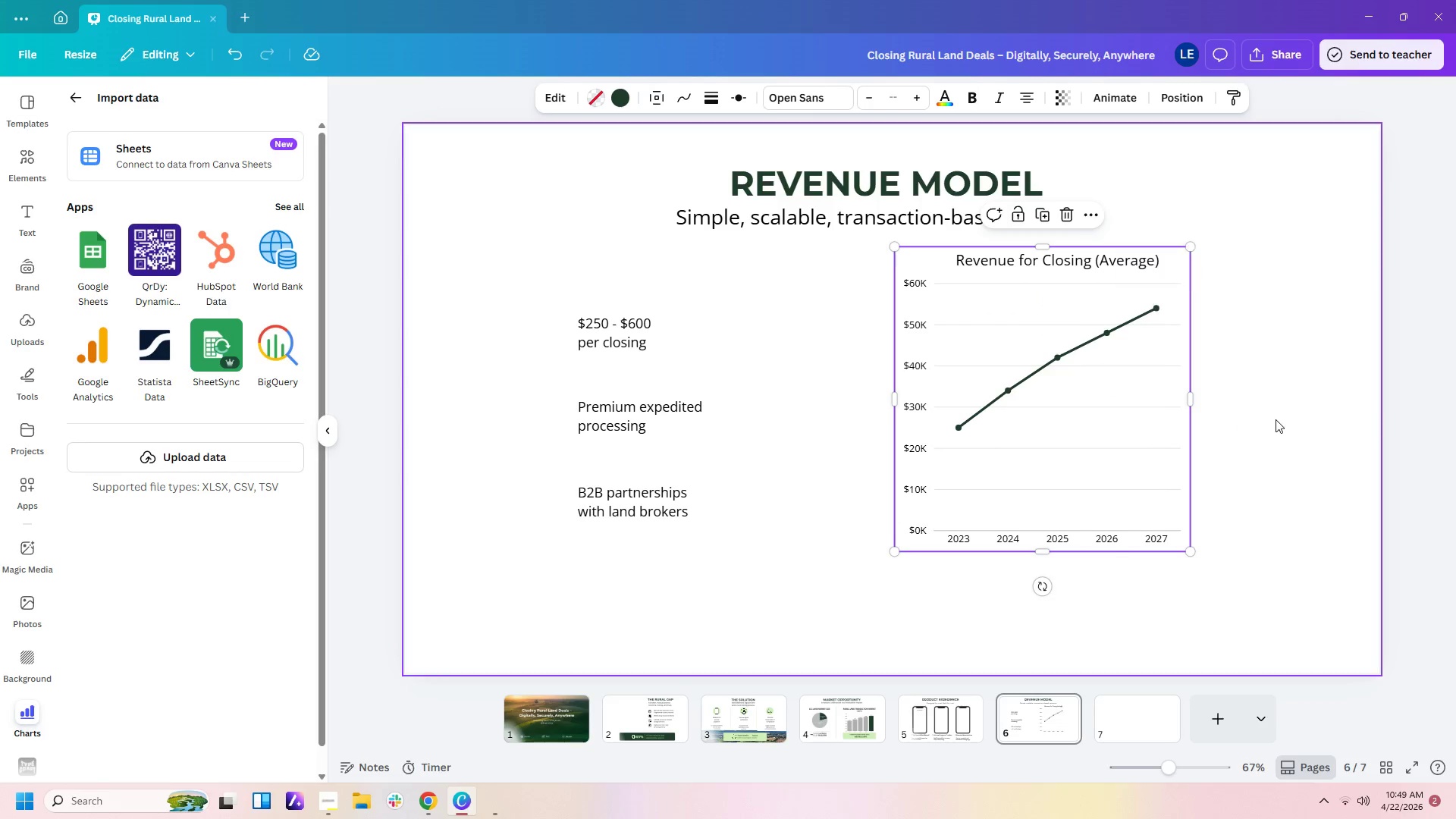 
left_click([1276, 419])
 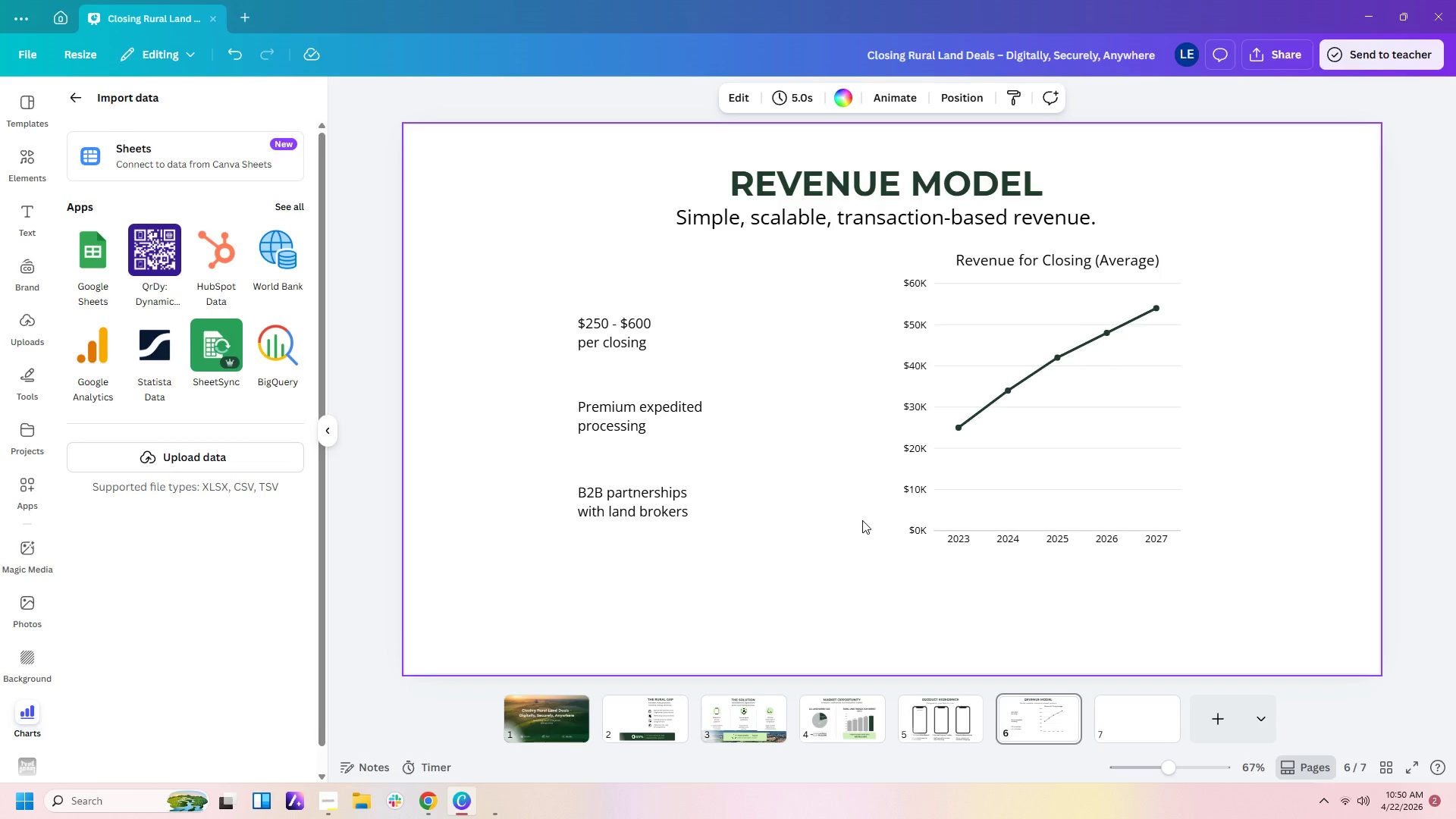 
wait(27.45)
 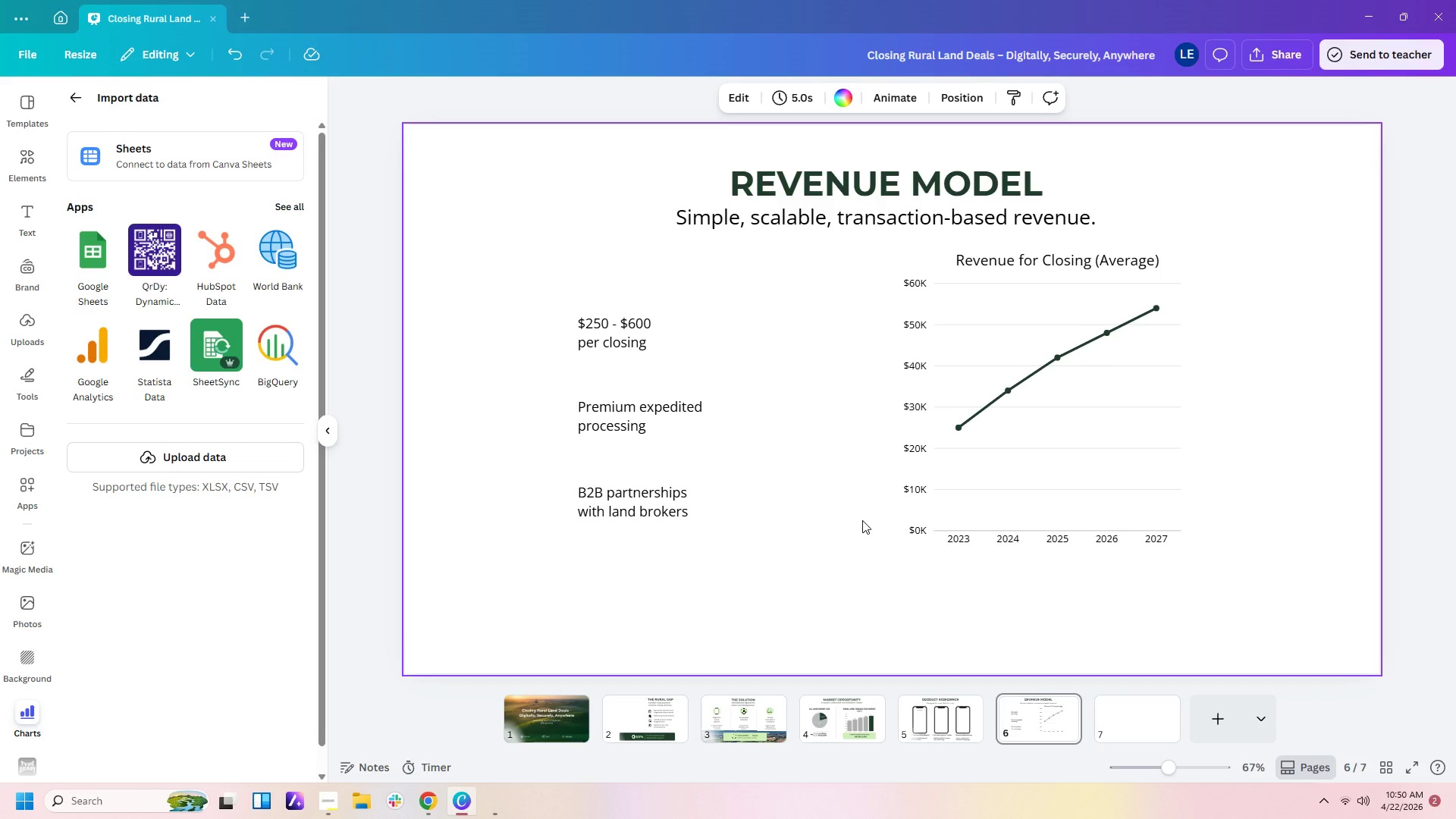 
left_click([1037, 706])
 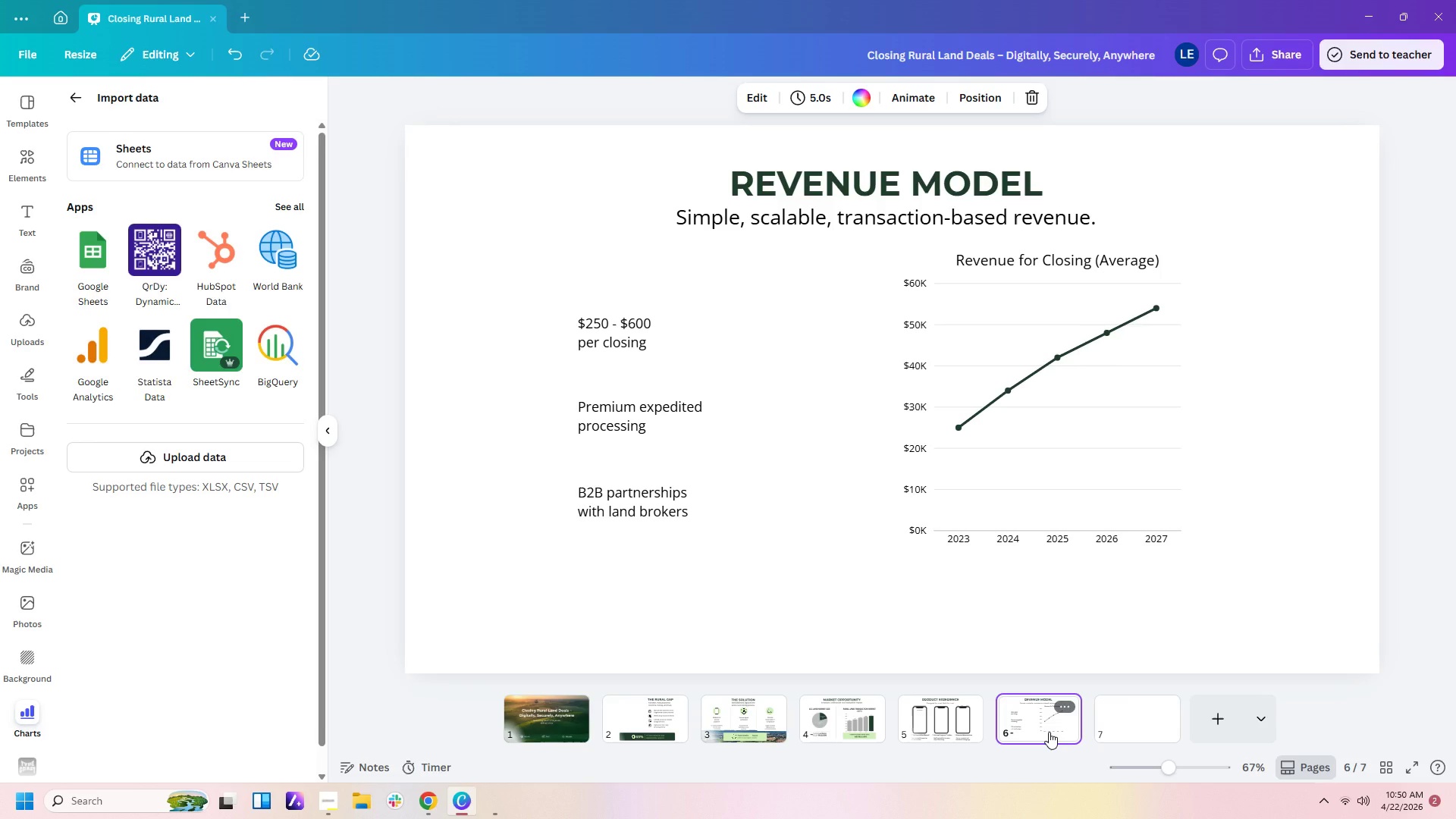 
left_click([1049, 732])
 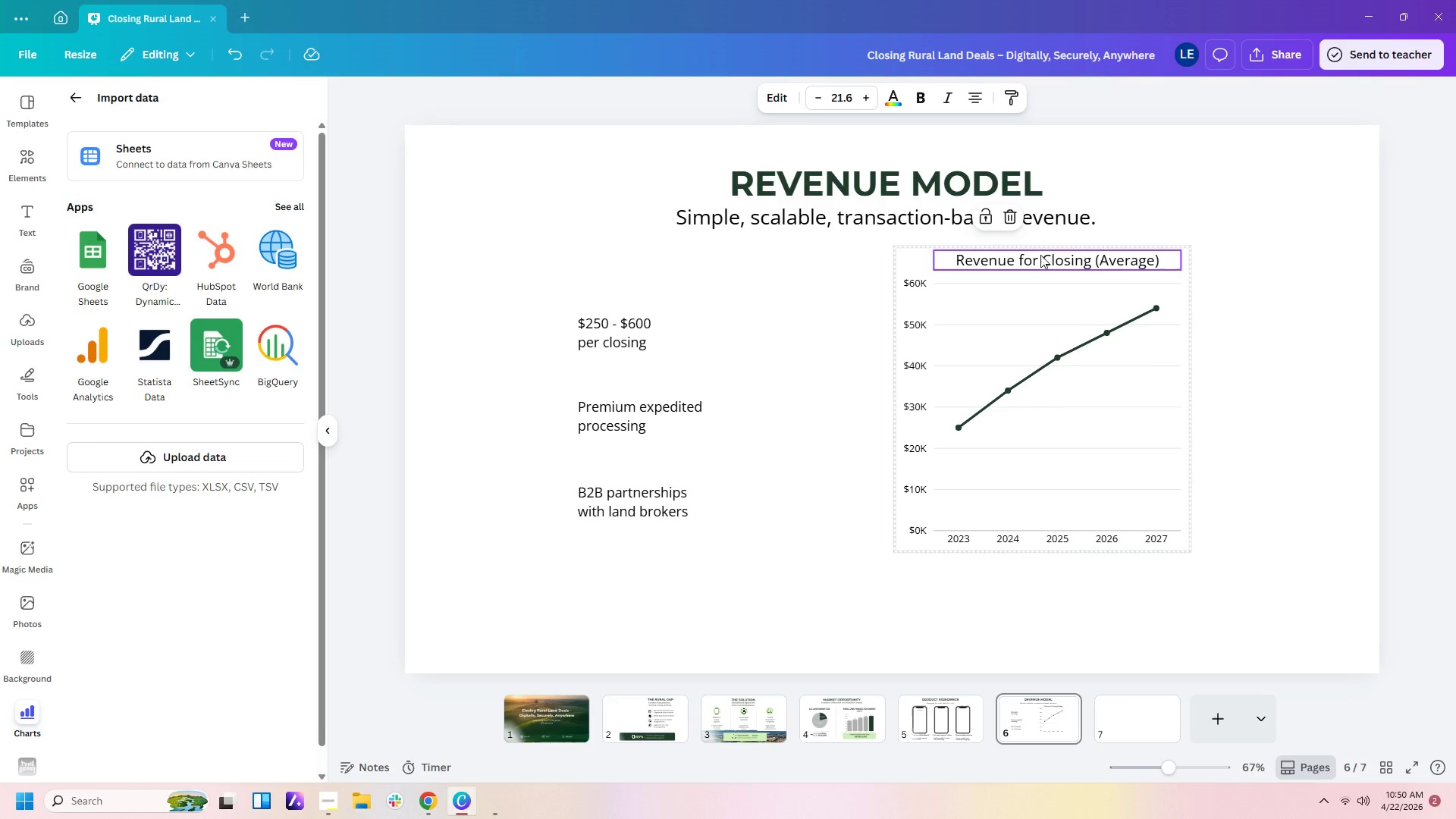 
double_click([1036, 255])
 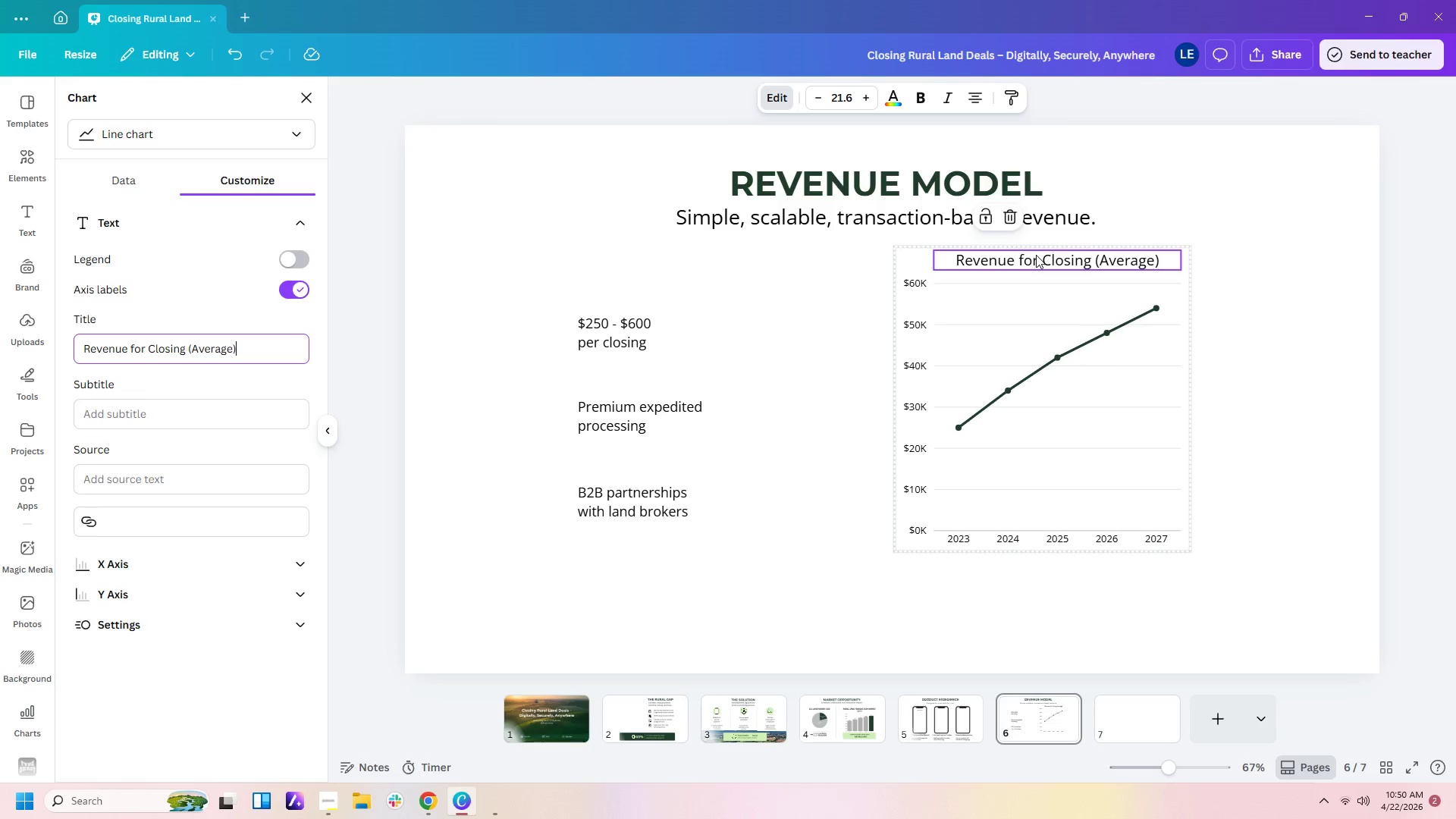 
triple_click([1036, 255])
 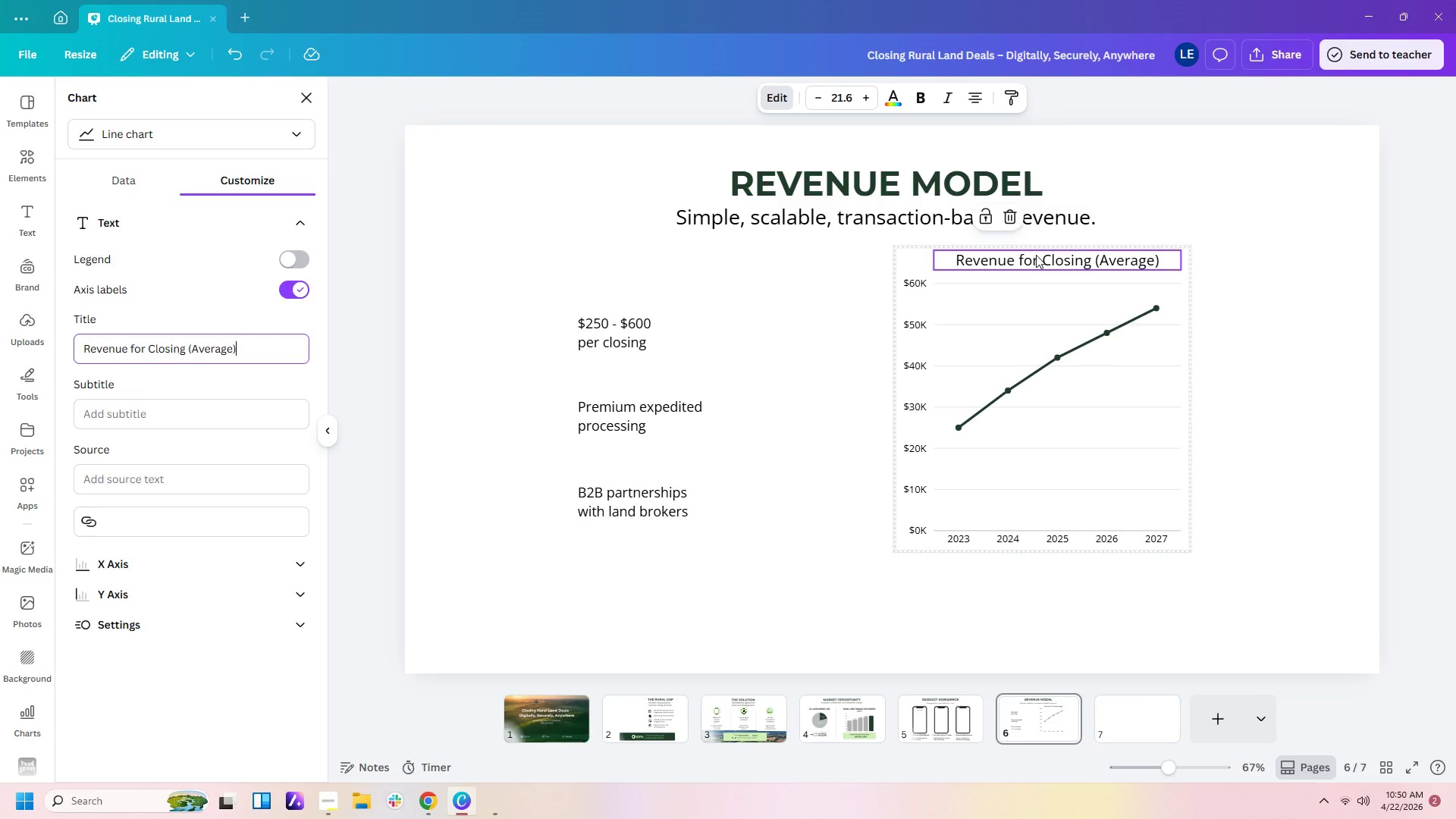 
triple_click([1036, 255])
 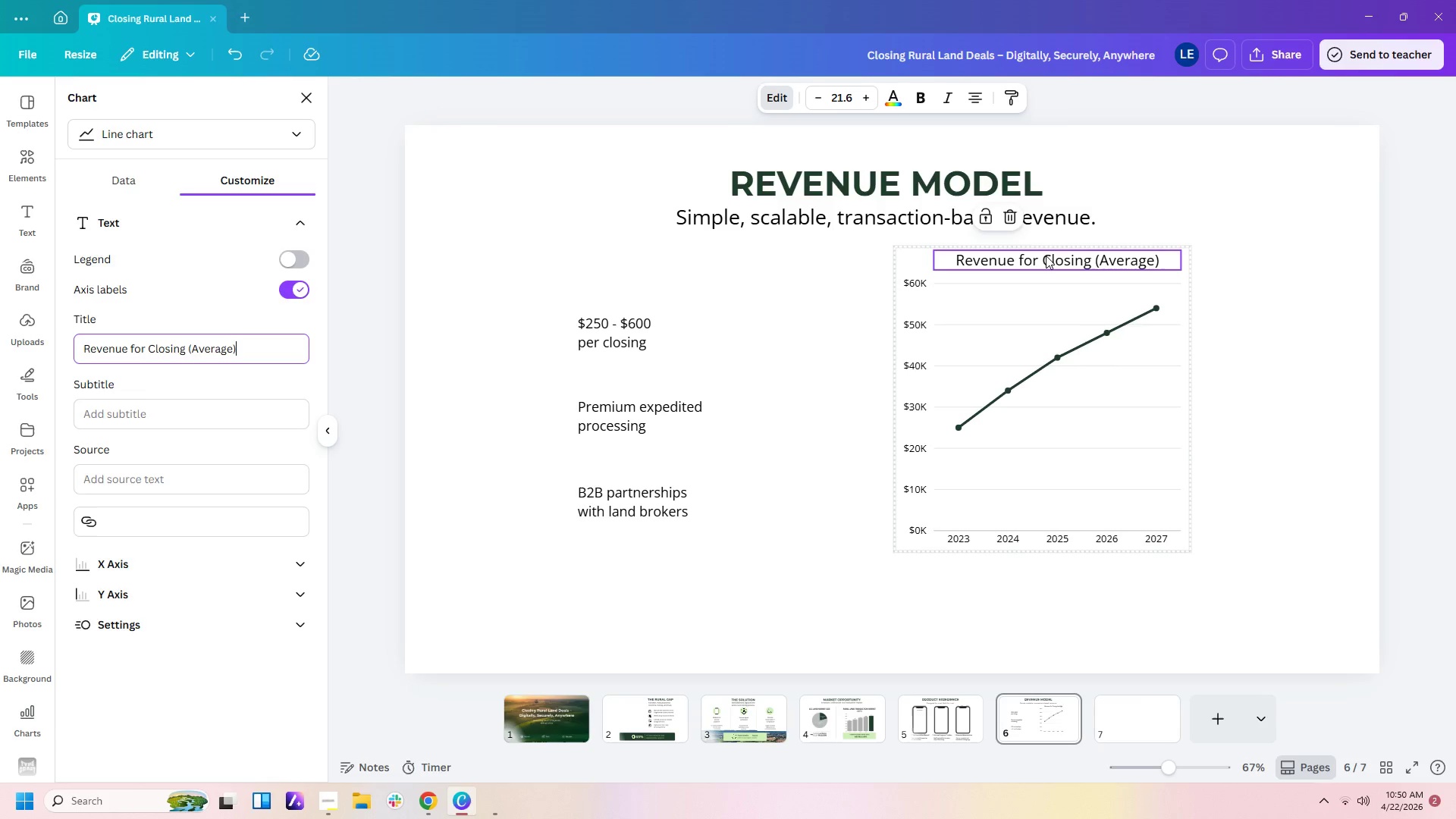 
double_click([1044, 256])
 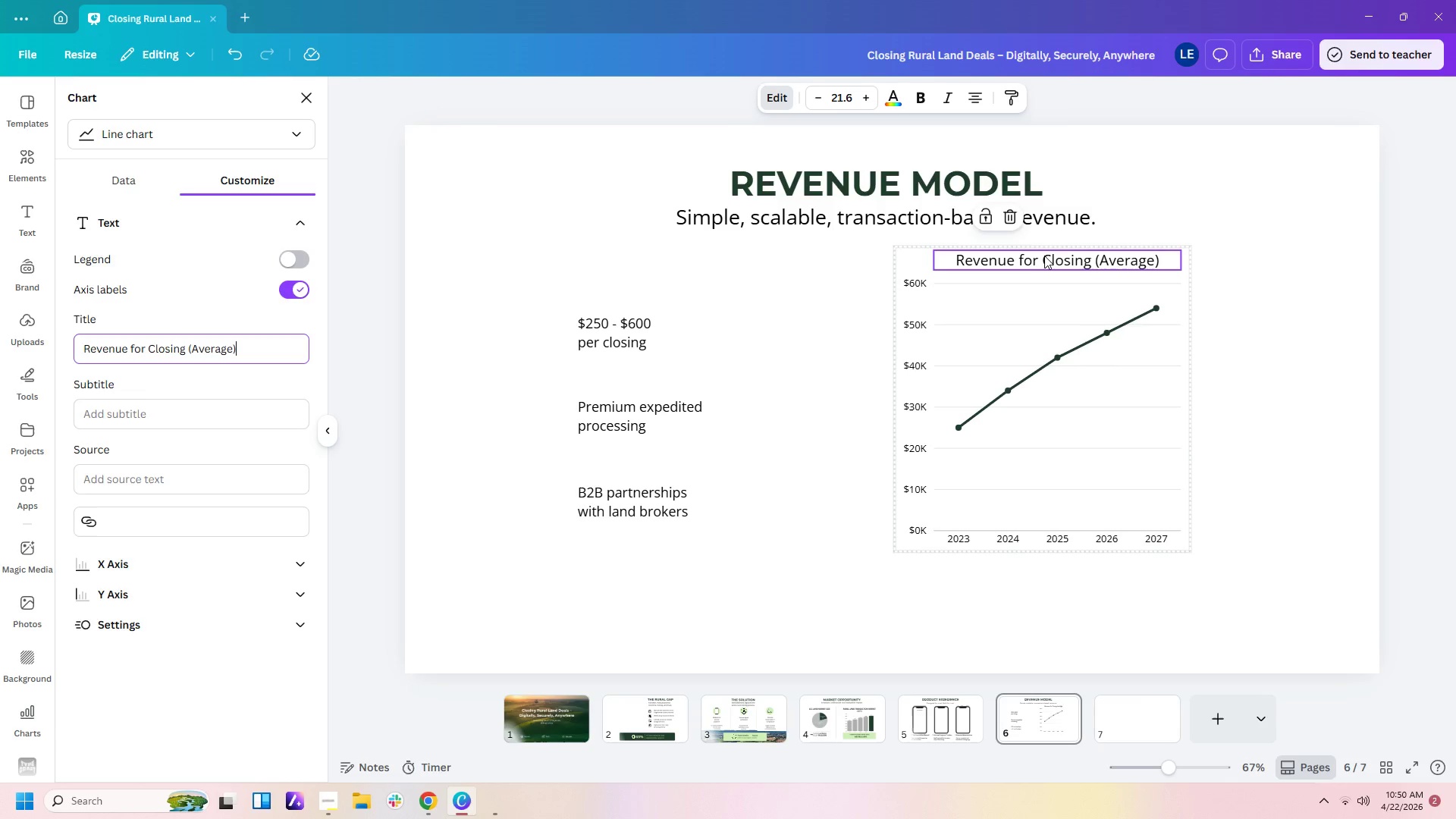 
triple_click([1044, 256])
 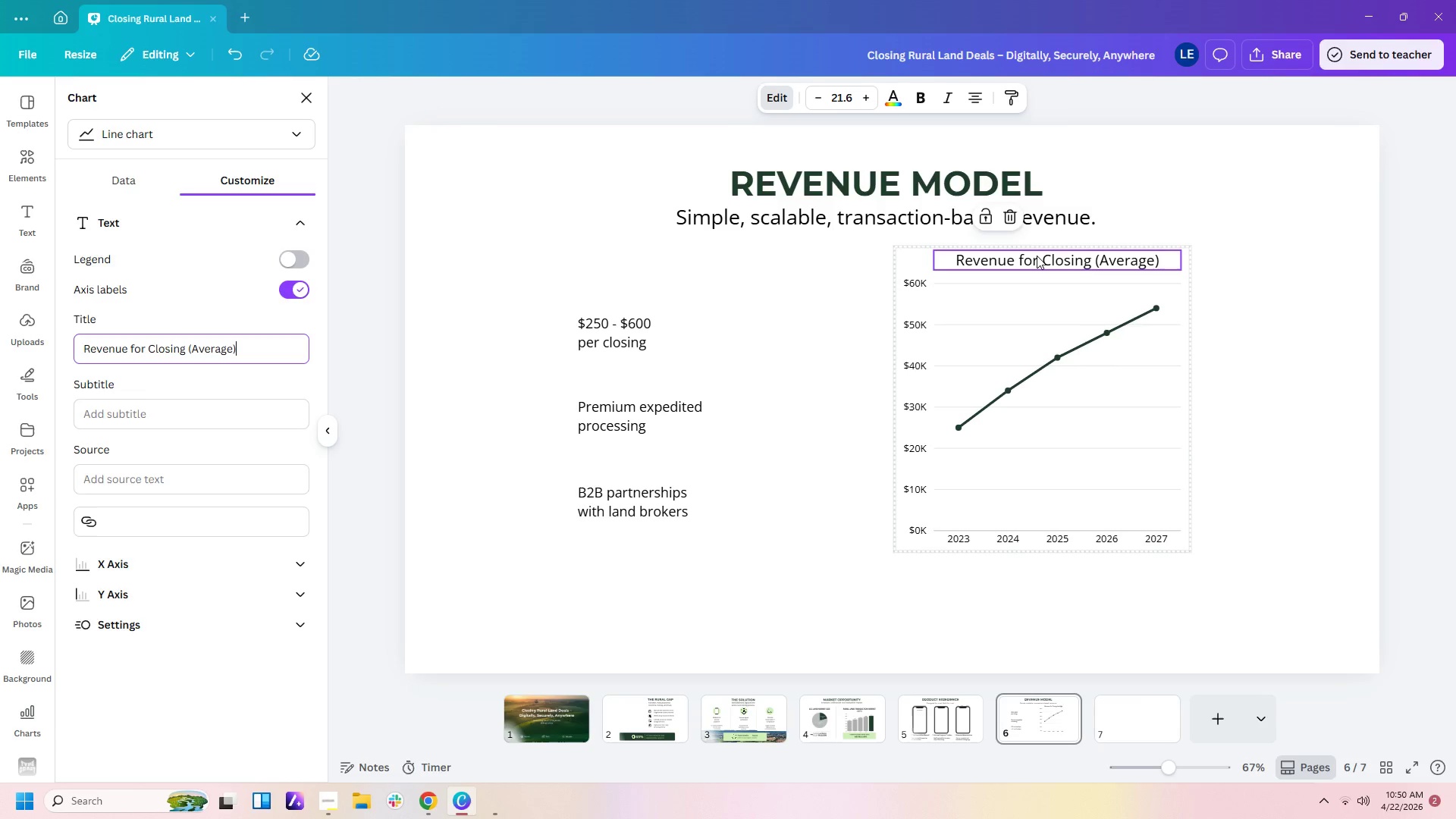 
triple_click([1037, 256])
 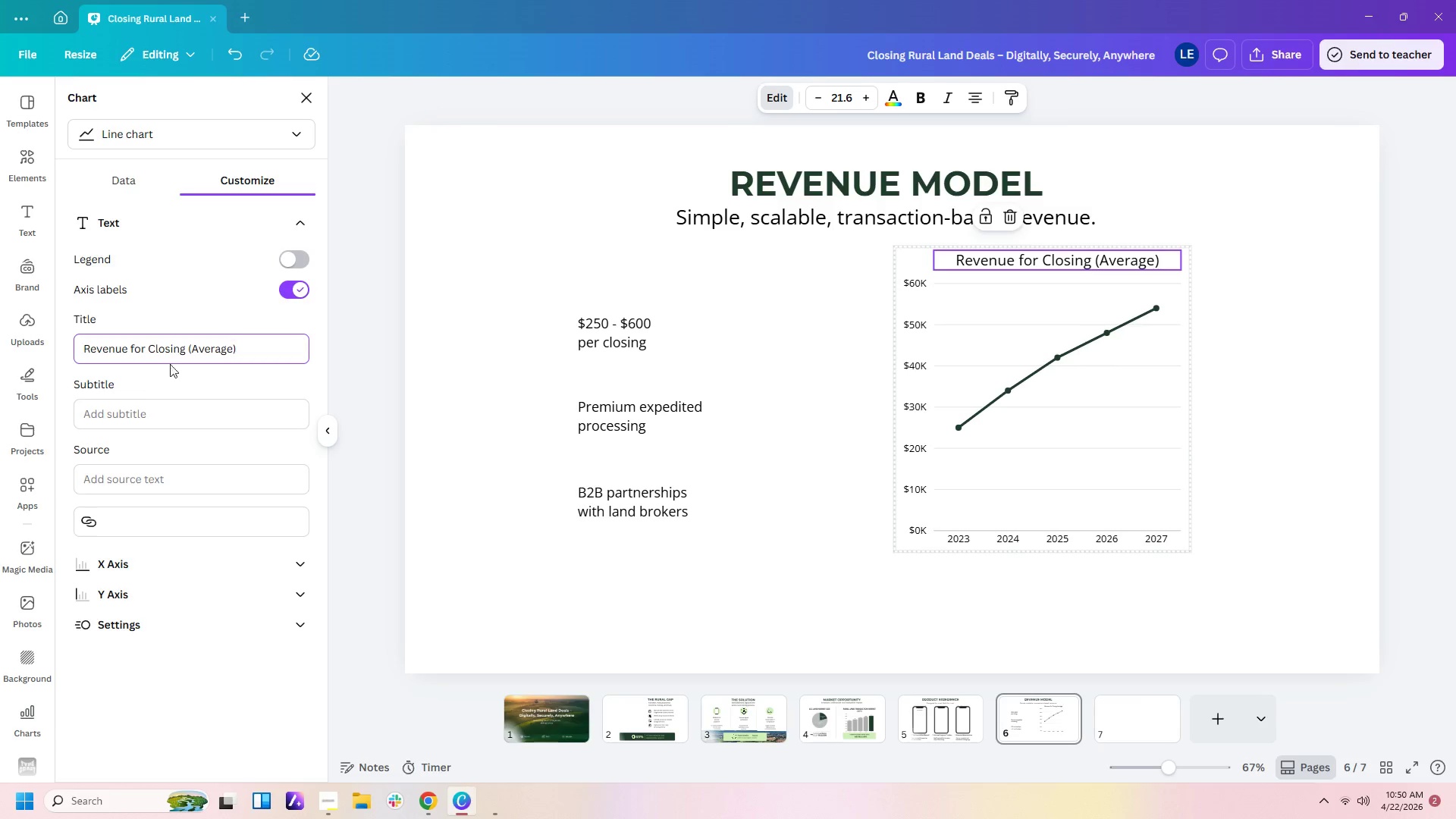 
left_click([143, 341])
 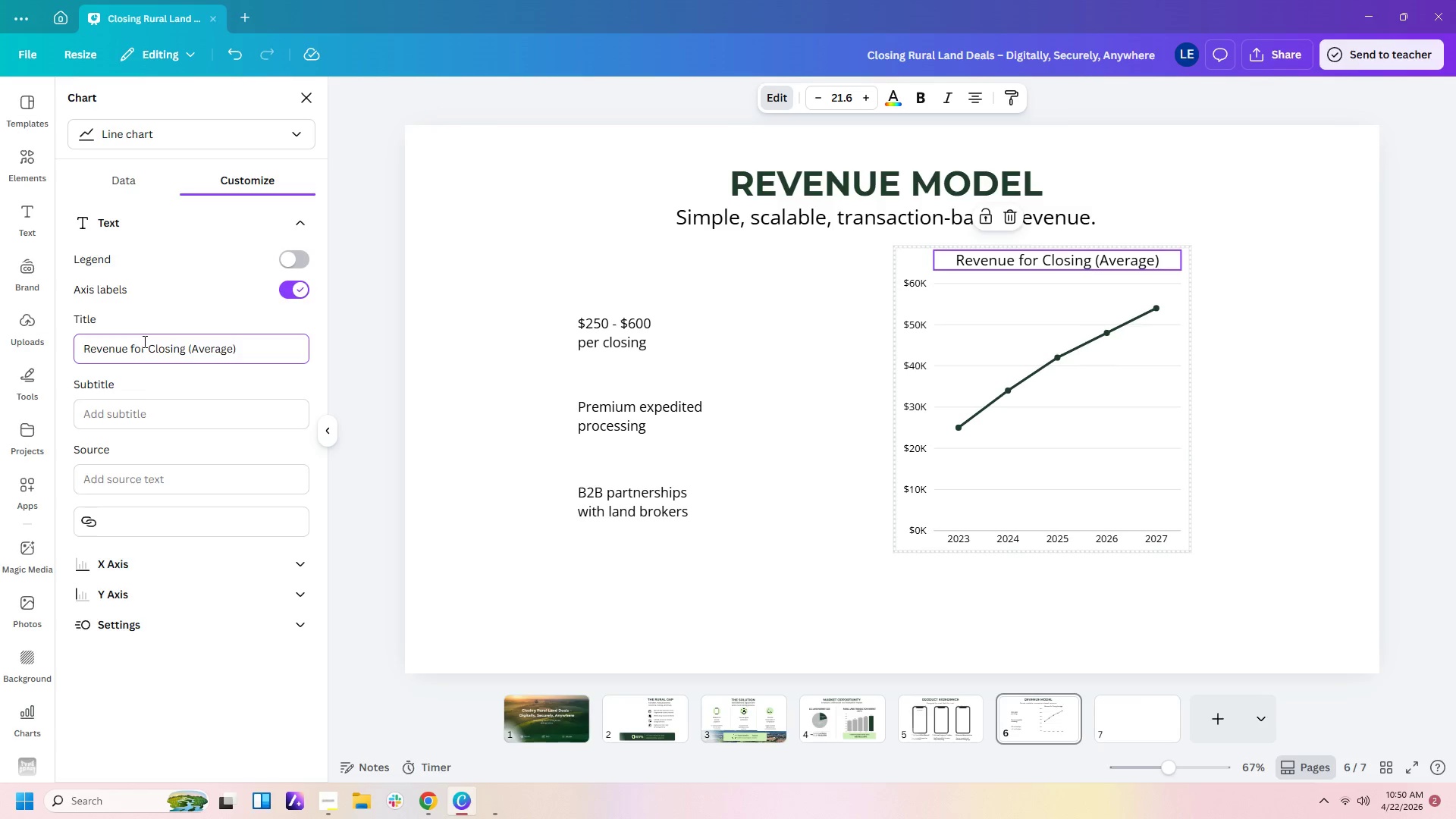 
key(Backspace)
key(Backspace)
key(Backspace)
type(Per)
 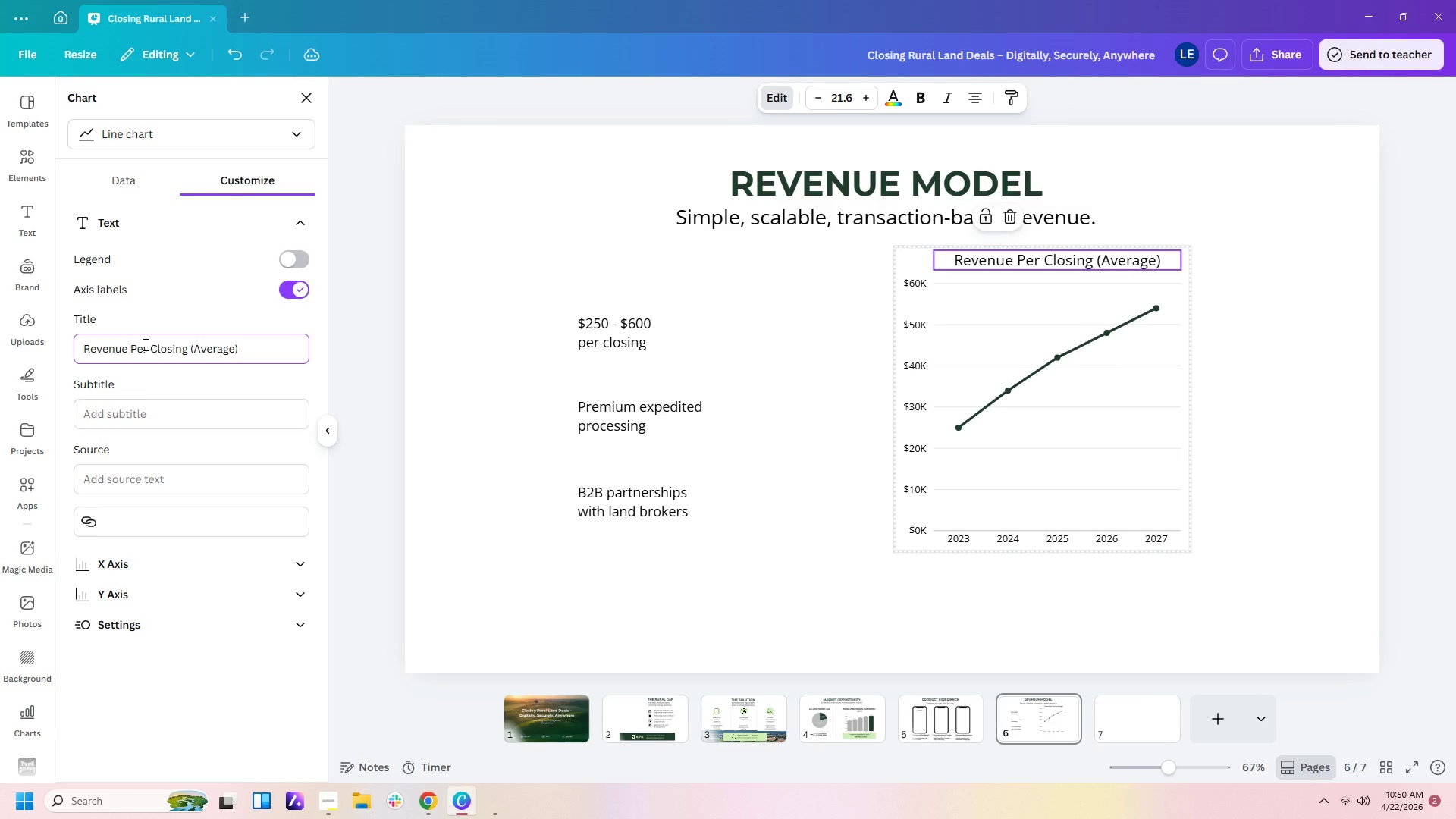 
left_click([938, 371])
 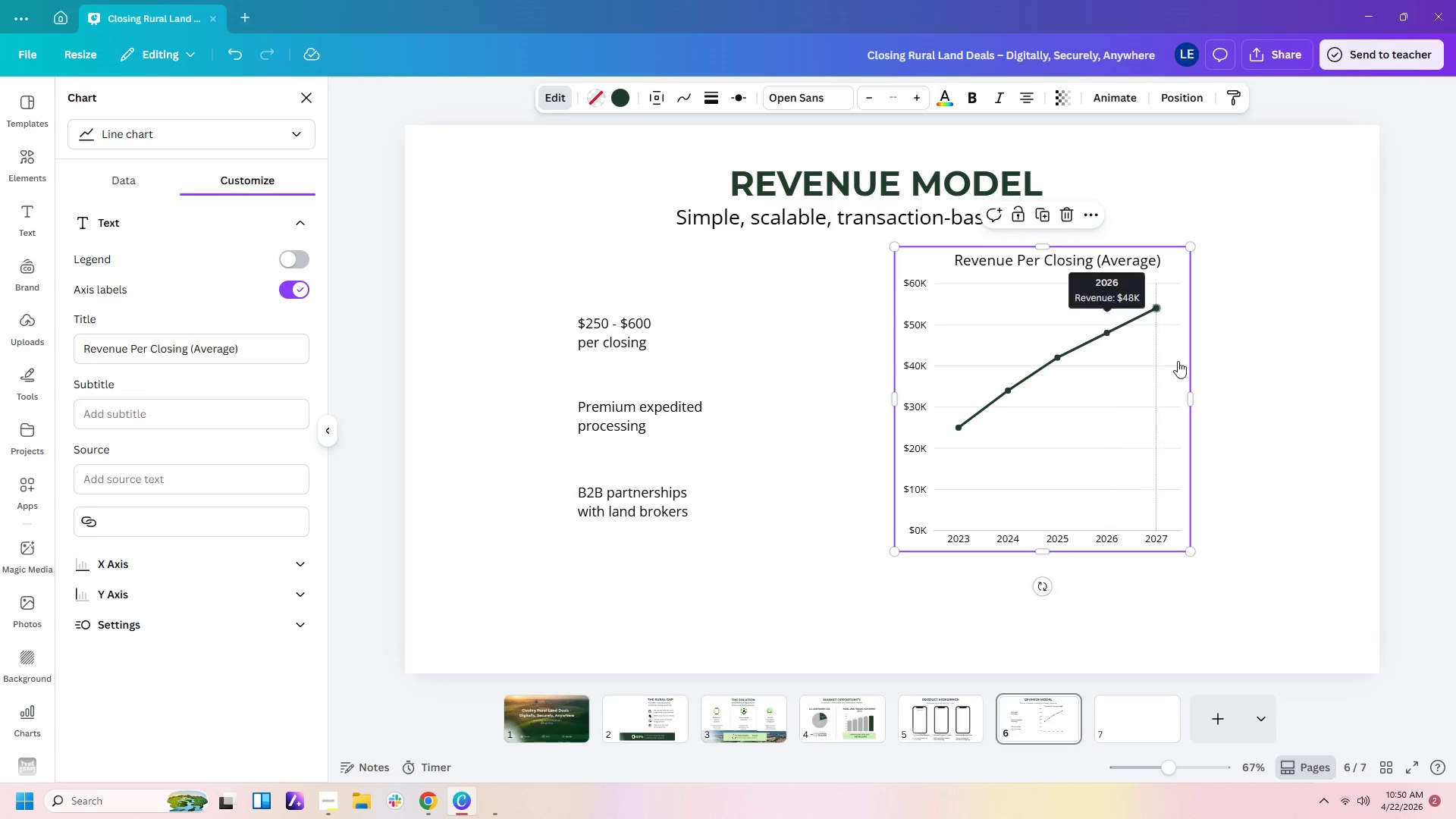 
left_click([1213, 378])
 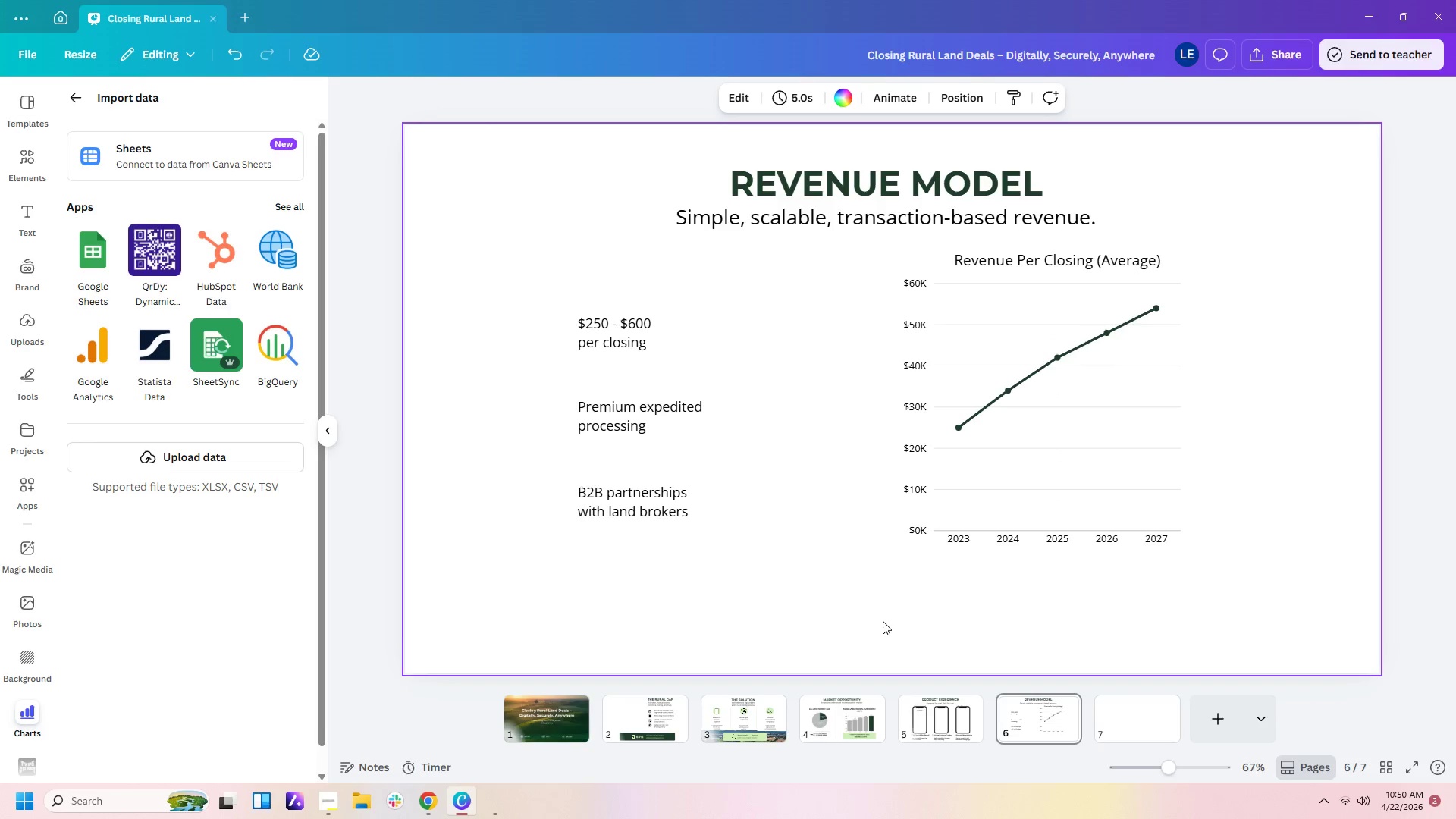 
wait(11.33)
 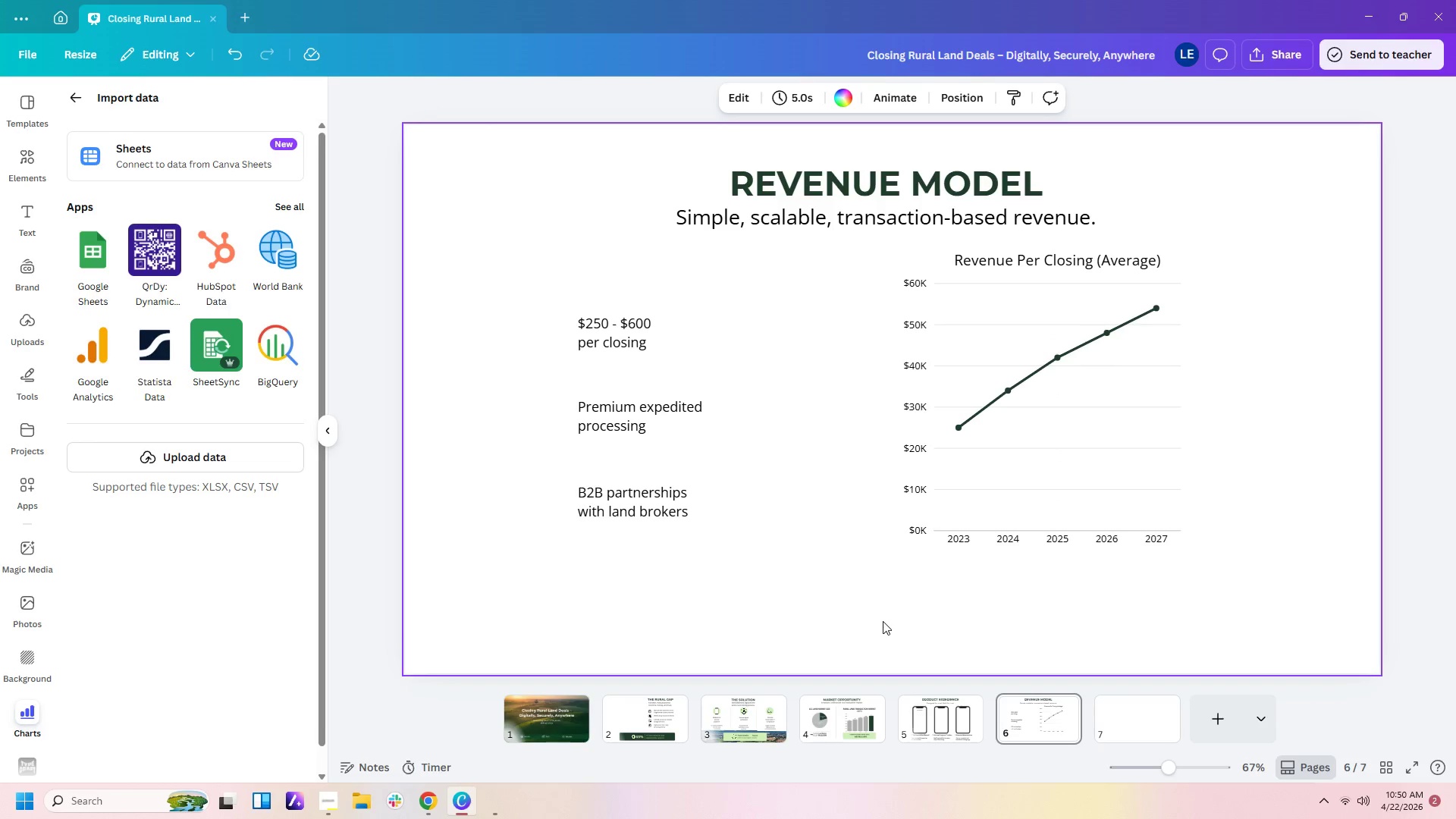 
left_click([777, 585])
 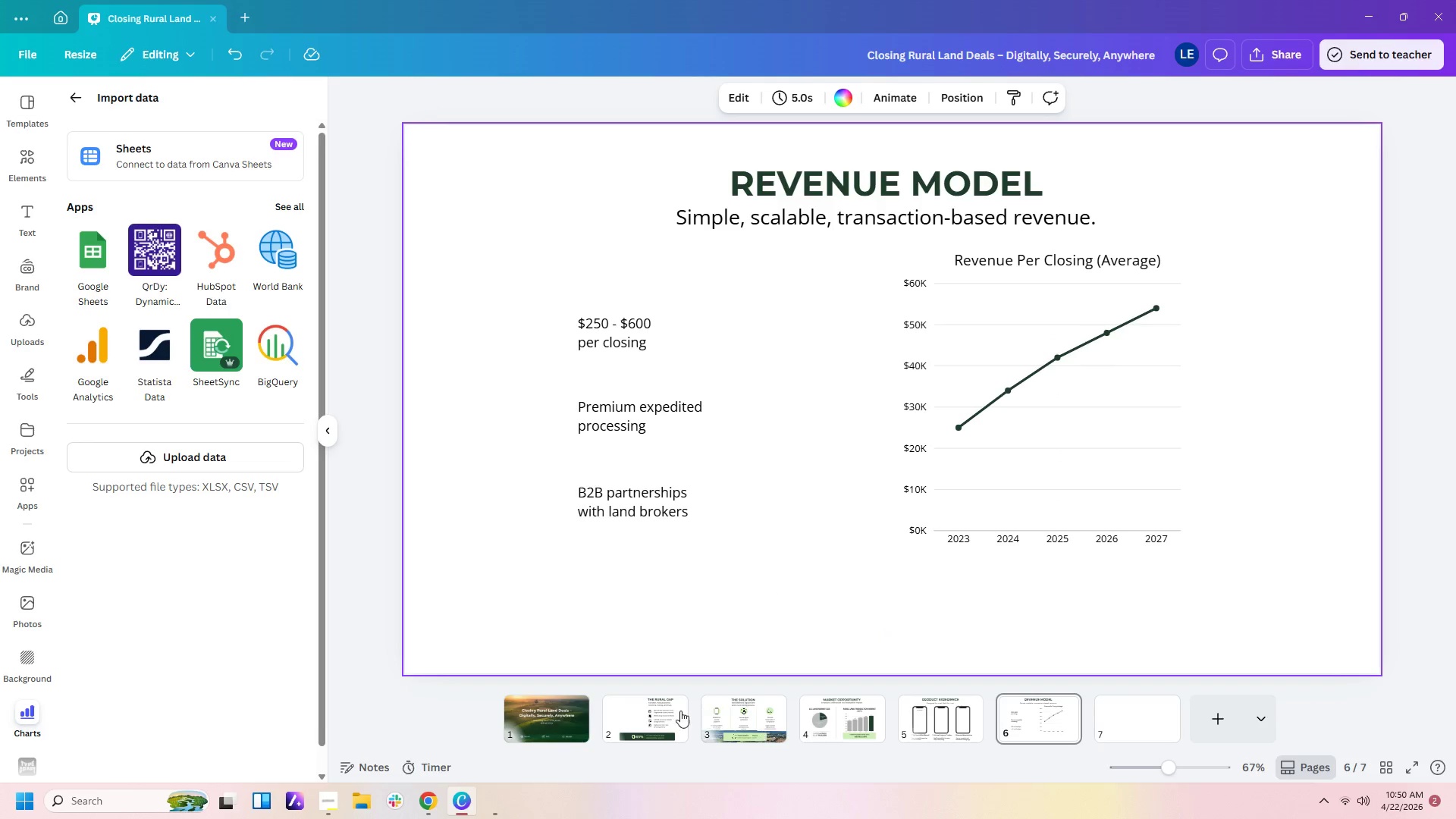 
left_click([652, 719])
 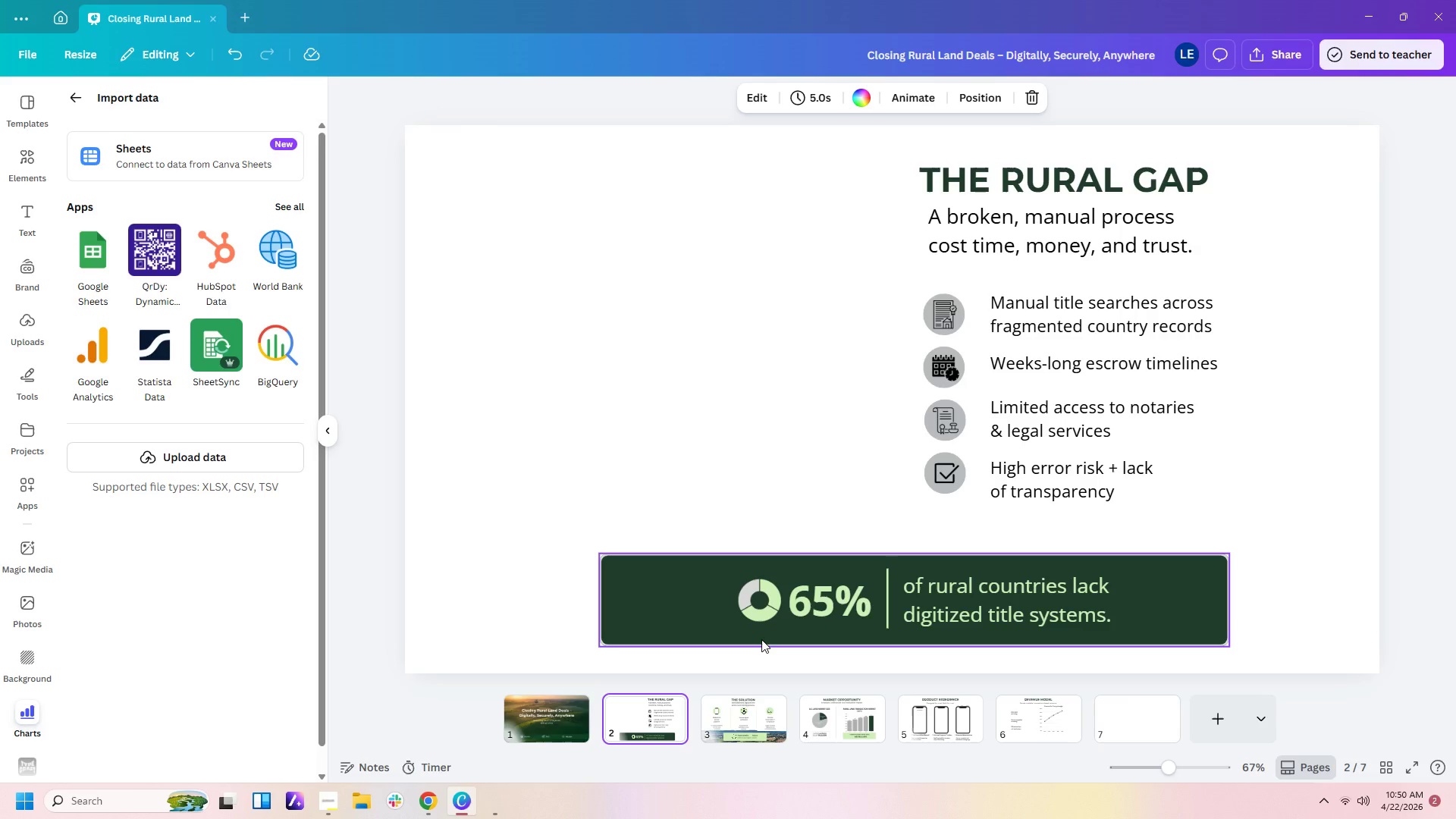 
left_click([757, 639])
 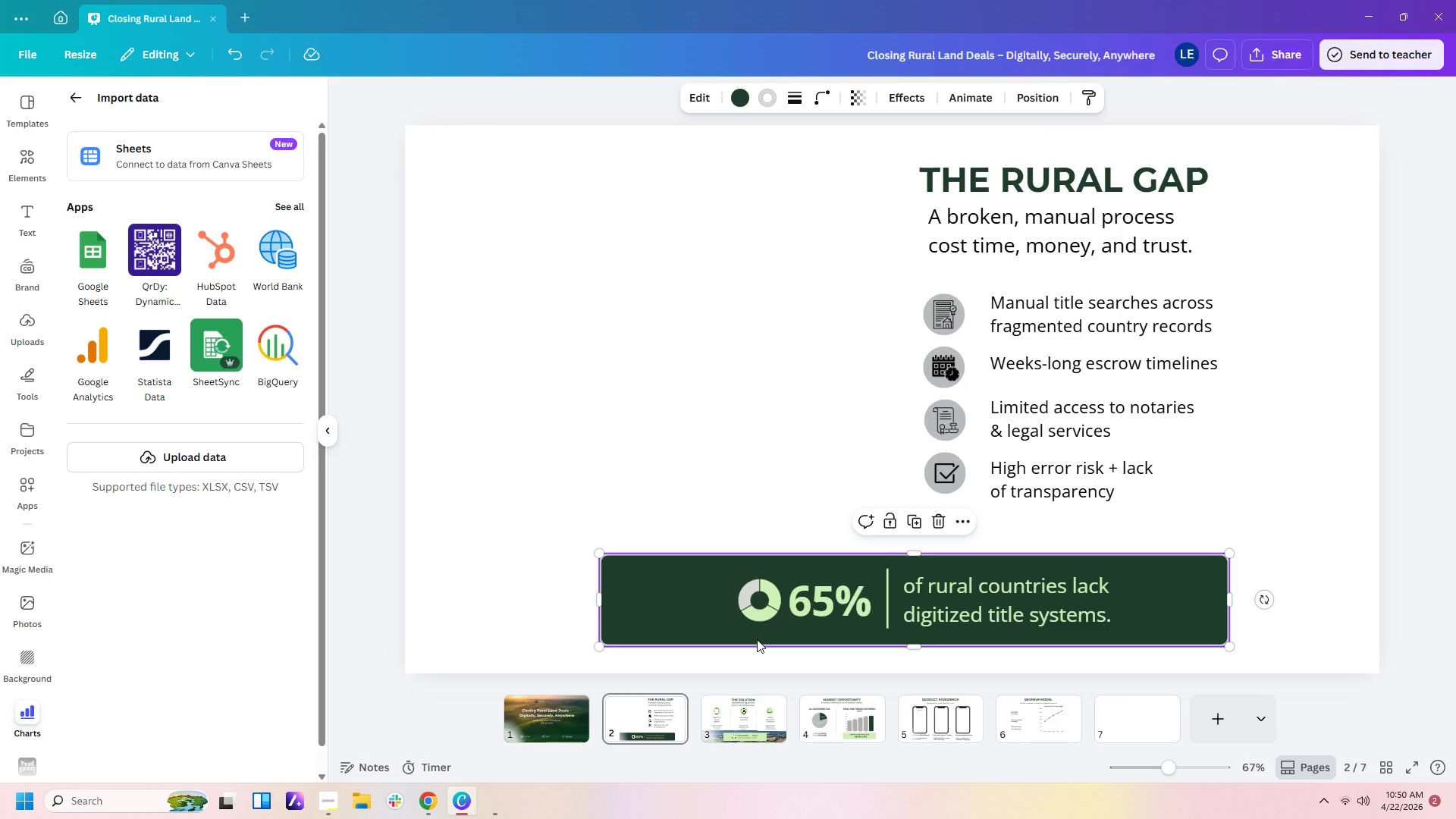 
key(Control+C)
 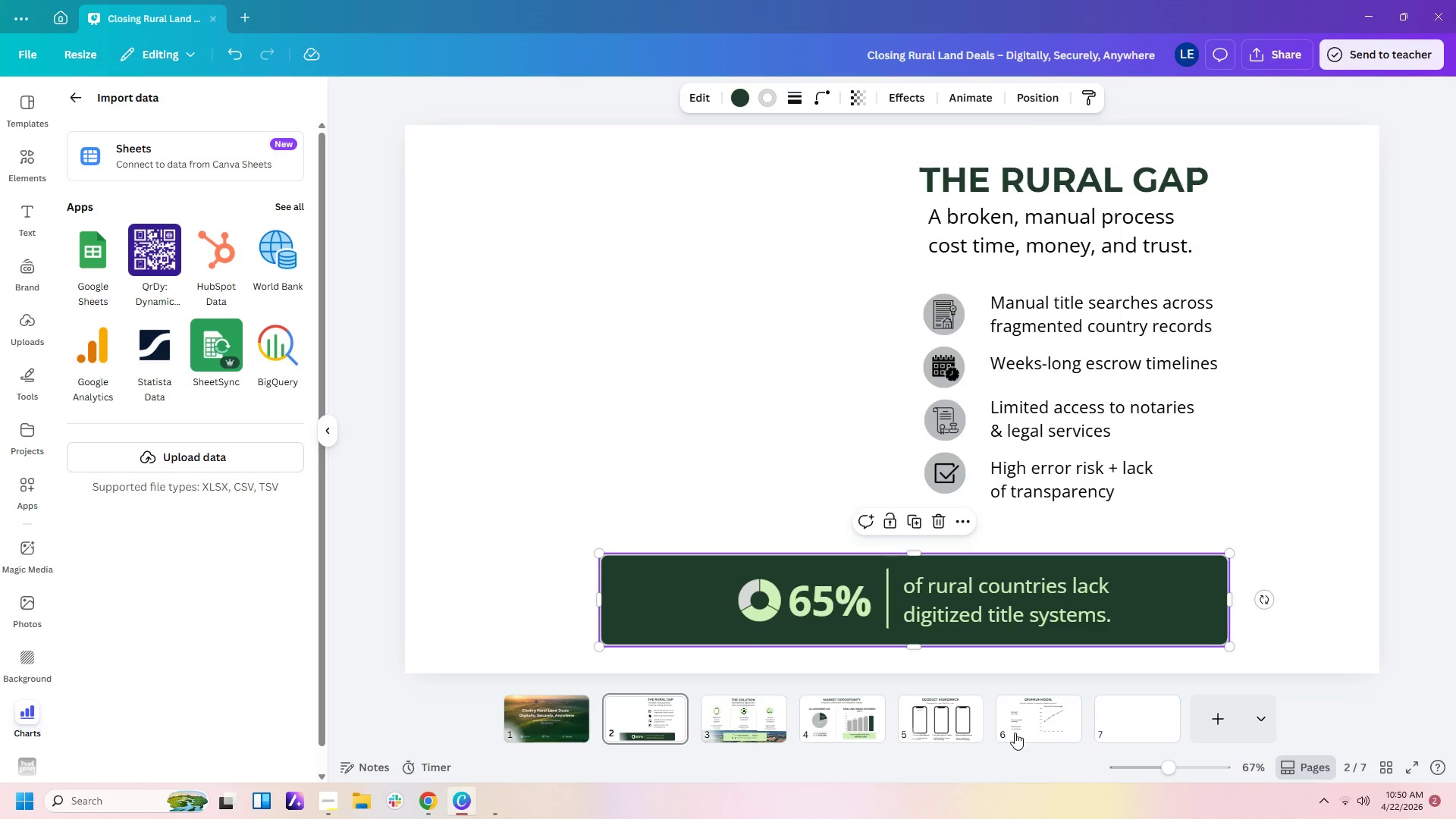 
left_click([1037, 723])
 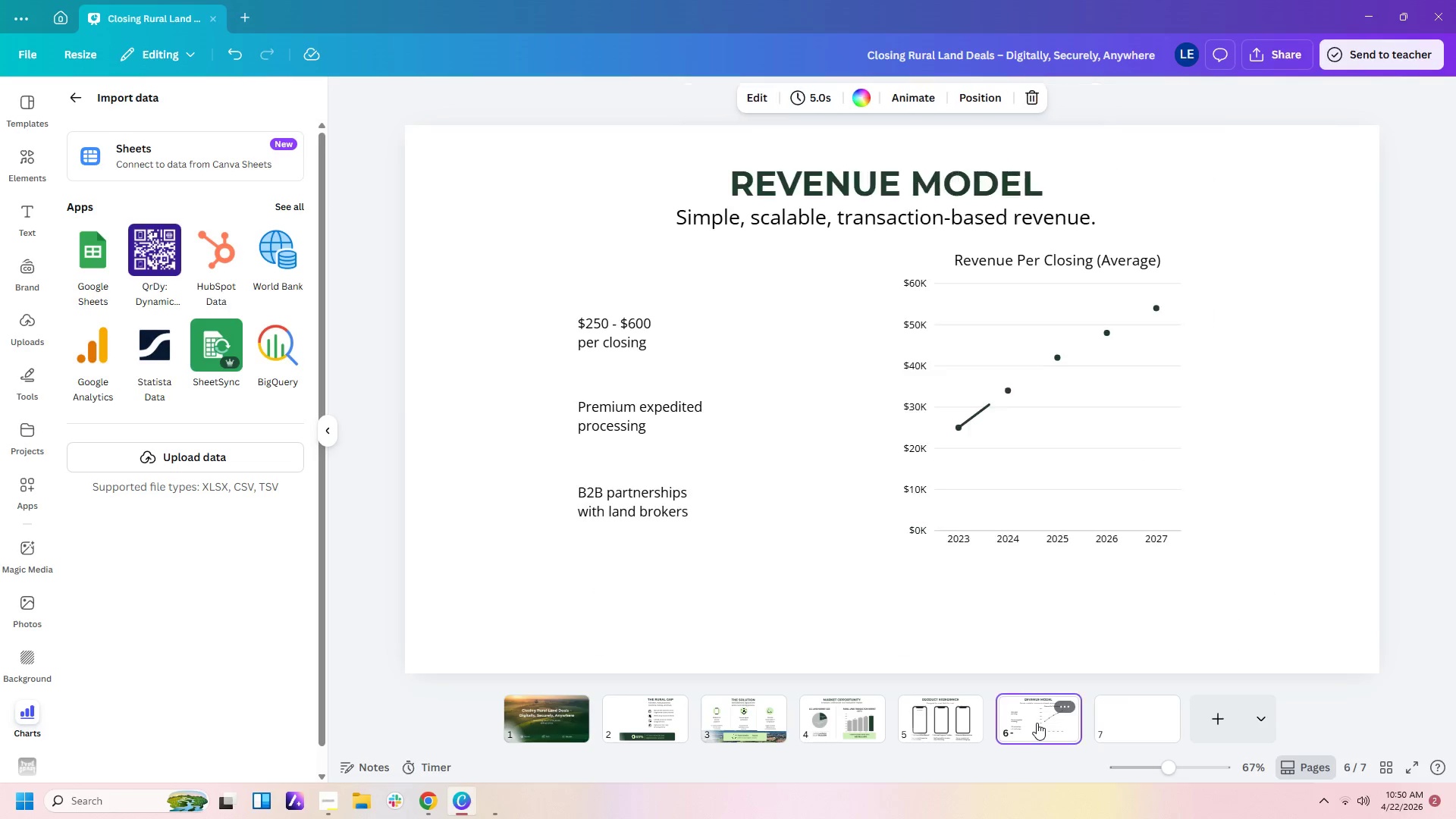 
key(Control+V)
 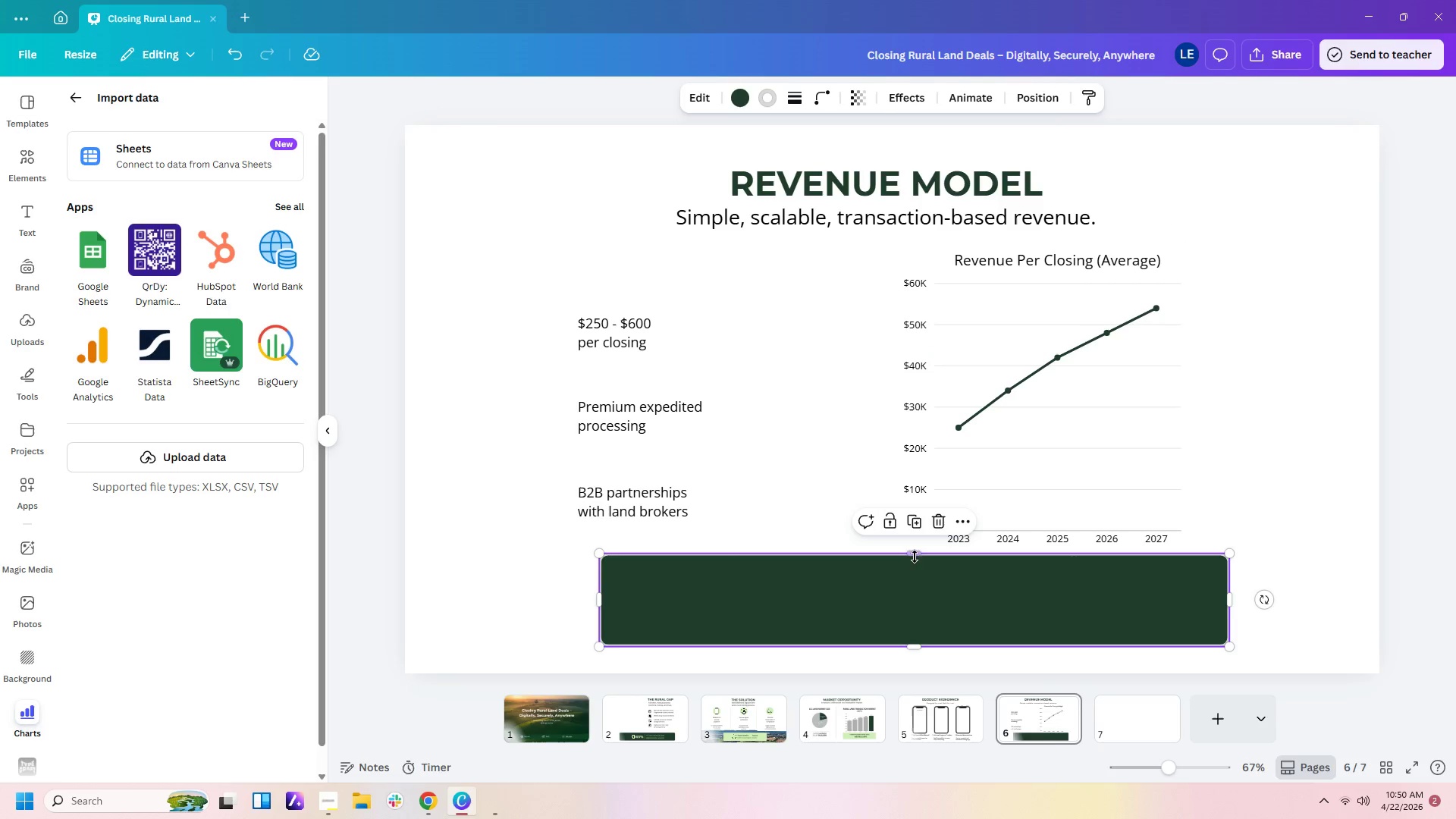 
left_click_drag(start_coordinate=[915, 552], to_coordinate=[916, 581])
 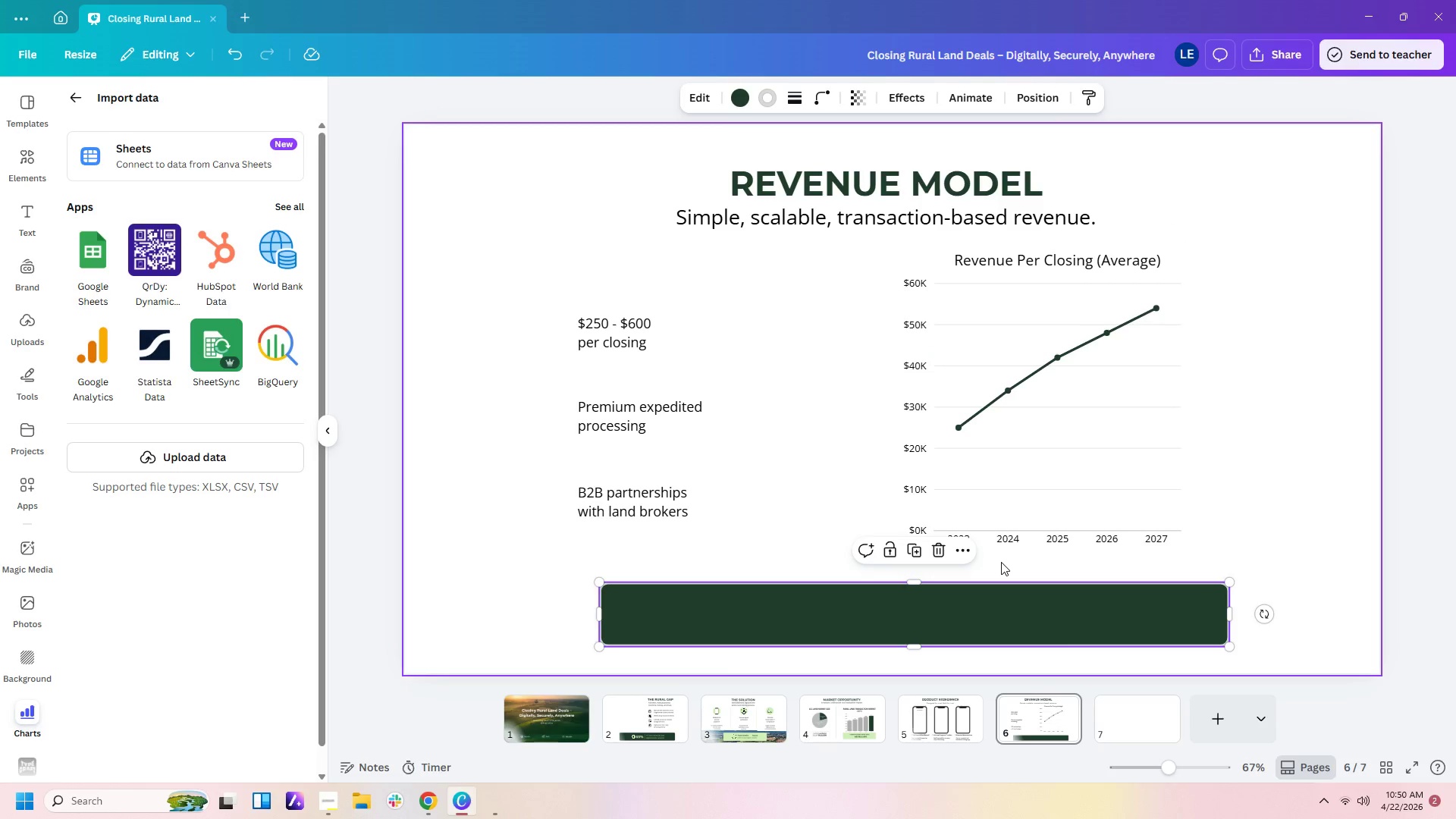 
left_click([1001, 562])
 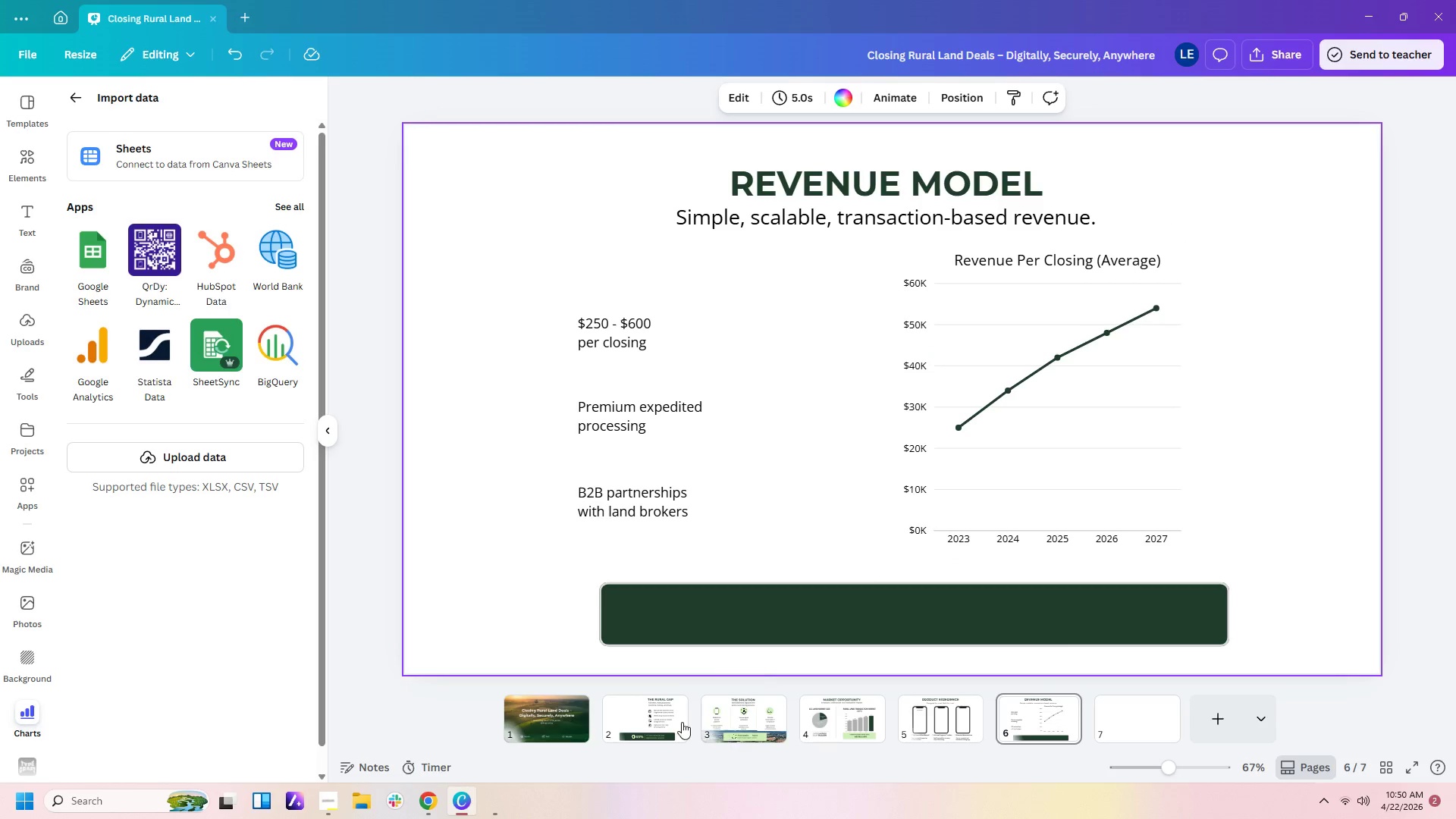 
left_click([679, 722])
 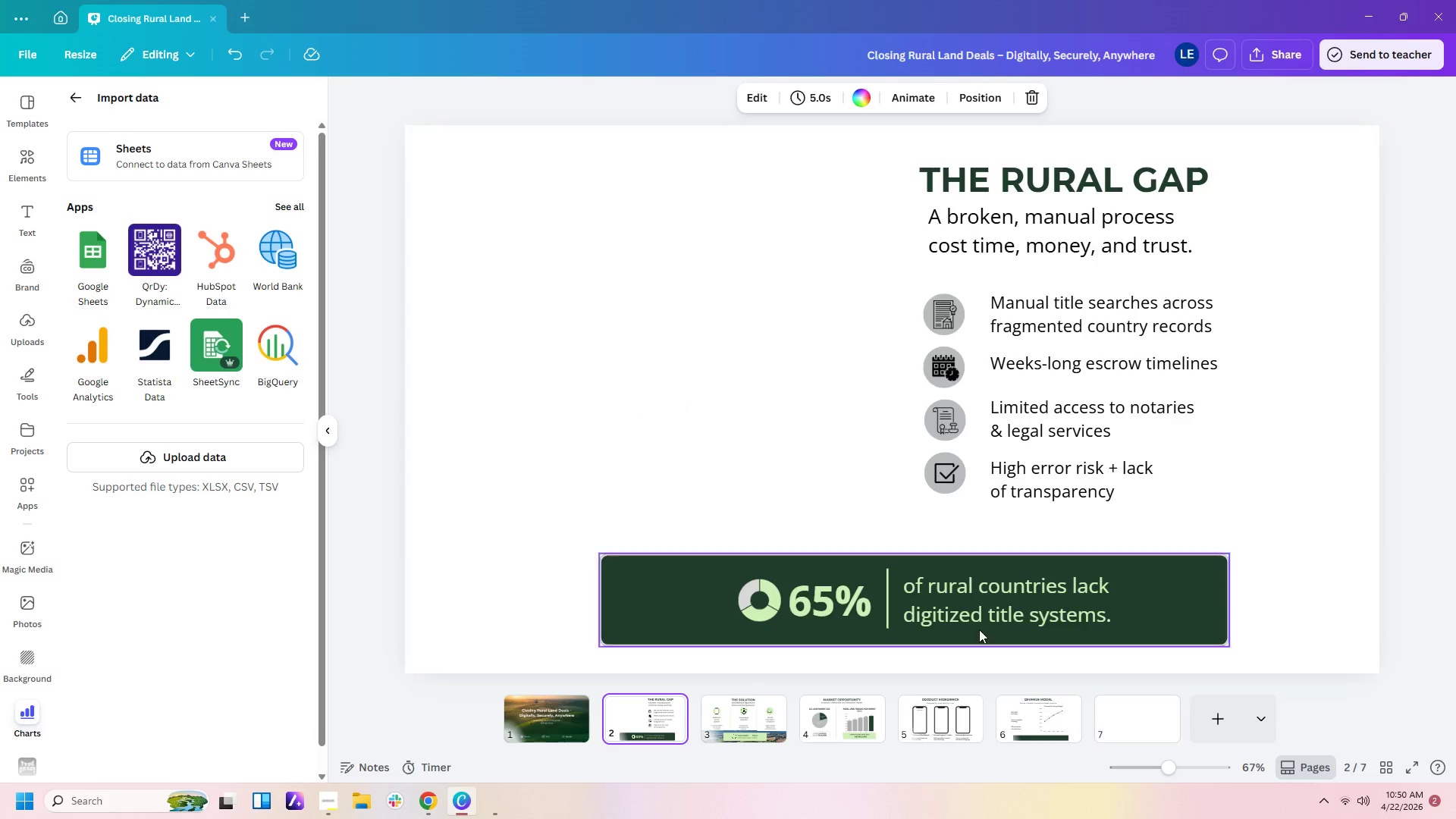 
left_click([987, 621])
 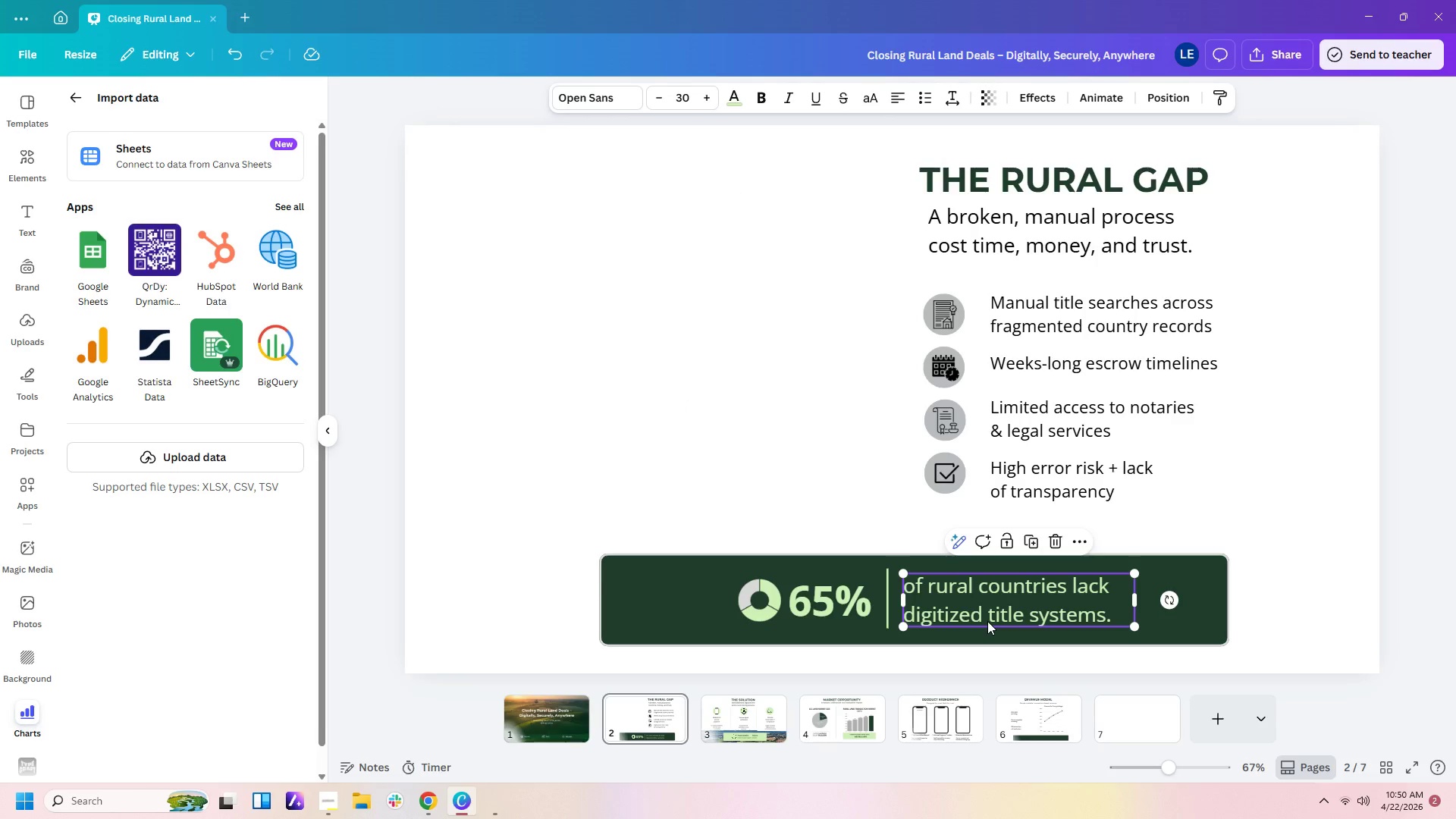 
key(Control+C)
 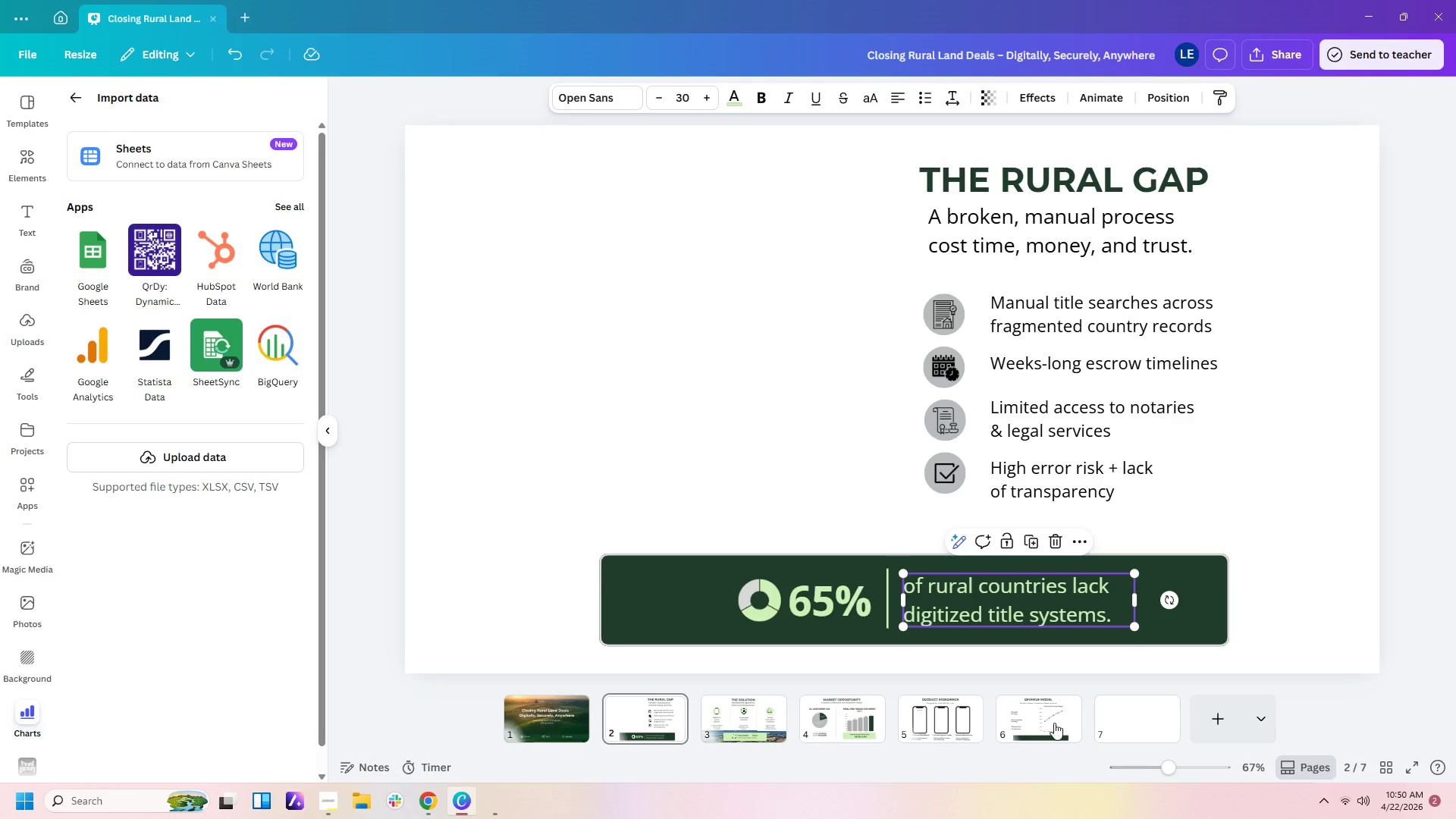 
left_click([1046, 723])
 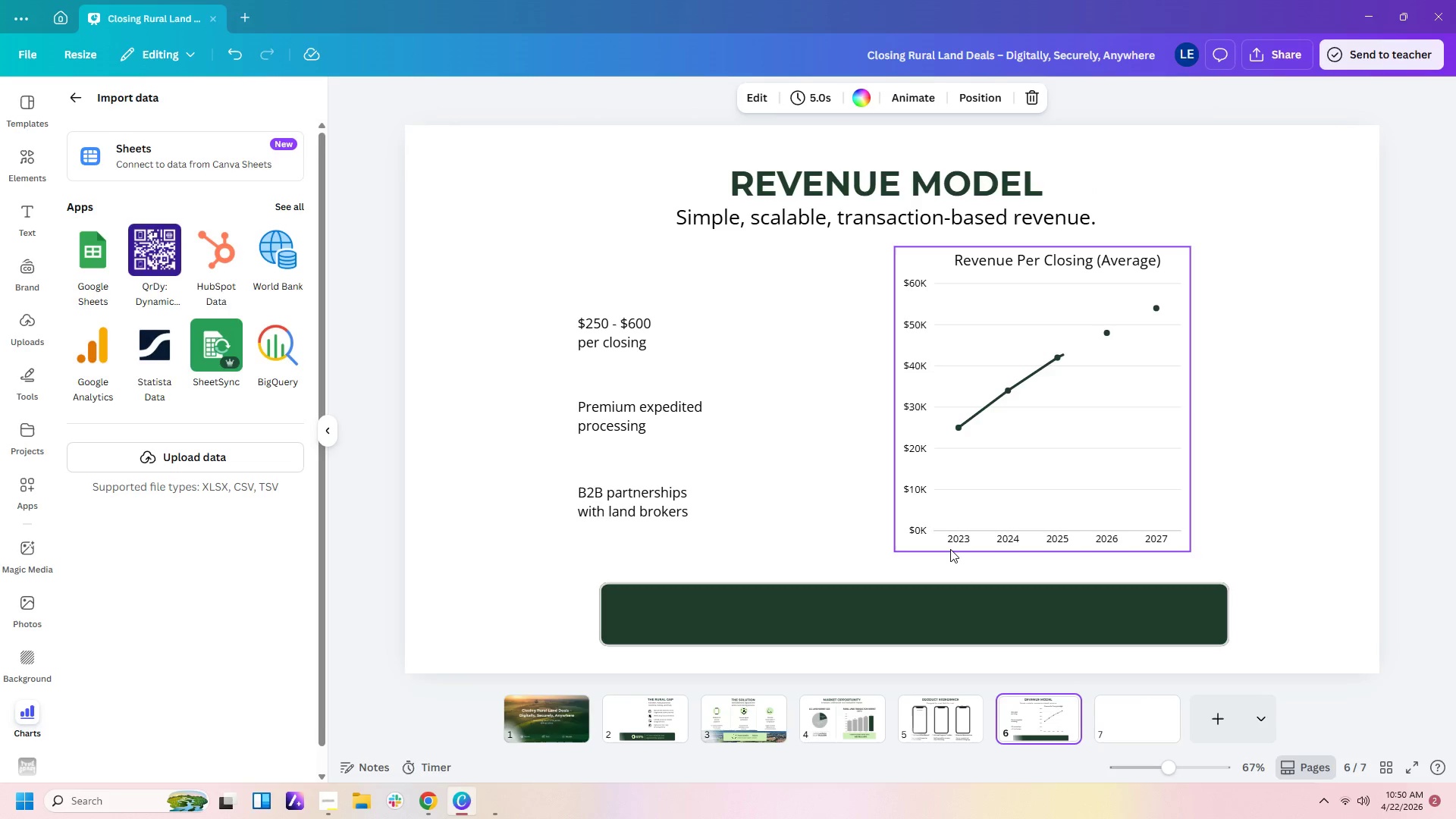 
key(Control+V)
 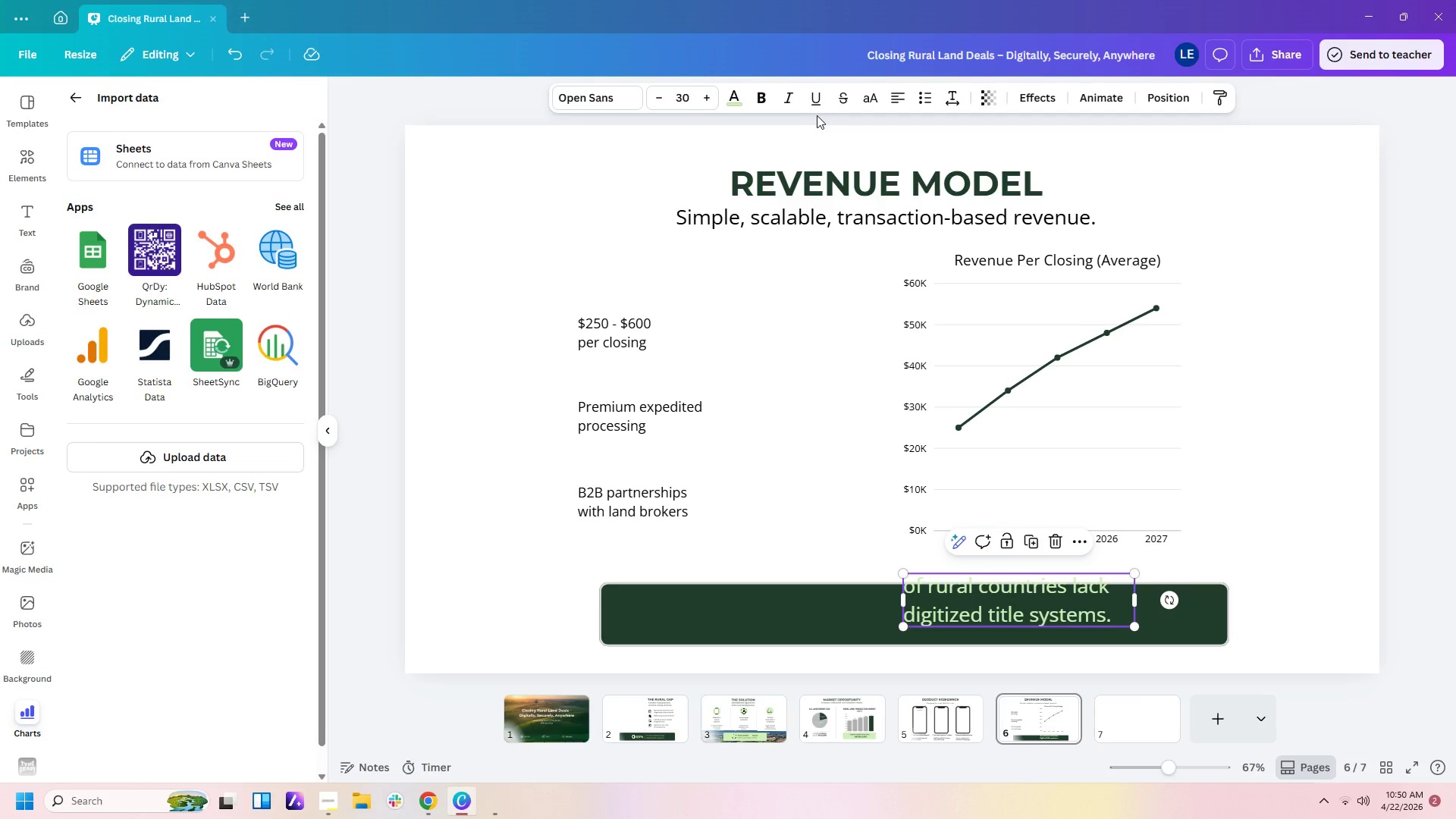 
left_click([736, 92])
 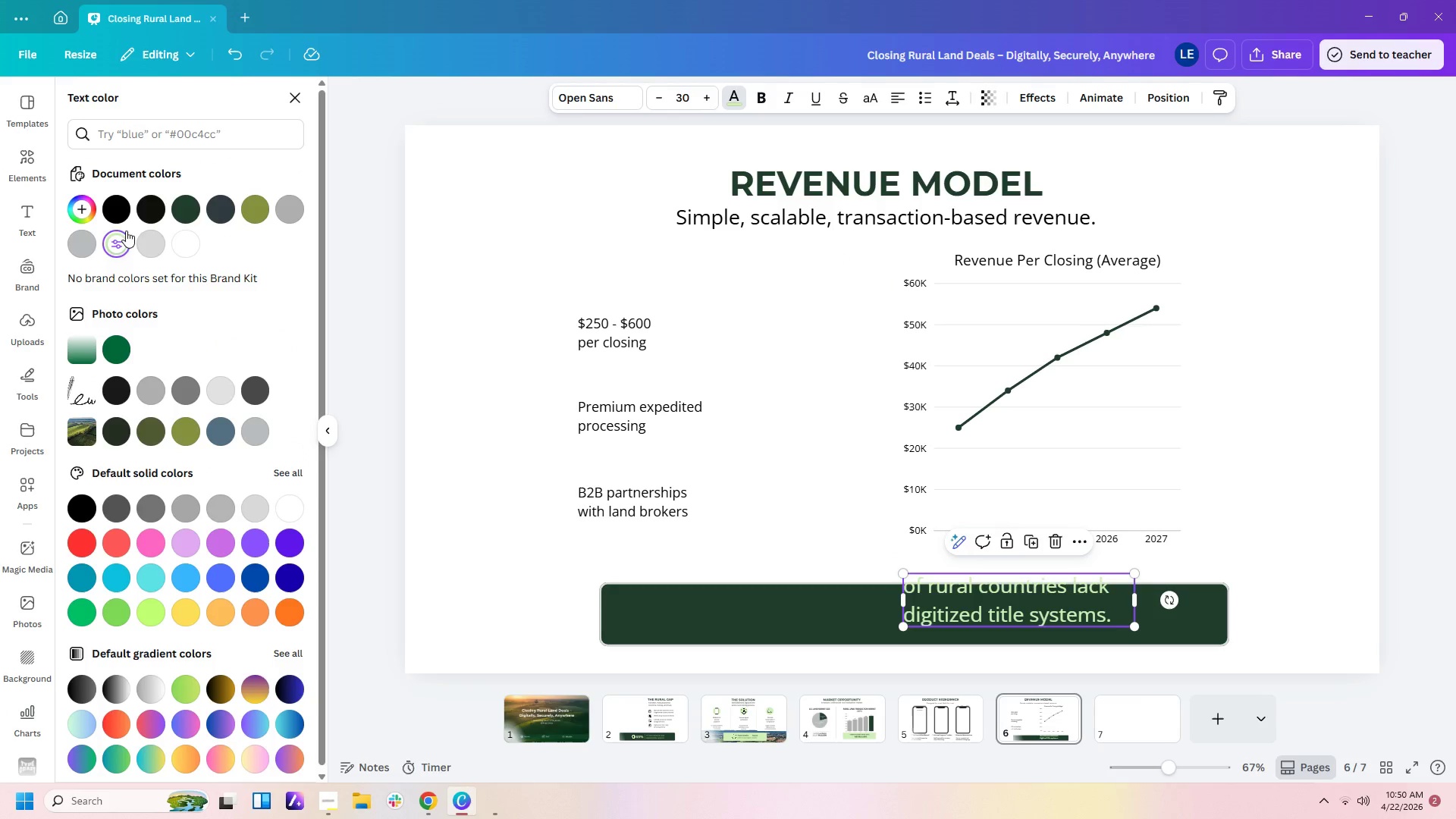 
left_click([181, 239])
 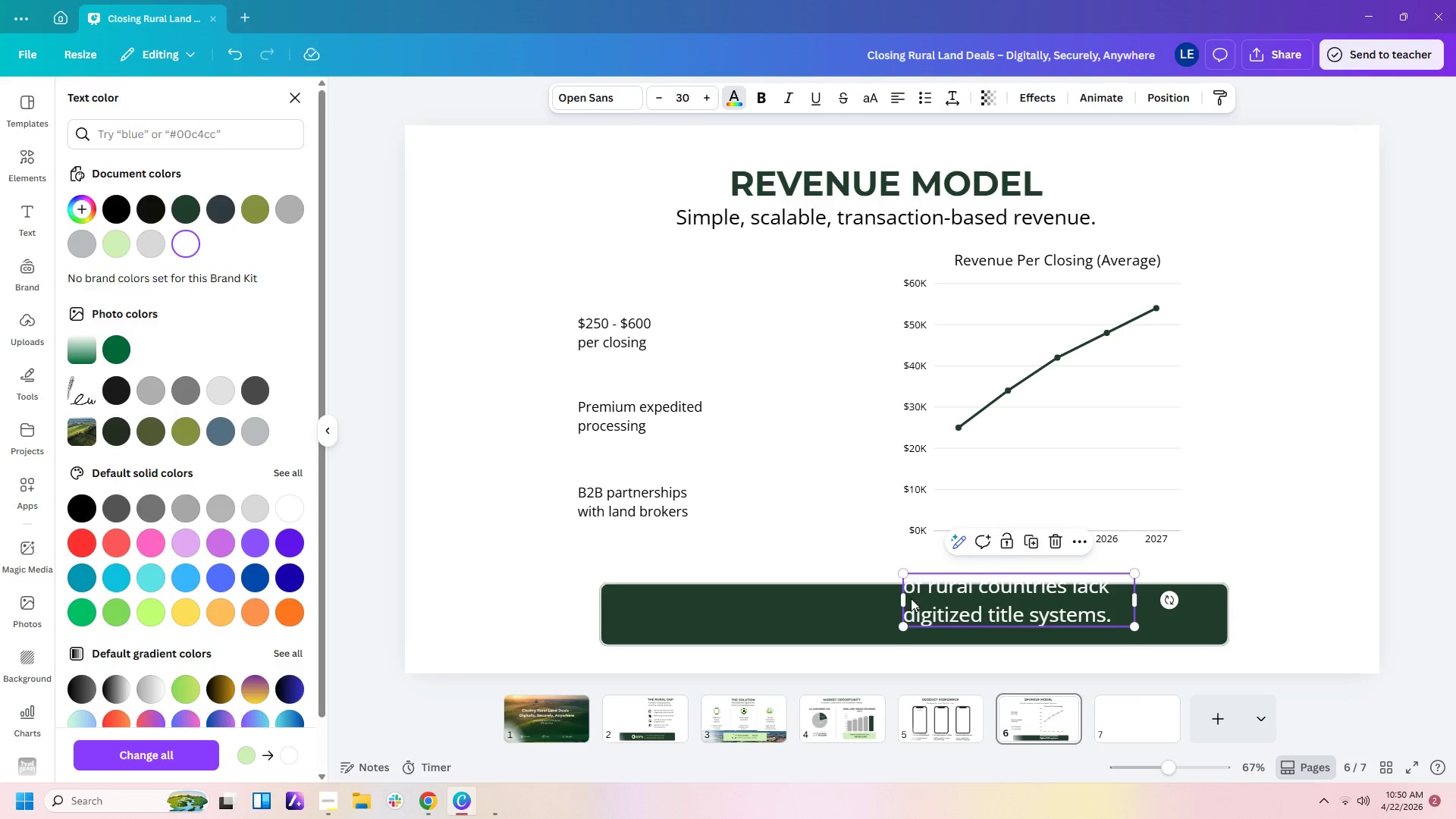 
double_click([912, 601])
 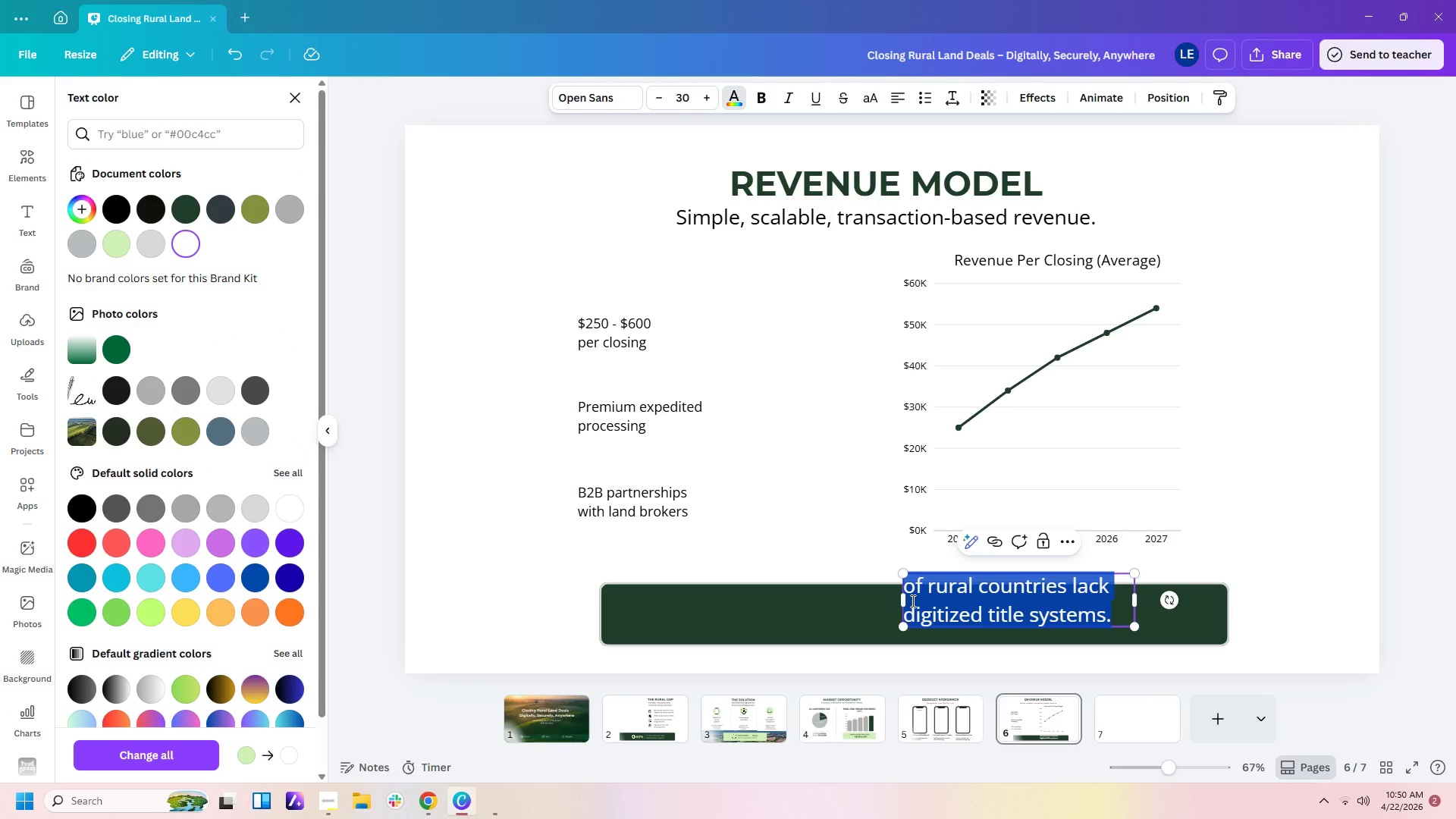 
type(Modern technology")
key(Backspace)
type(: Rural expertise )
key(Backspace)
type(. Better outcomes.)
 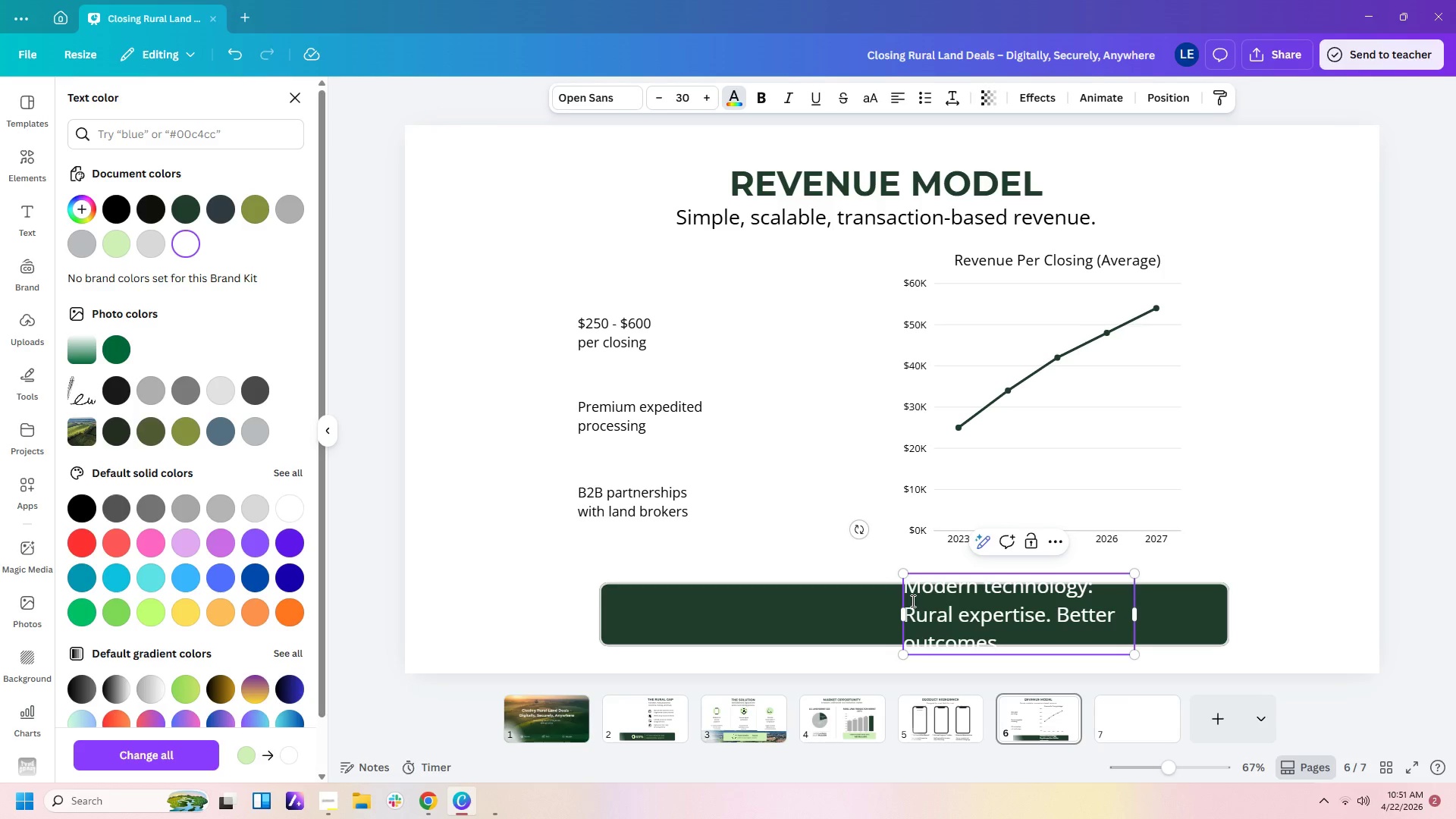 
left_click_drag(start_coordinate=[899, 615], to_coordinate=[588, 623])
 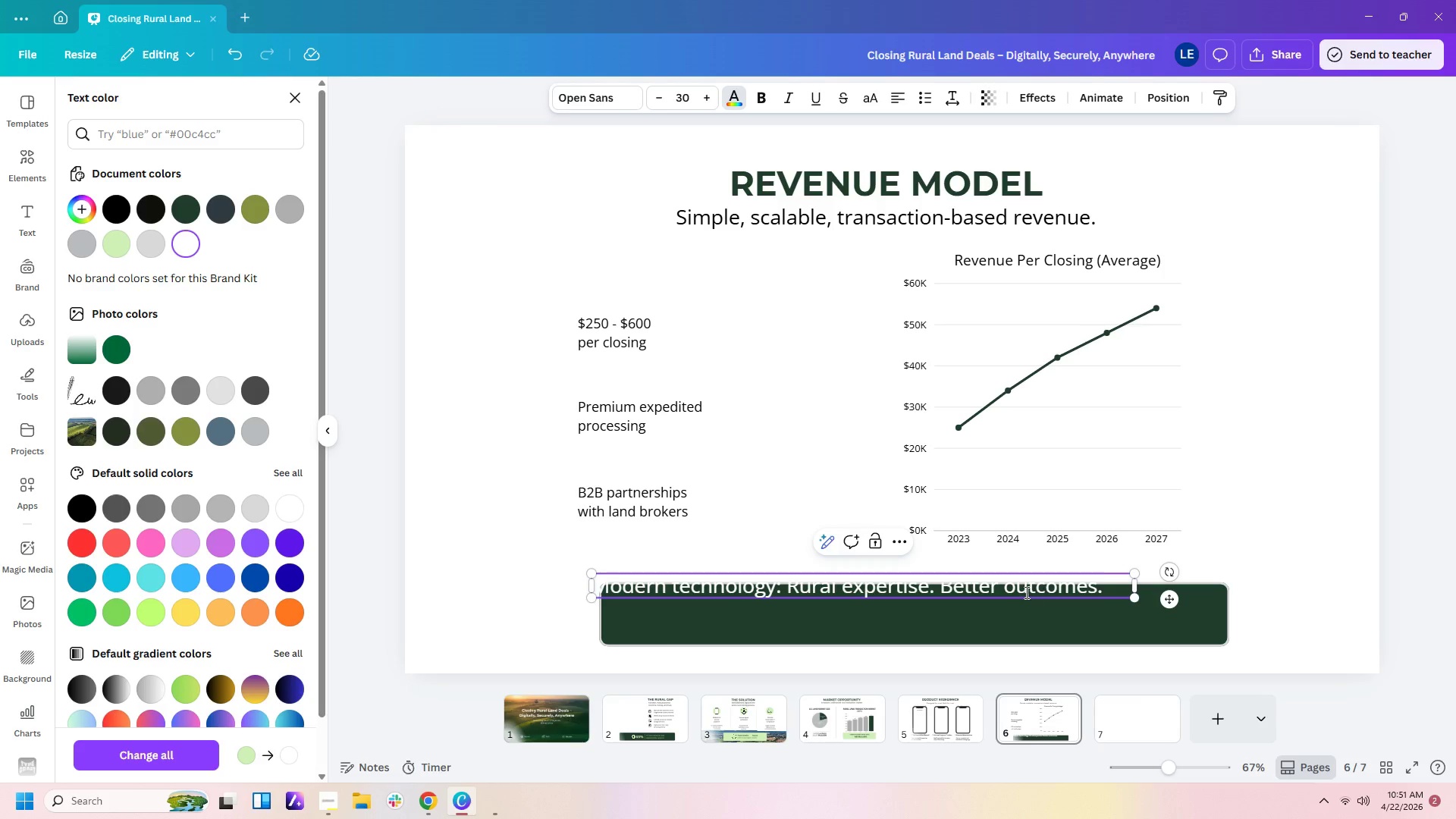 
left_click_drag(start_coordinate=[1025, 592], to_coordinate=[1031, 591])
 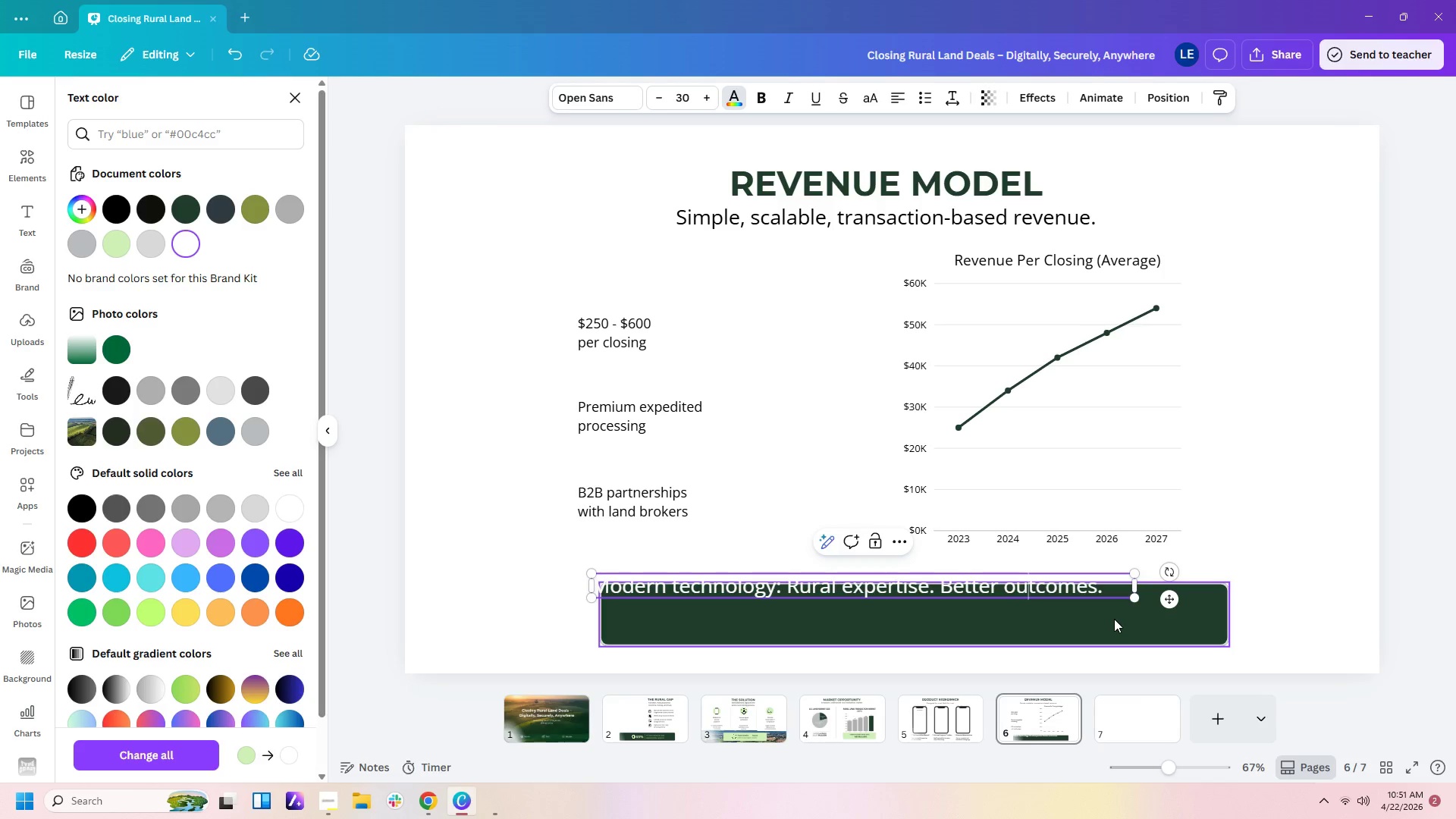 
left_click([1114, 619])
 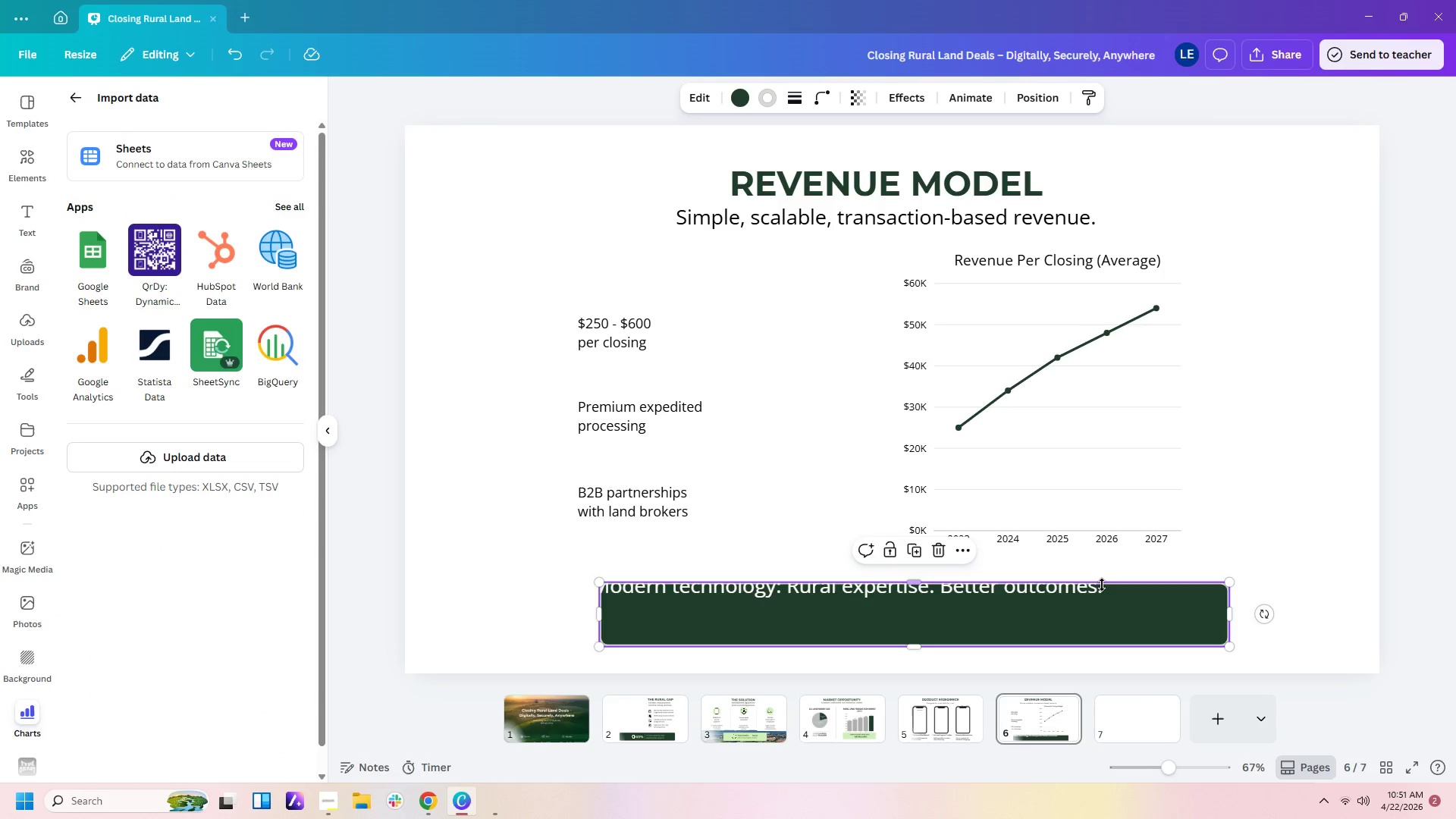 
left_click([1102, 585])
 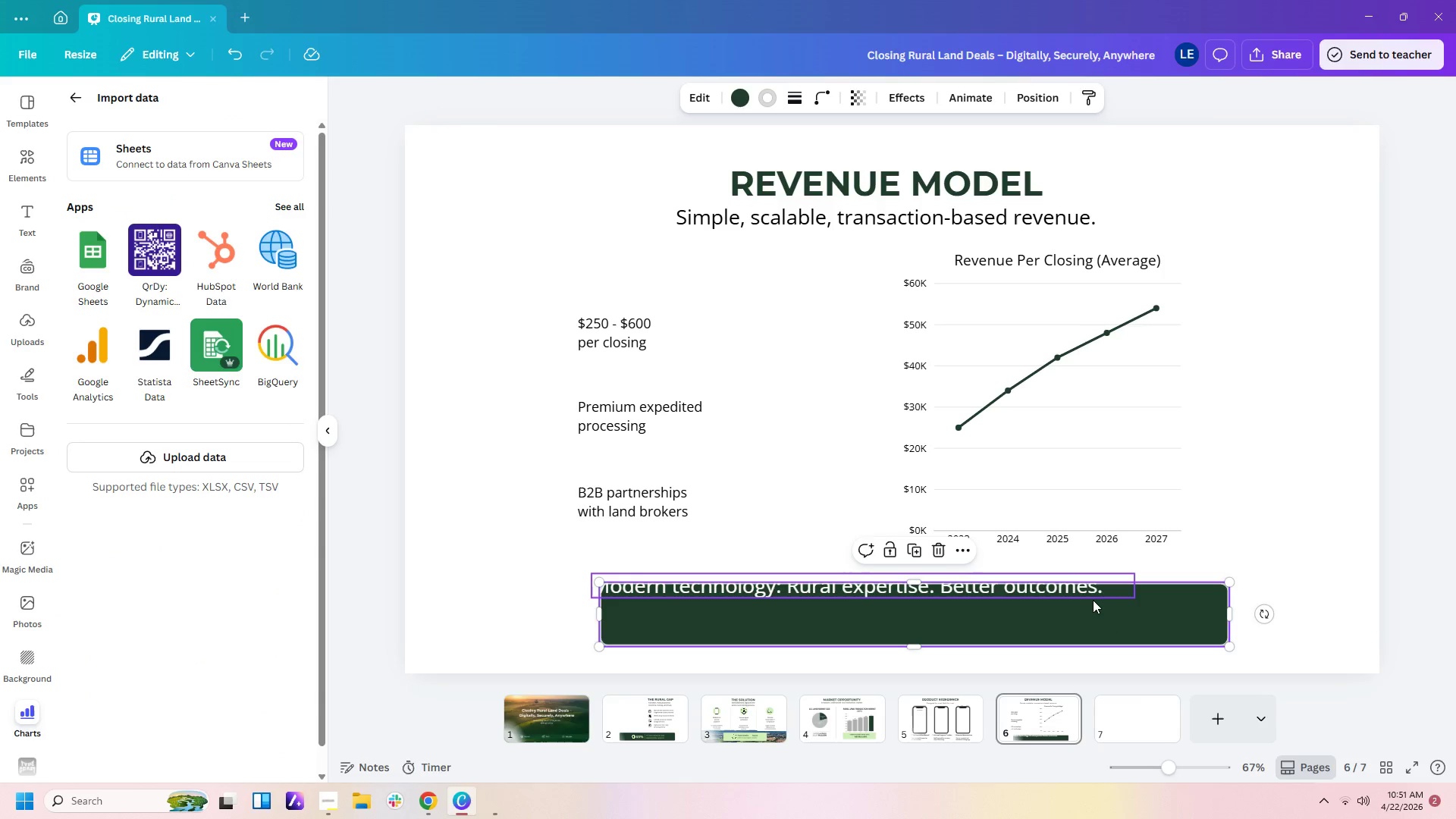 
left_click([1093, 600])
 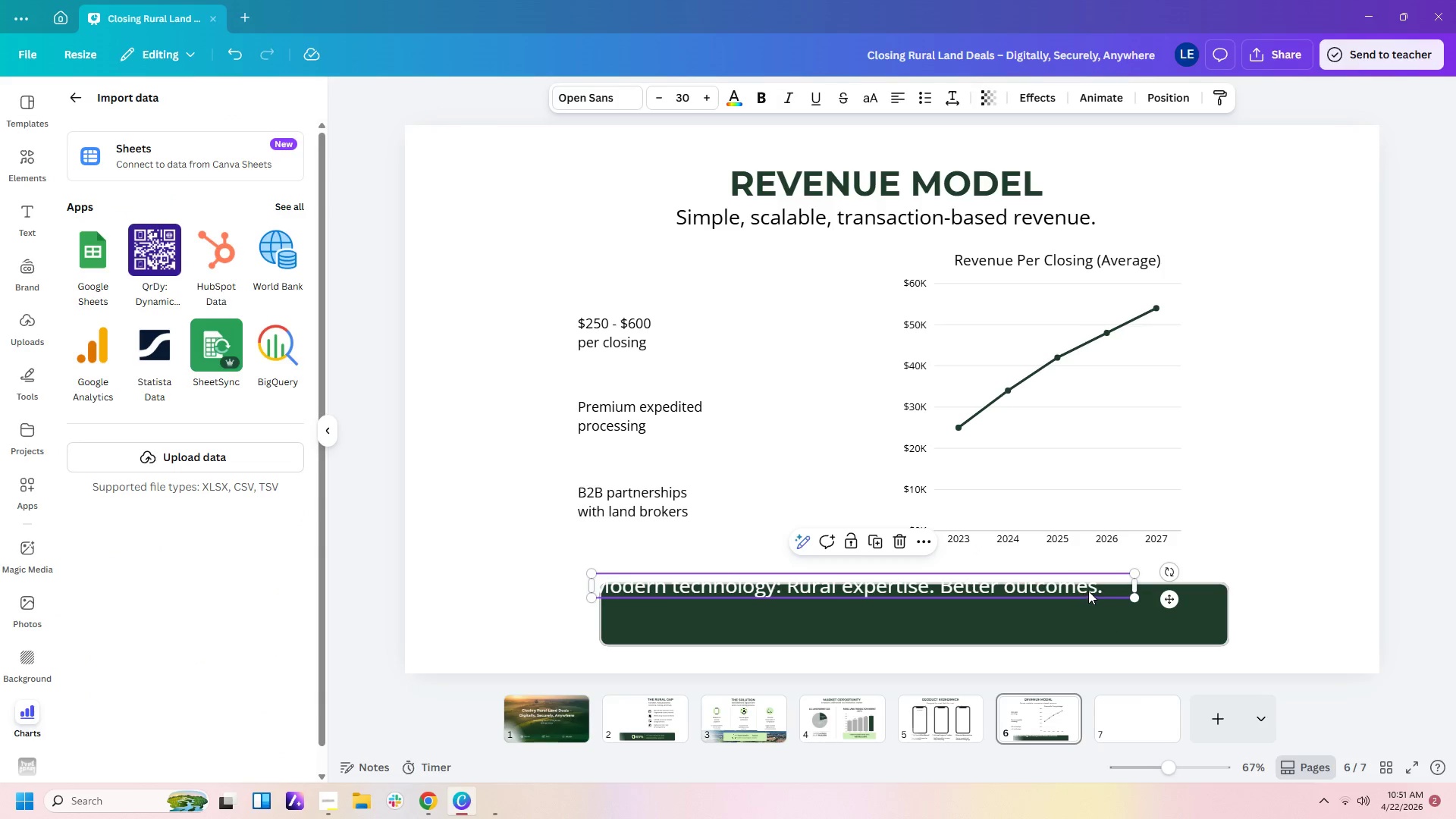 
left_click_drag(start_coordinate=[1088, 591], to_coordinate=[1176, 618])
 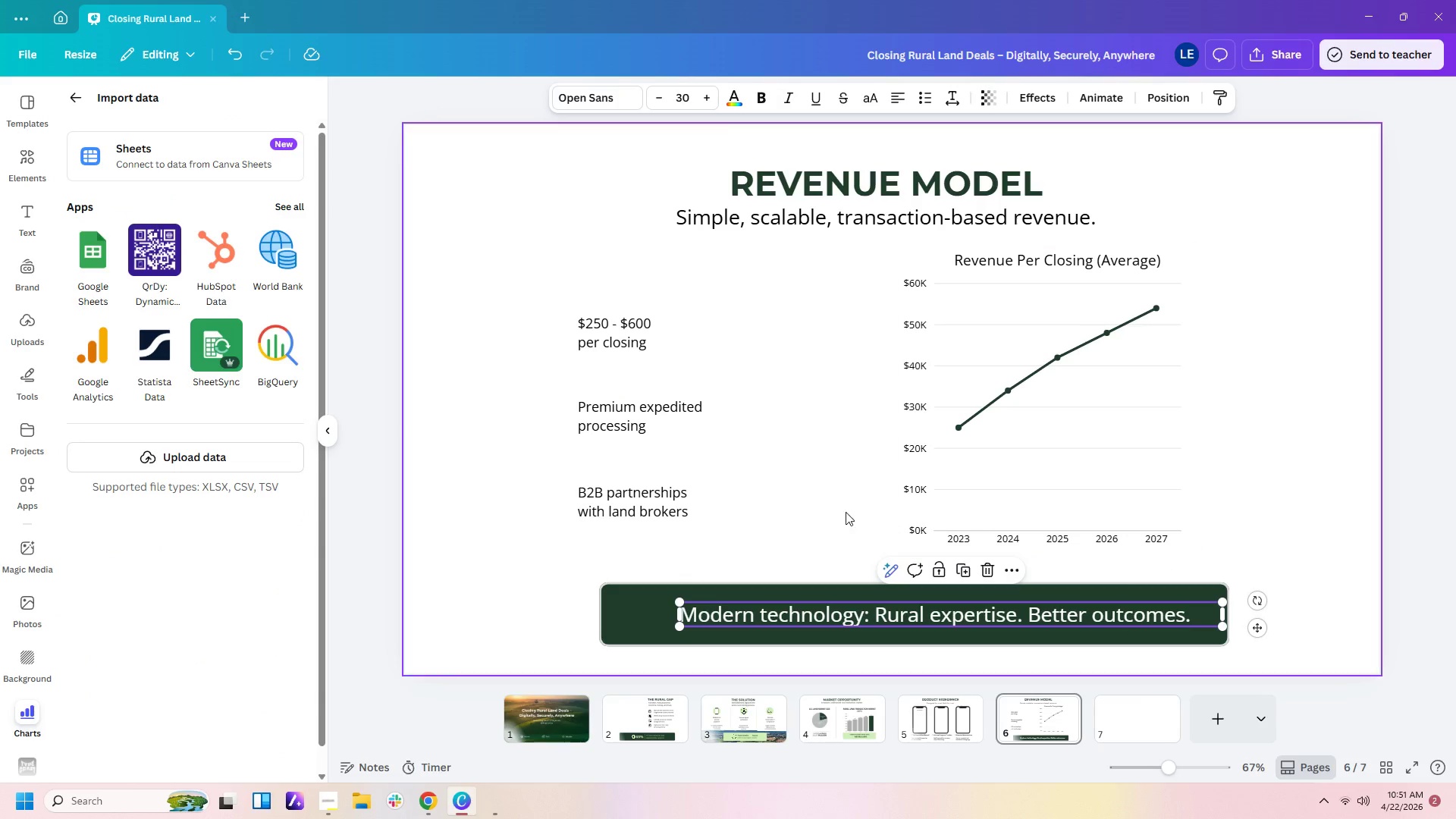 
left_click([824, 509])
 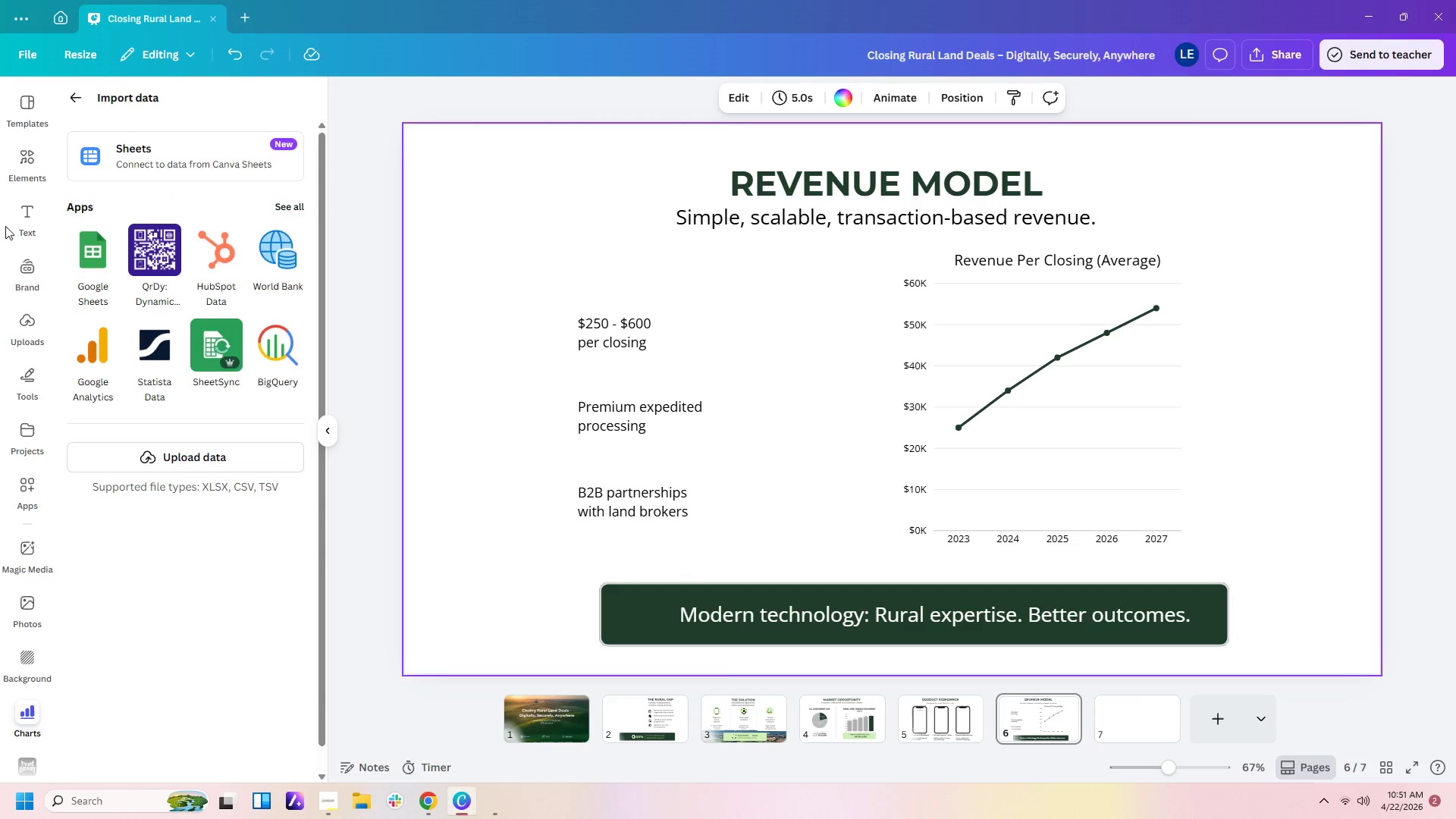 
left_click([18, 169])
 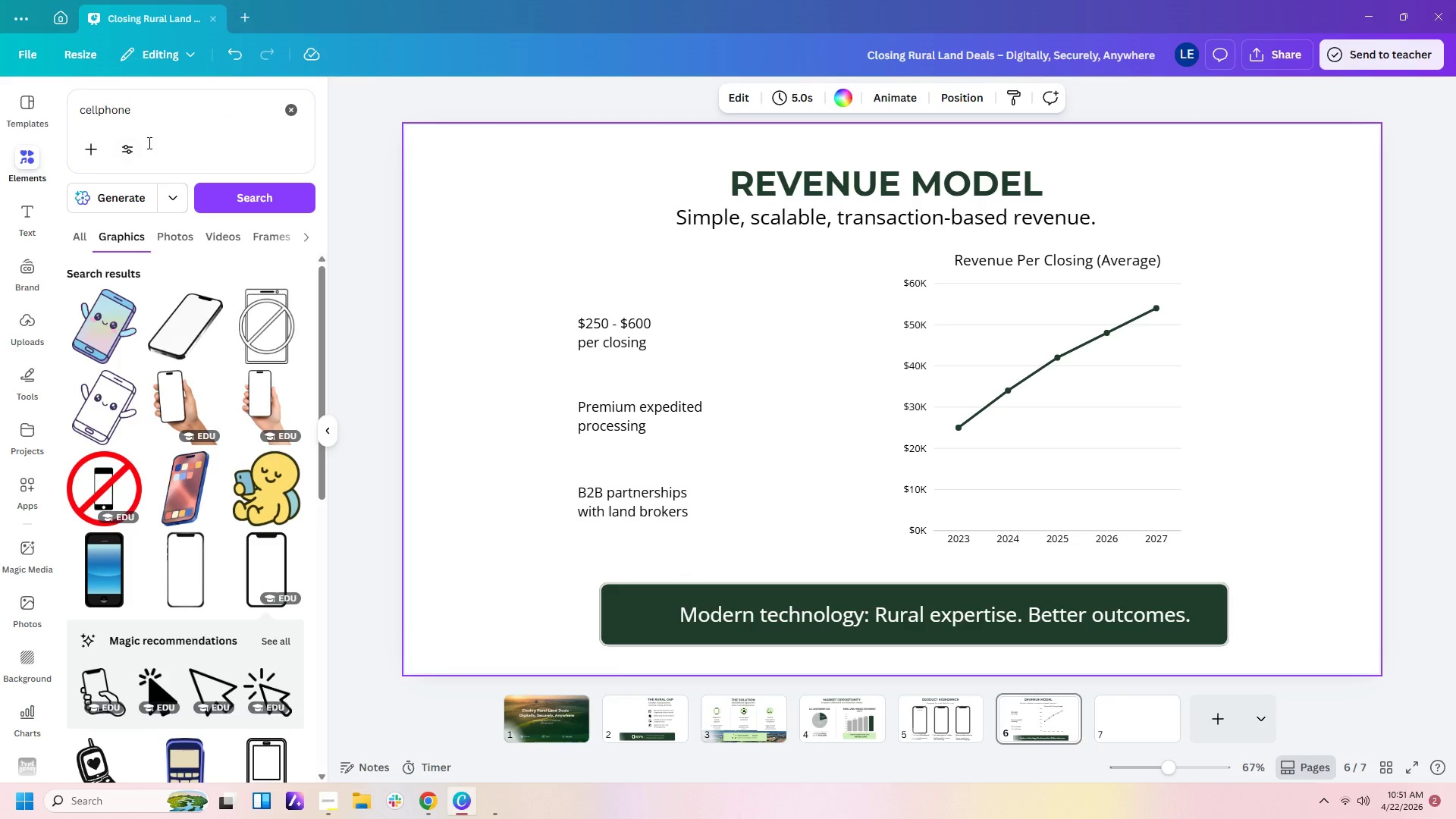 
left_click_drag(start_coordinate=[170, 108], to_coordinate=[0, 47])
 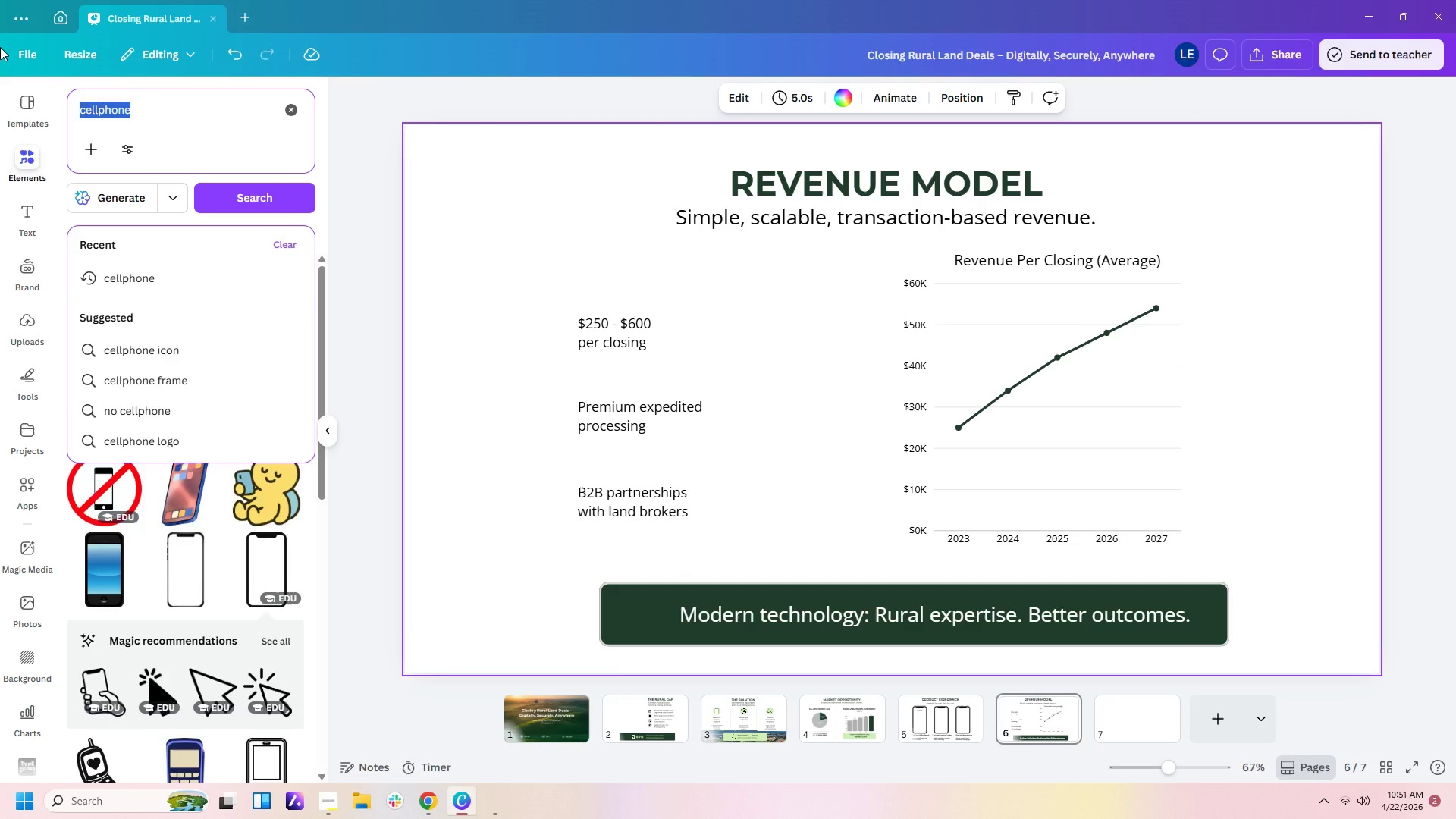 
type(leaf)
 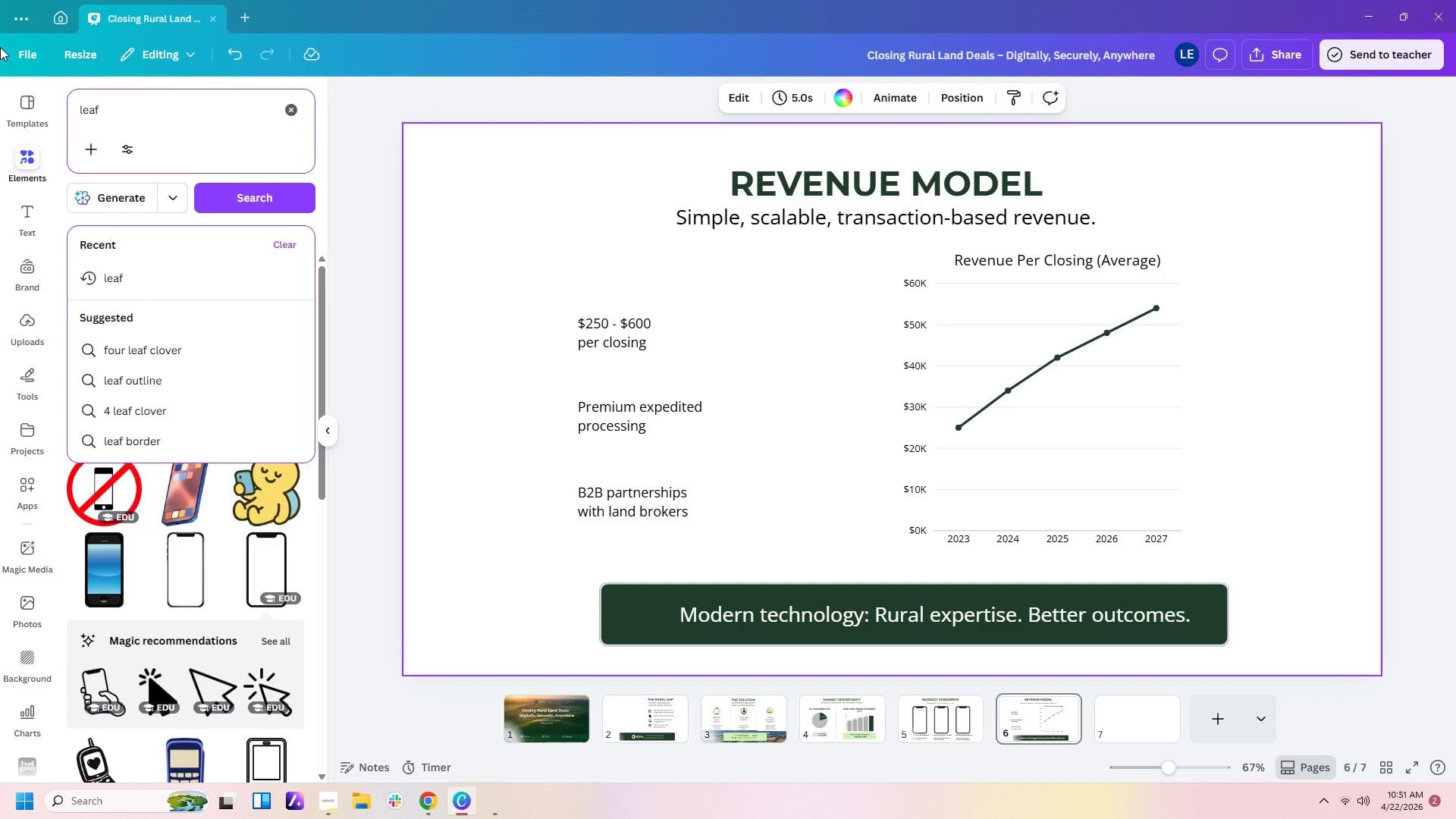 
key(Enter)
 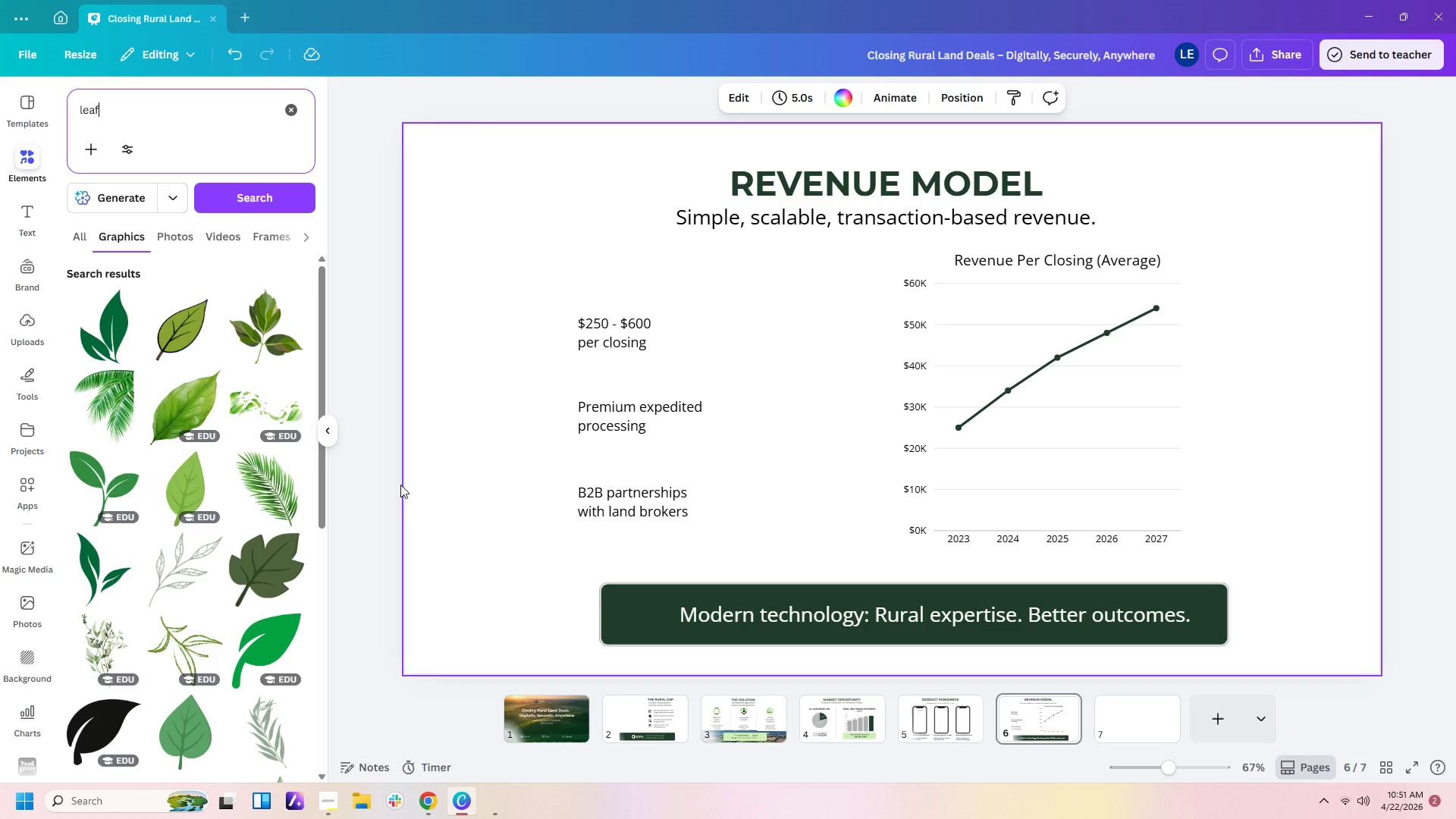 
scroll: coordinate [235, 421], scroll_direction: down, amount: 2.0
 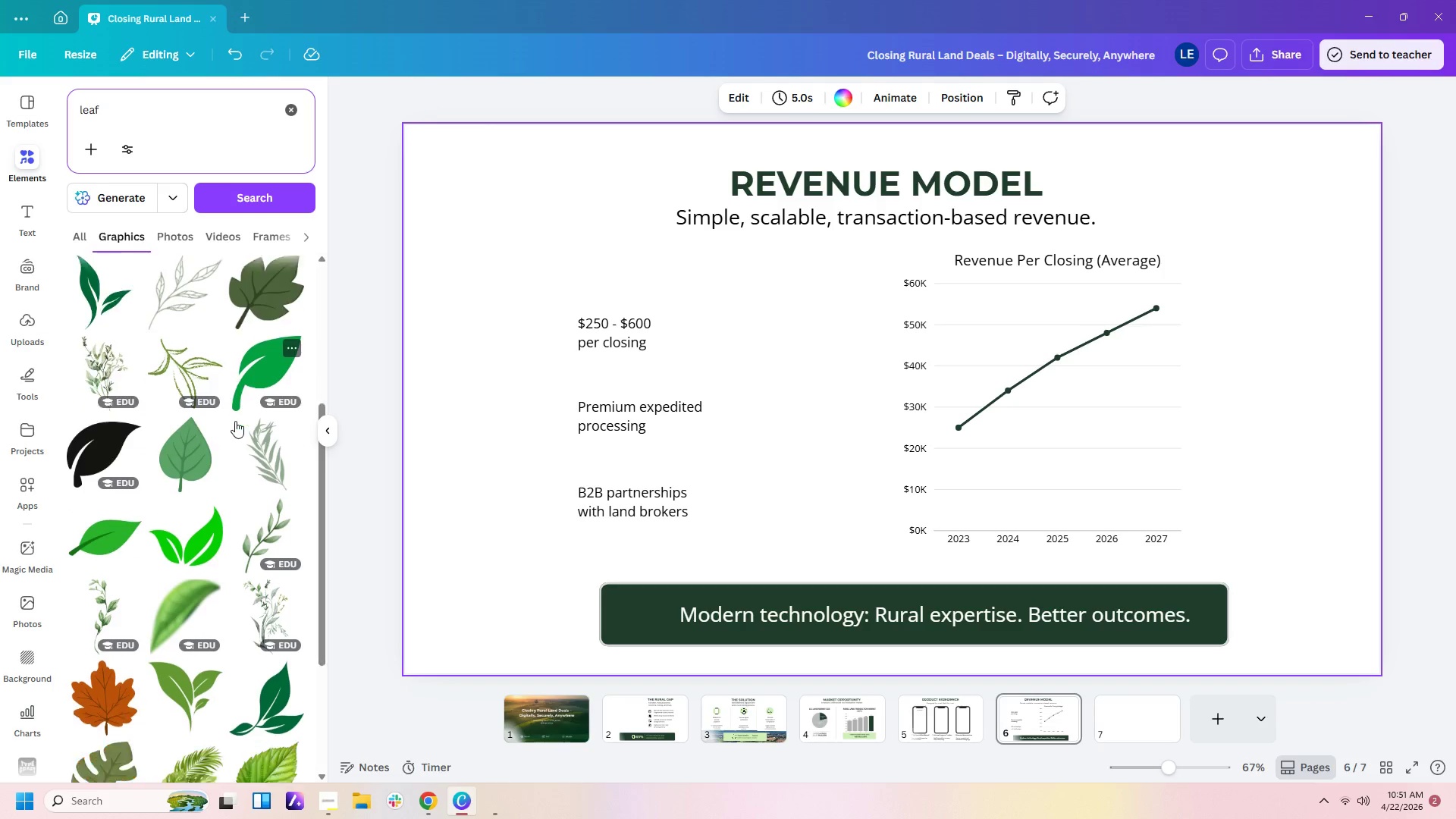 
mouse_move([215, 435])
 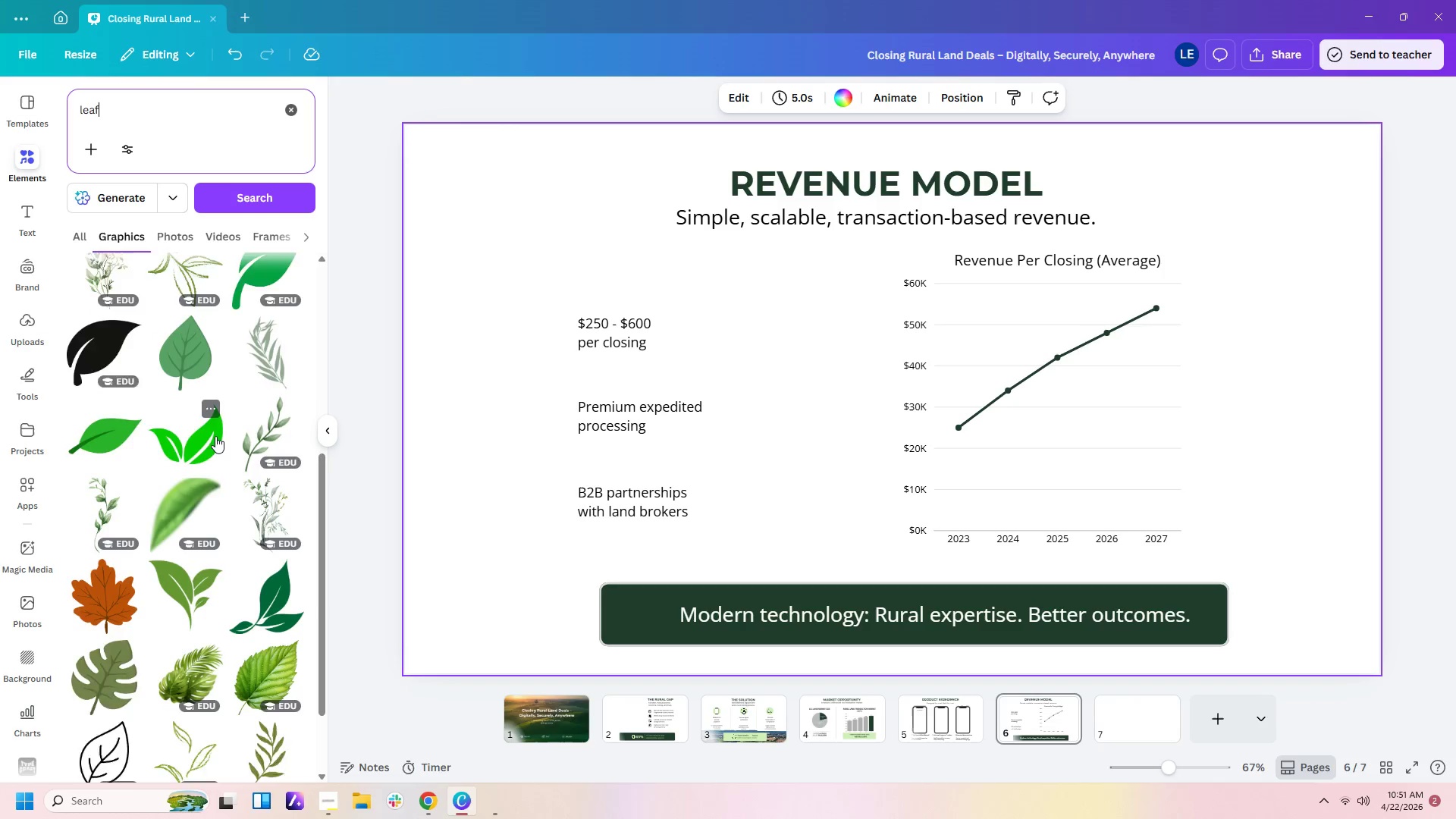 
scroll: coordinate [215, 436], scroll_direction: down, amount: 1.0
 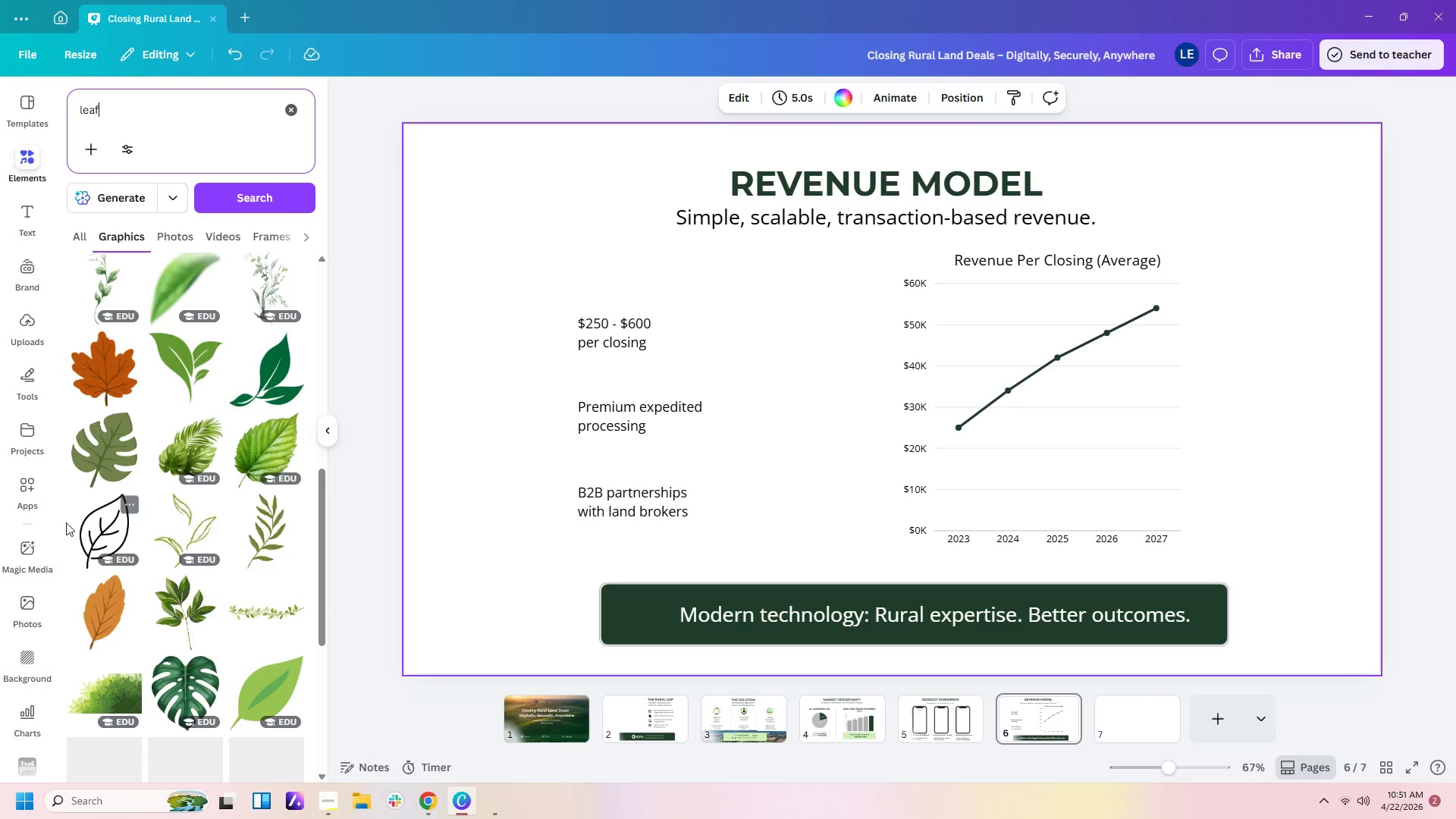 
left_click([81, 526])
 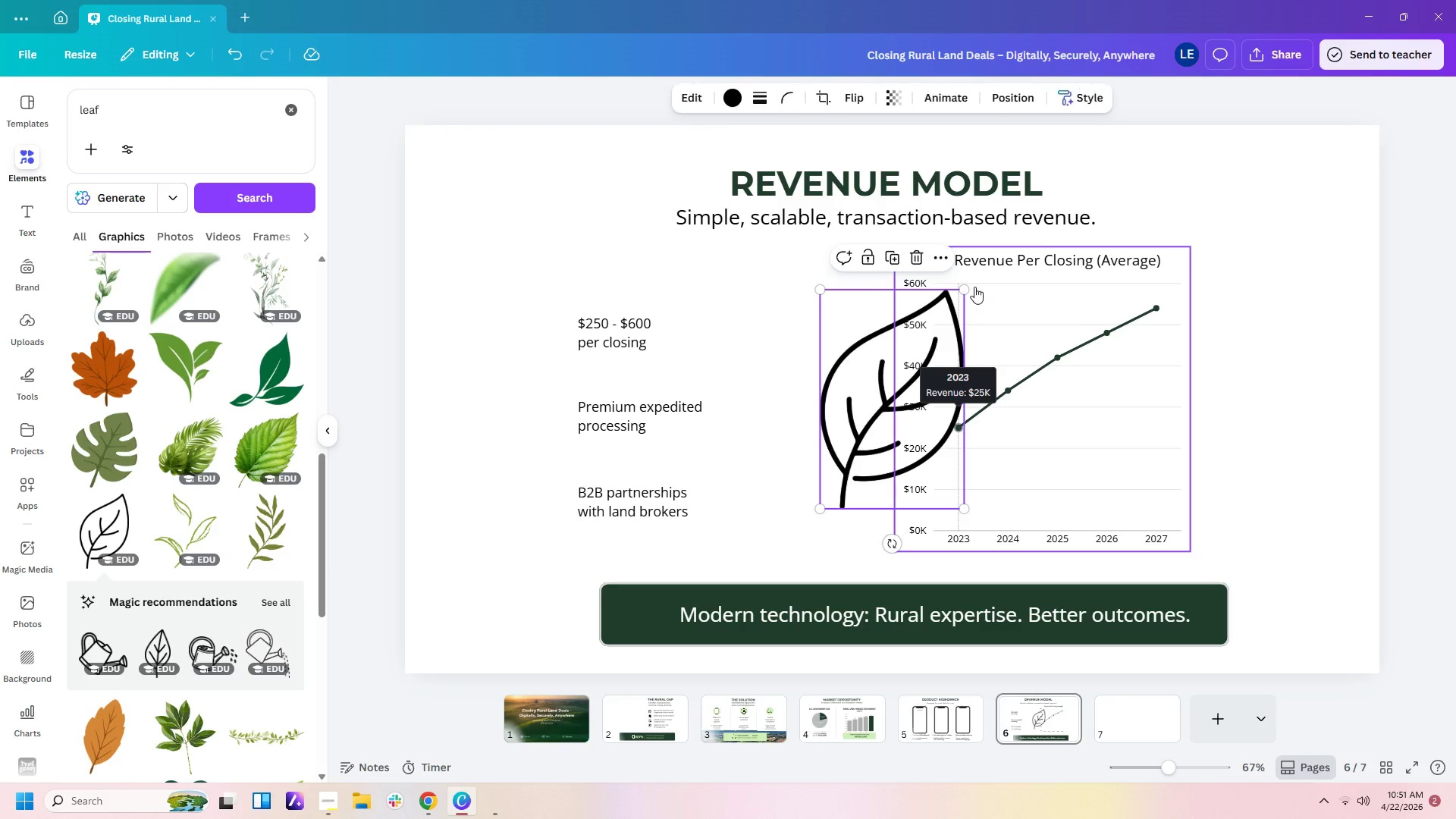 
left_click_drag(start_coordinate=[964, 287], to_coordinate=[844, 463])
 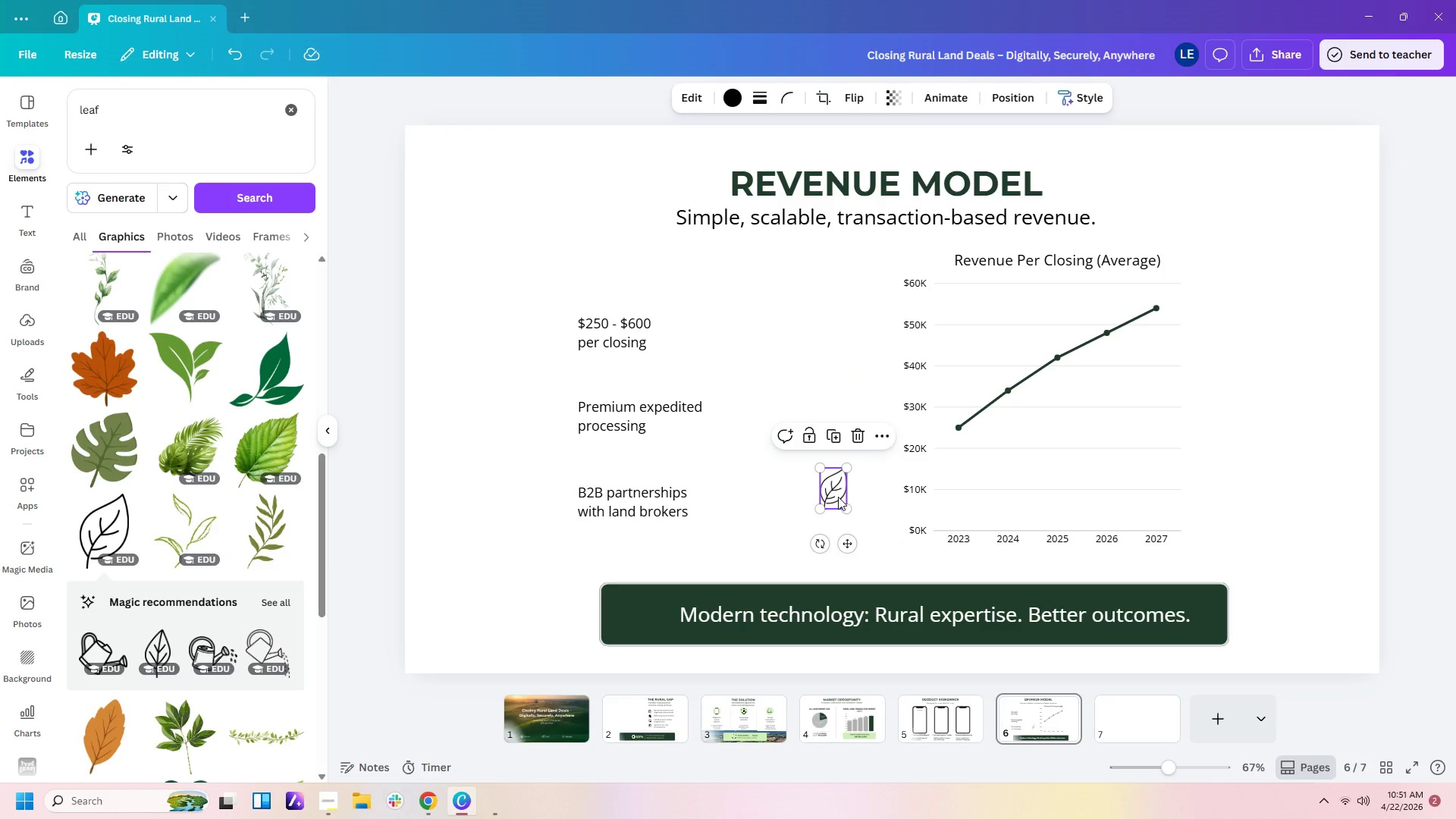 
left_click_drag(start_coordinate=[838, 497], to_coordinate=[658, 622])
 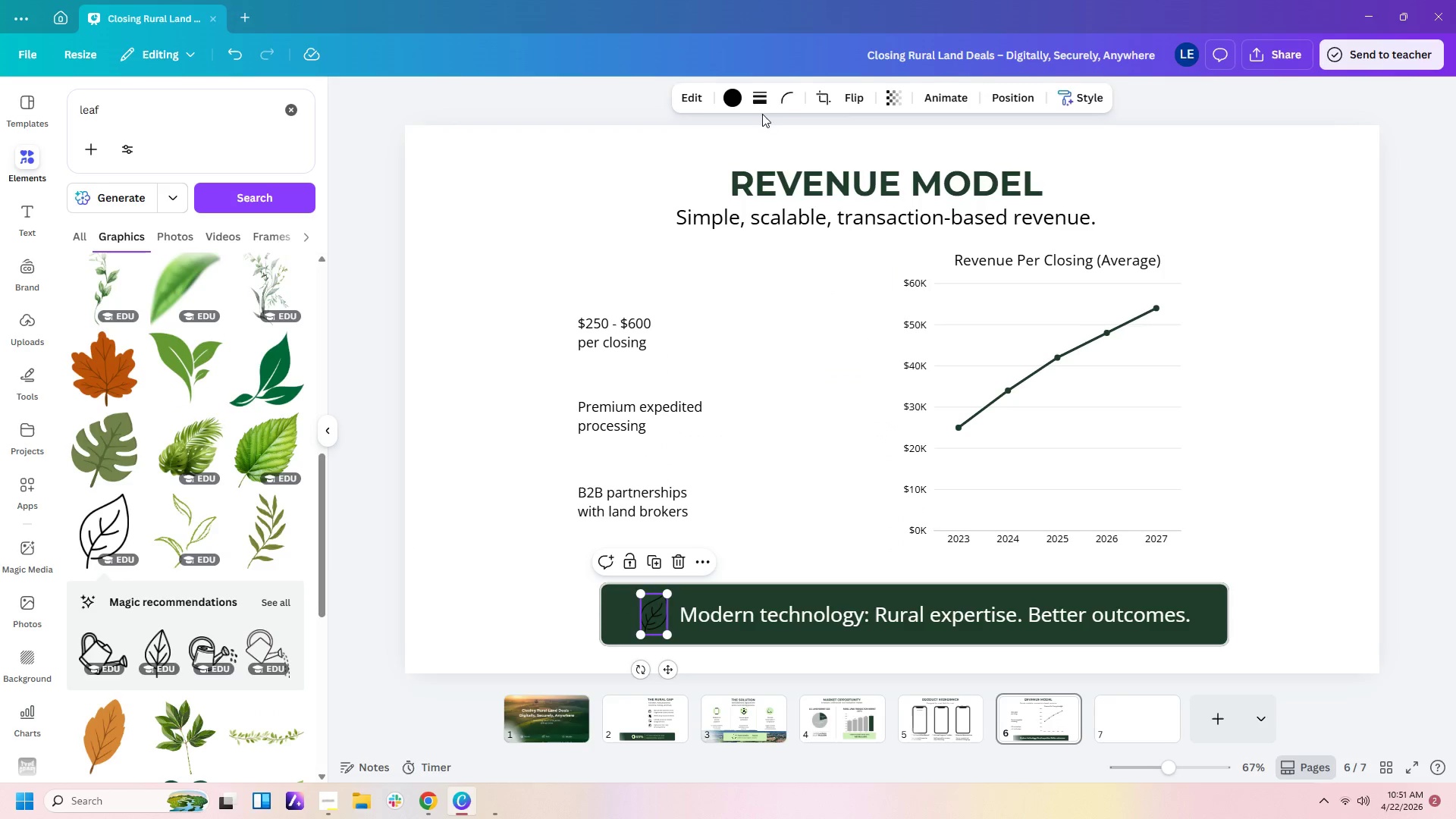 
left_click([736, 95])
 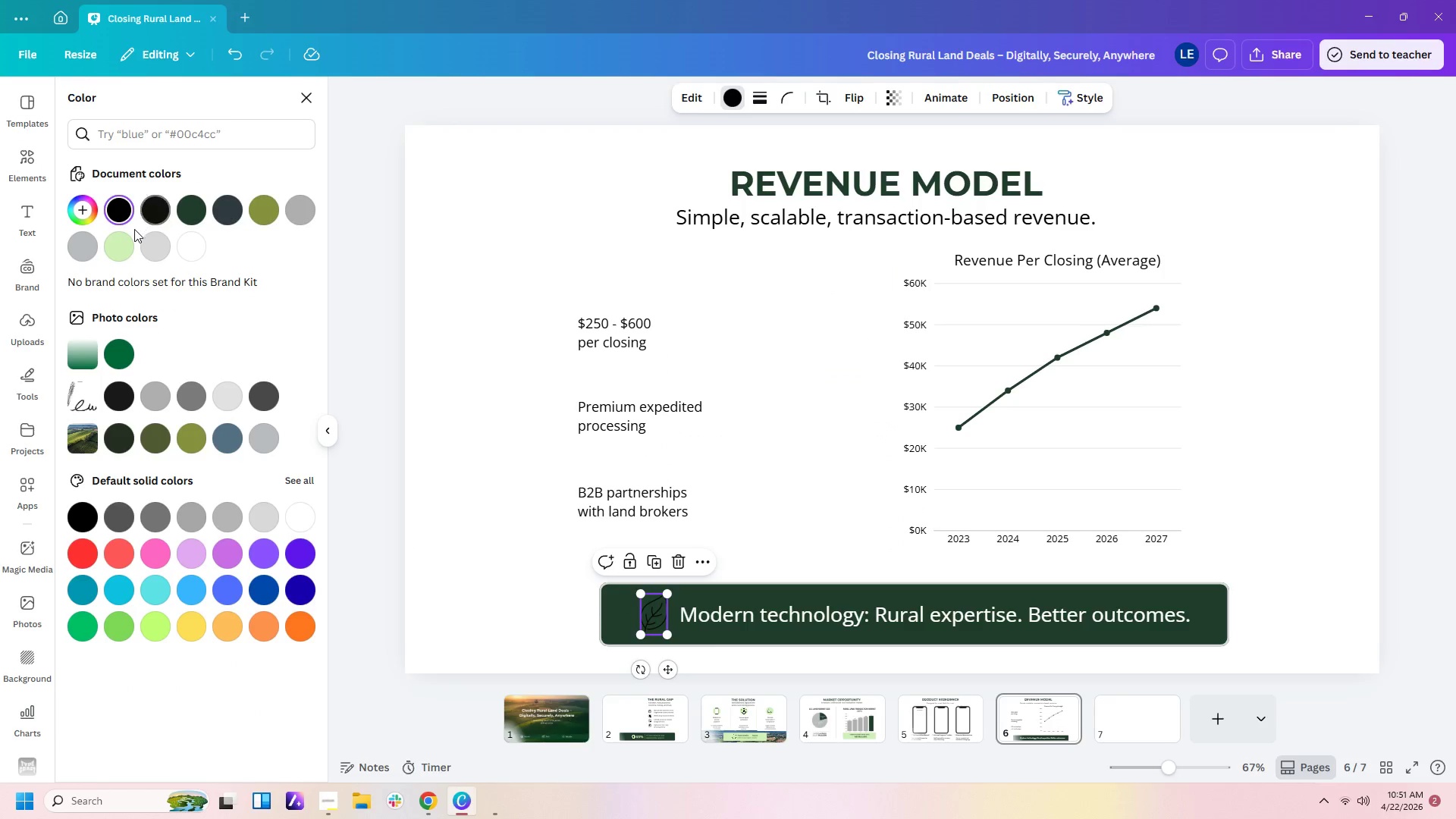 
left_click([120, 243])
 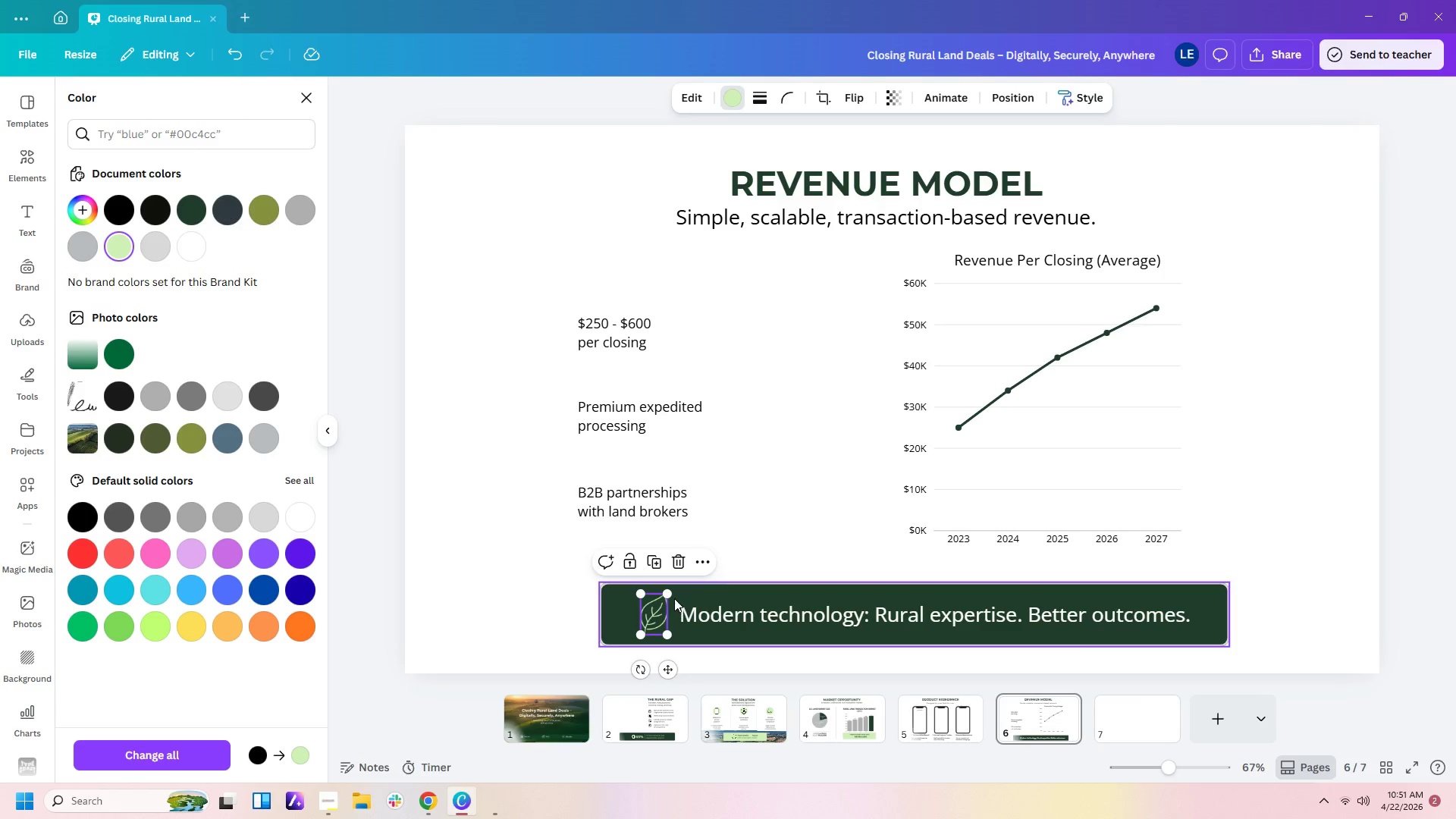 
left_click_drag(start_coordinate=[669, 595], to_coordinate=[665, 604])
 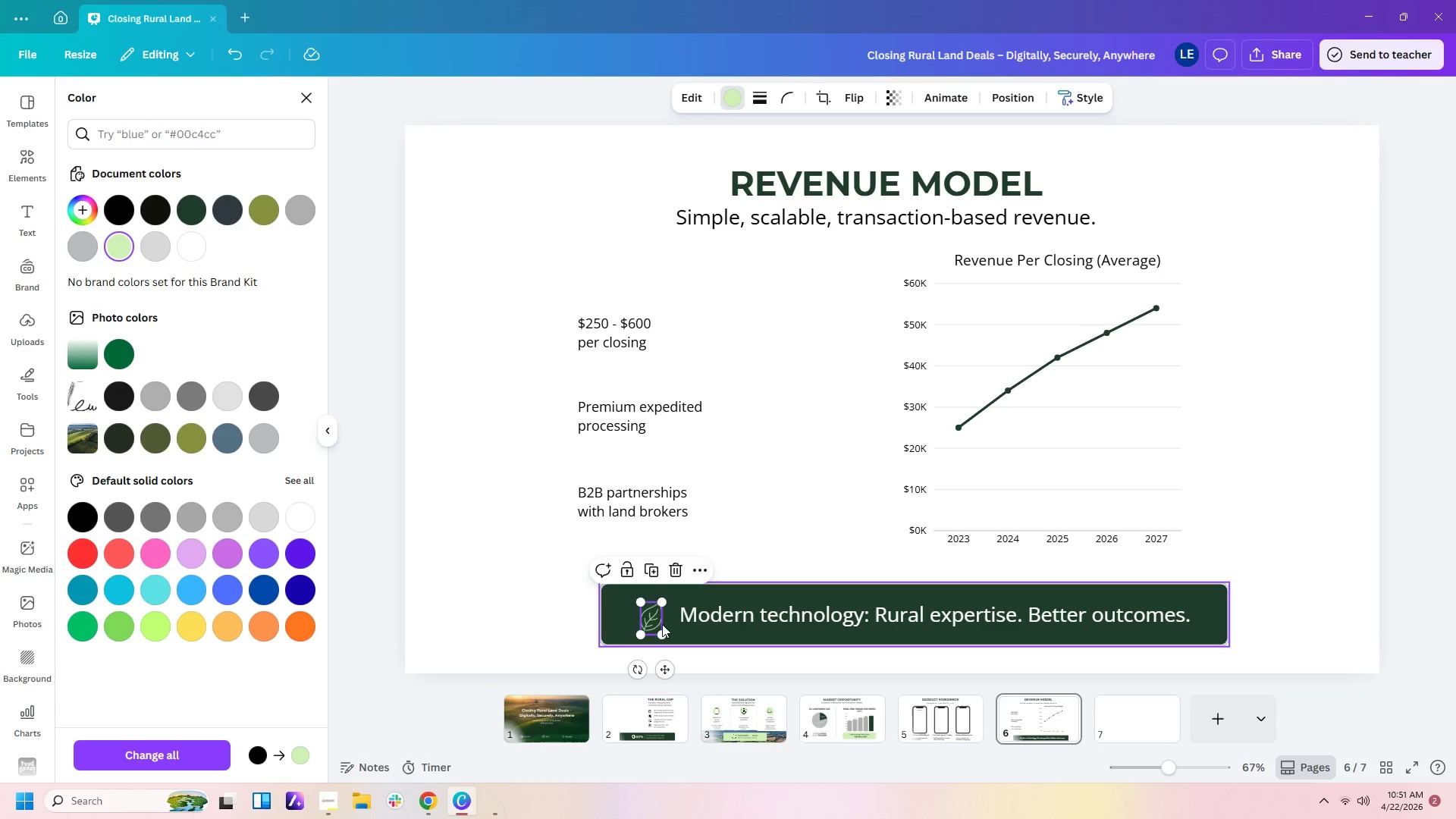 
left_click_drag(start_coordinate=[646, 621], to_coordinate=[653, 616])
 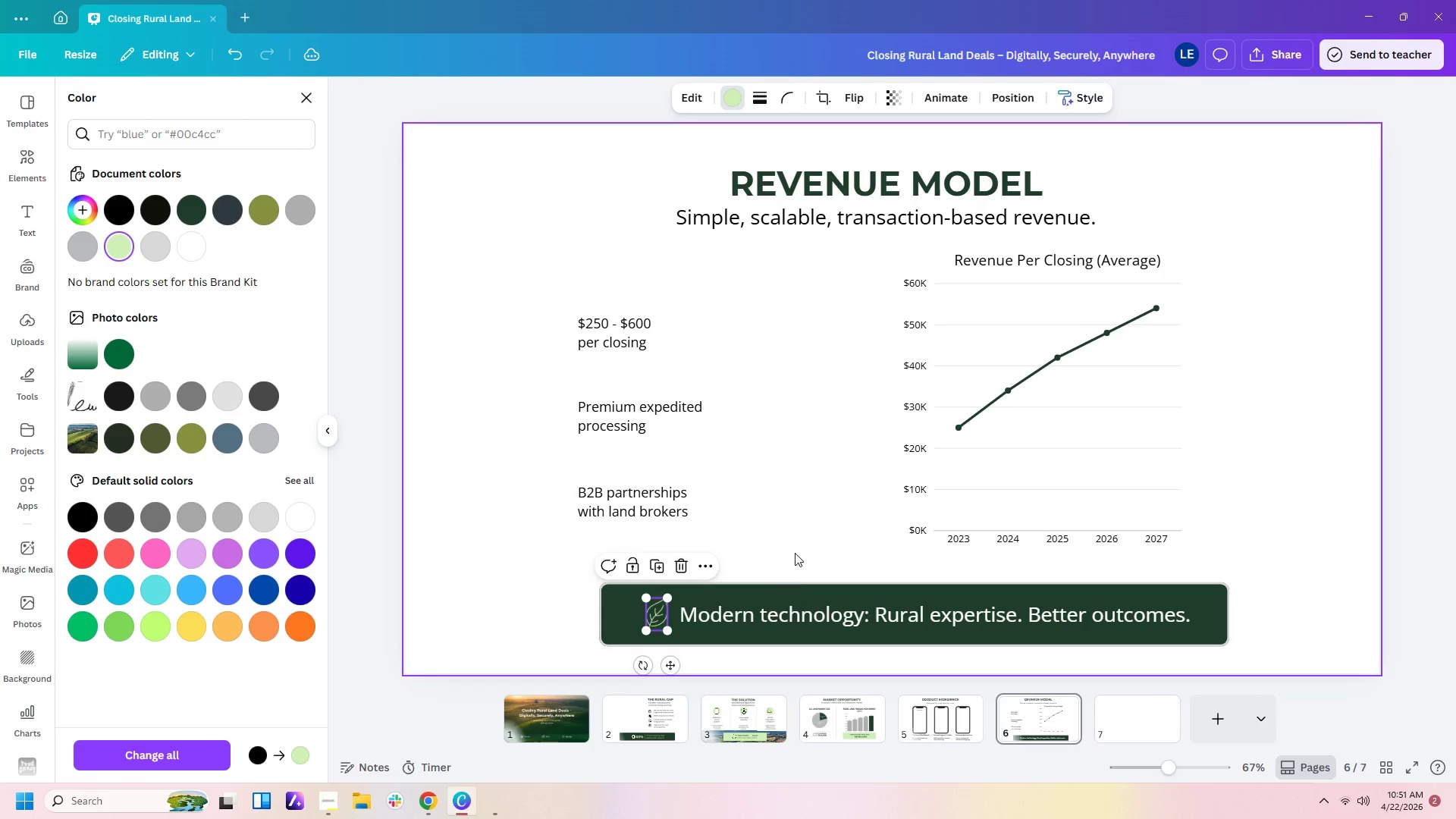 
left_click([795, 552])
 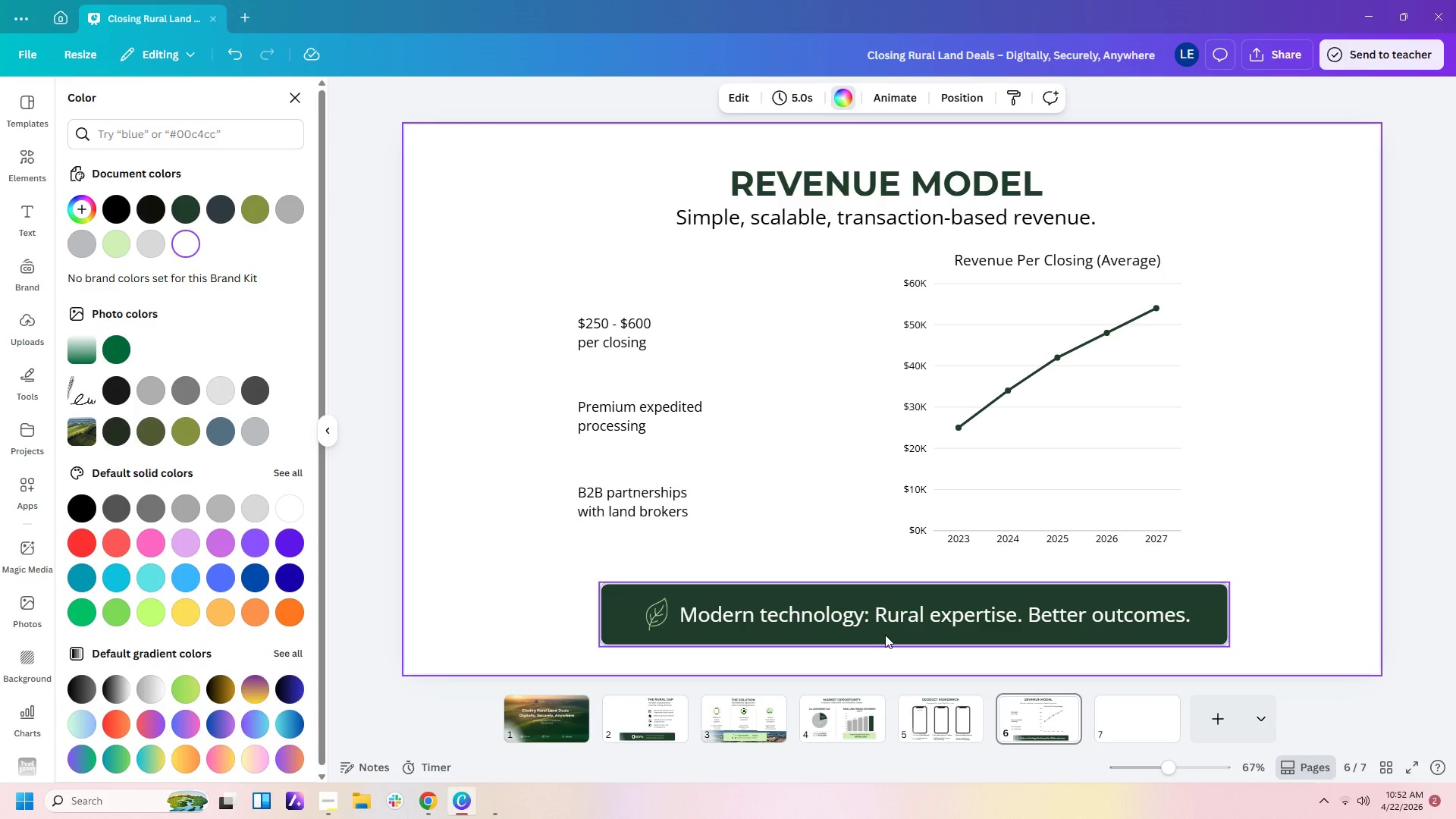 
wait(6.39)
 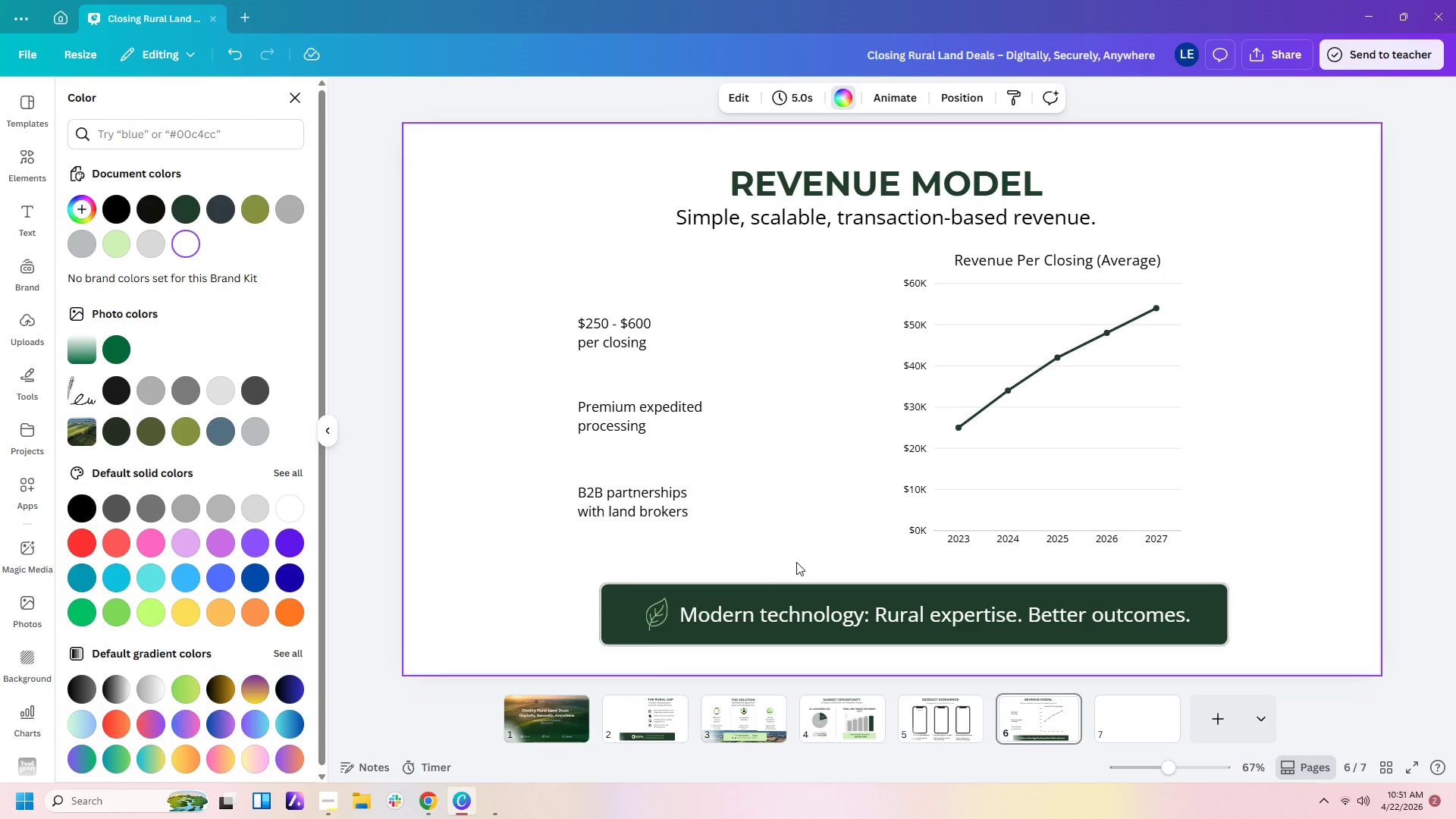 
left_click([867, 618])
 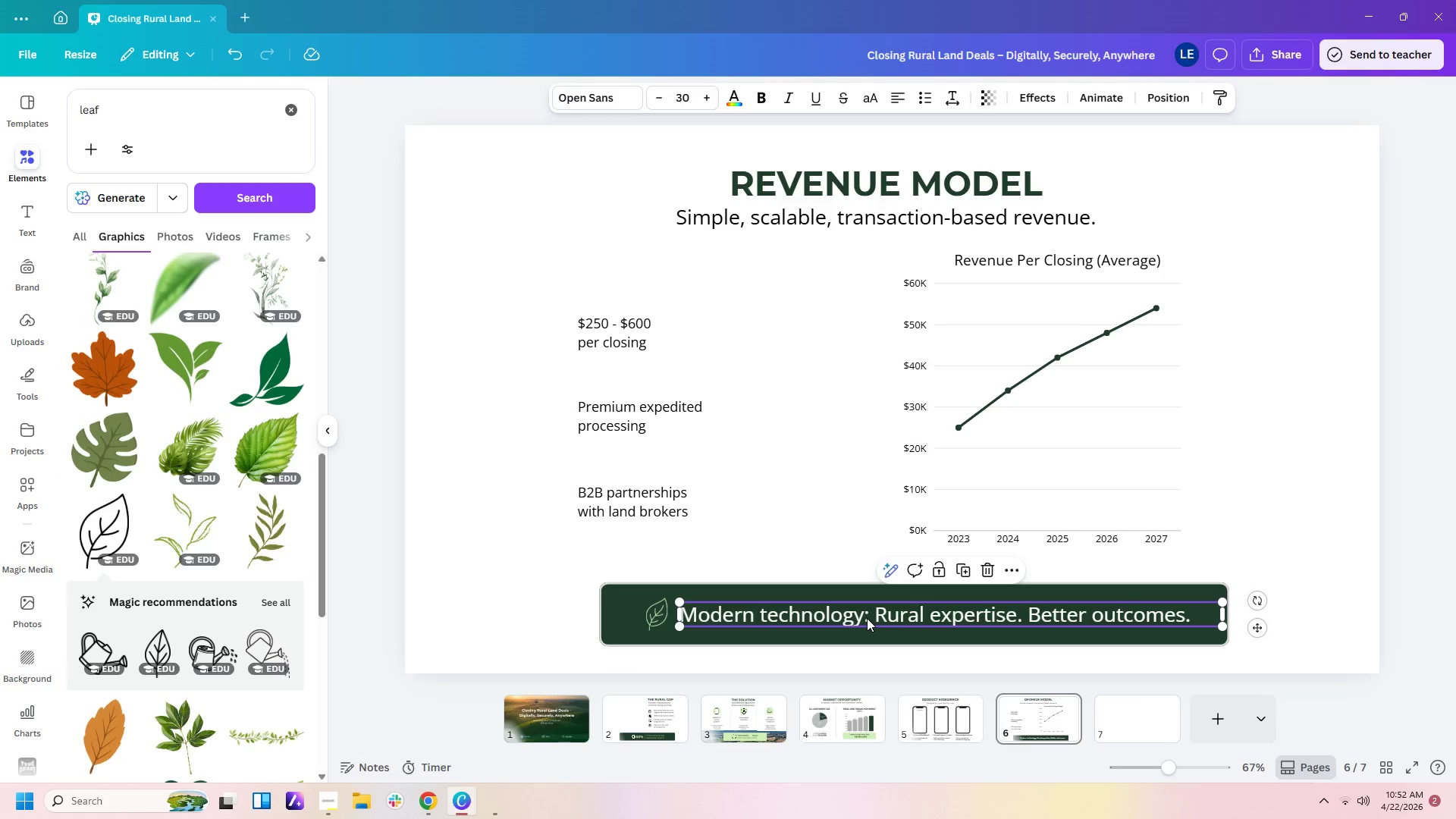 
left_click([867, 618])
 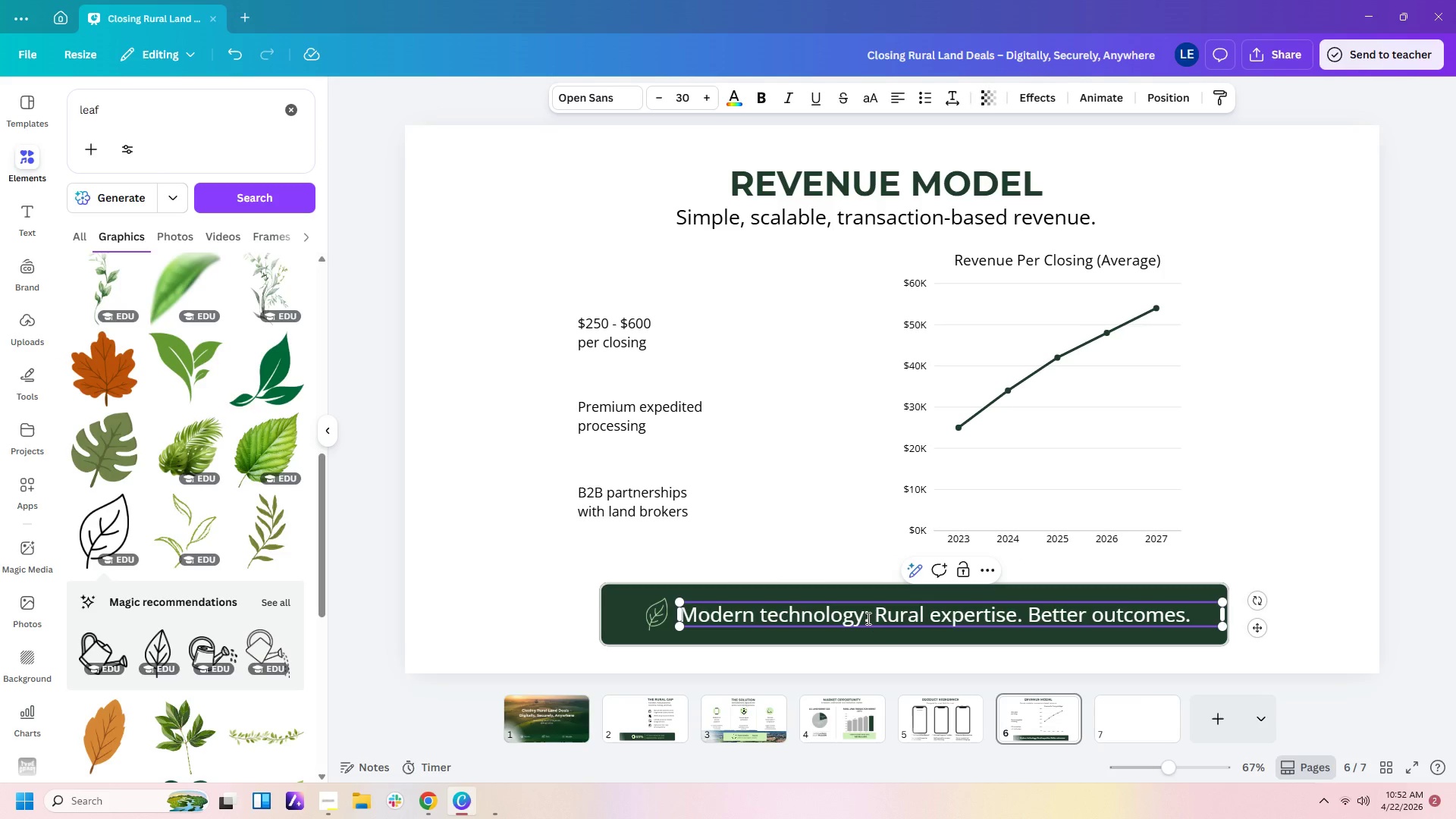 
key(Backspace)
 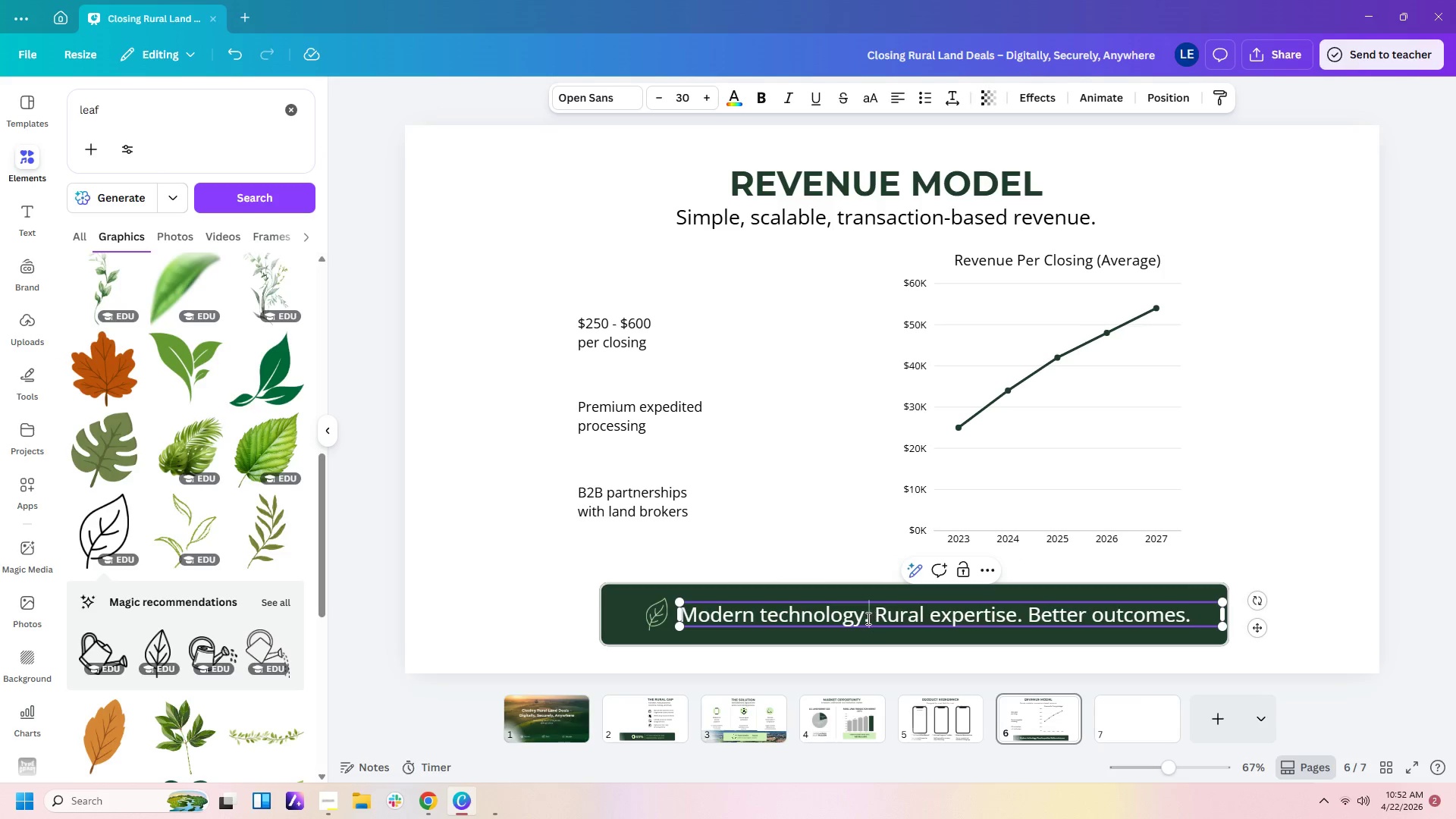 
key(Period)
 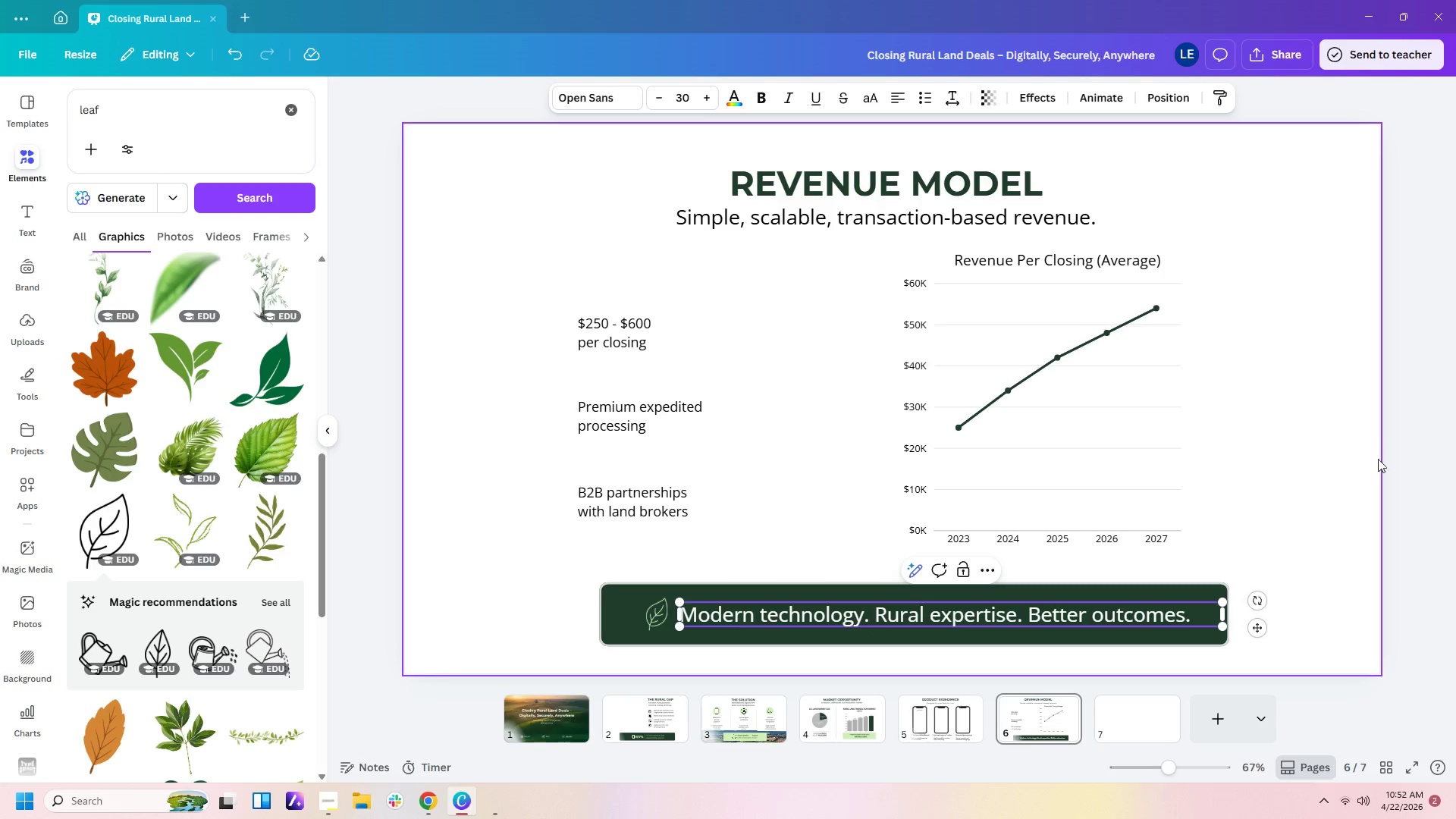 
left_click([1304, 518])
 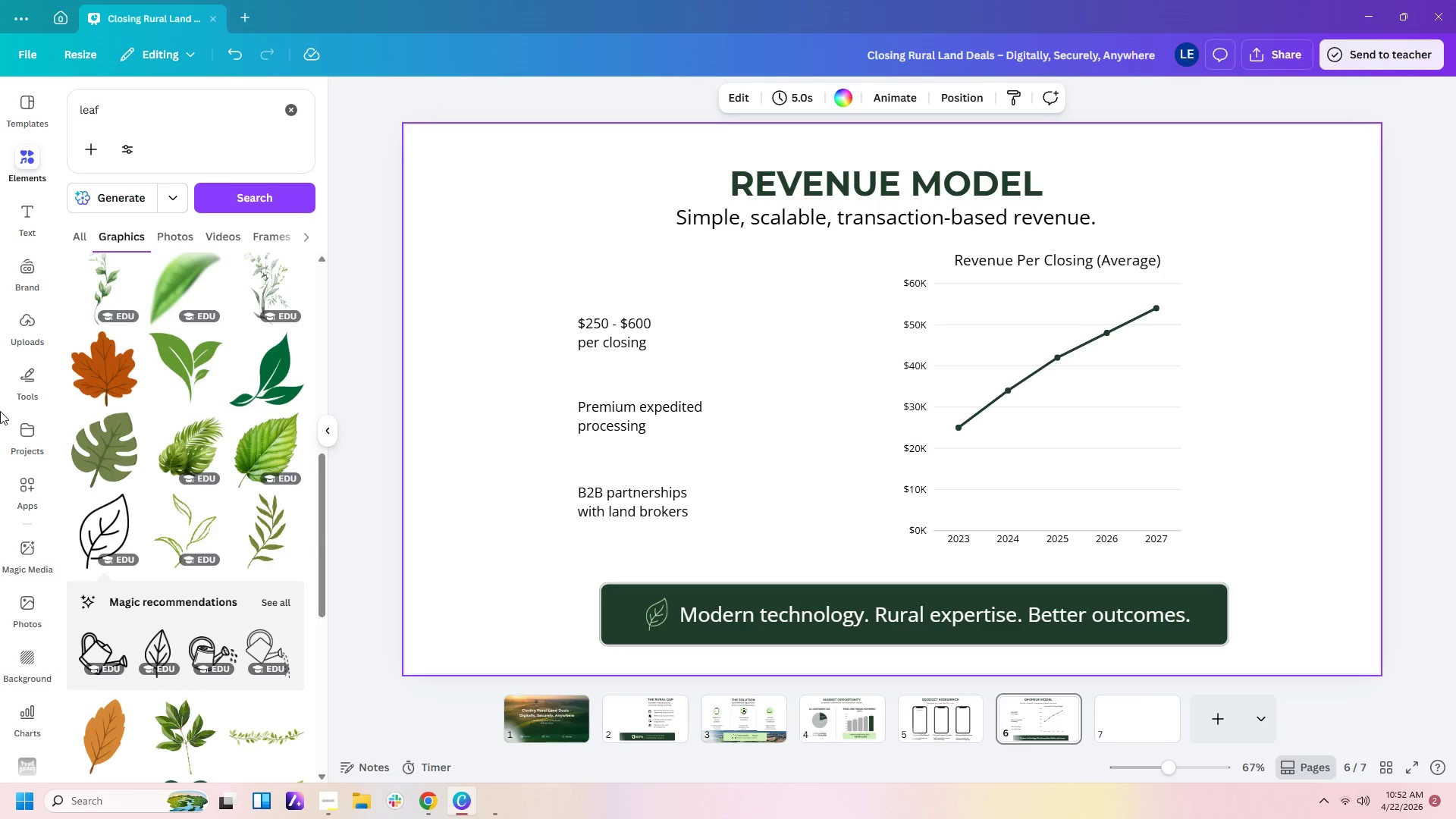 
wait(7.61)
 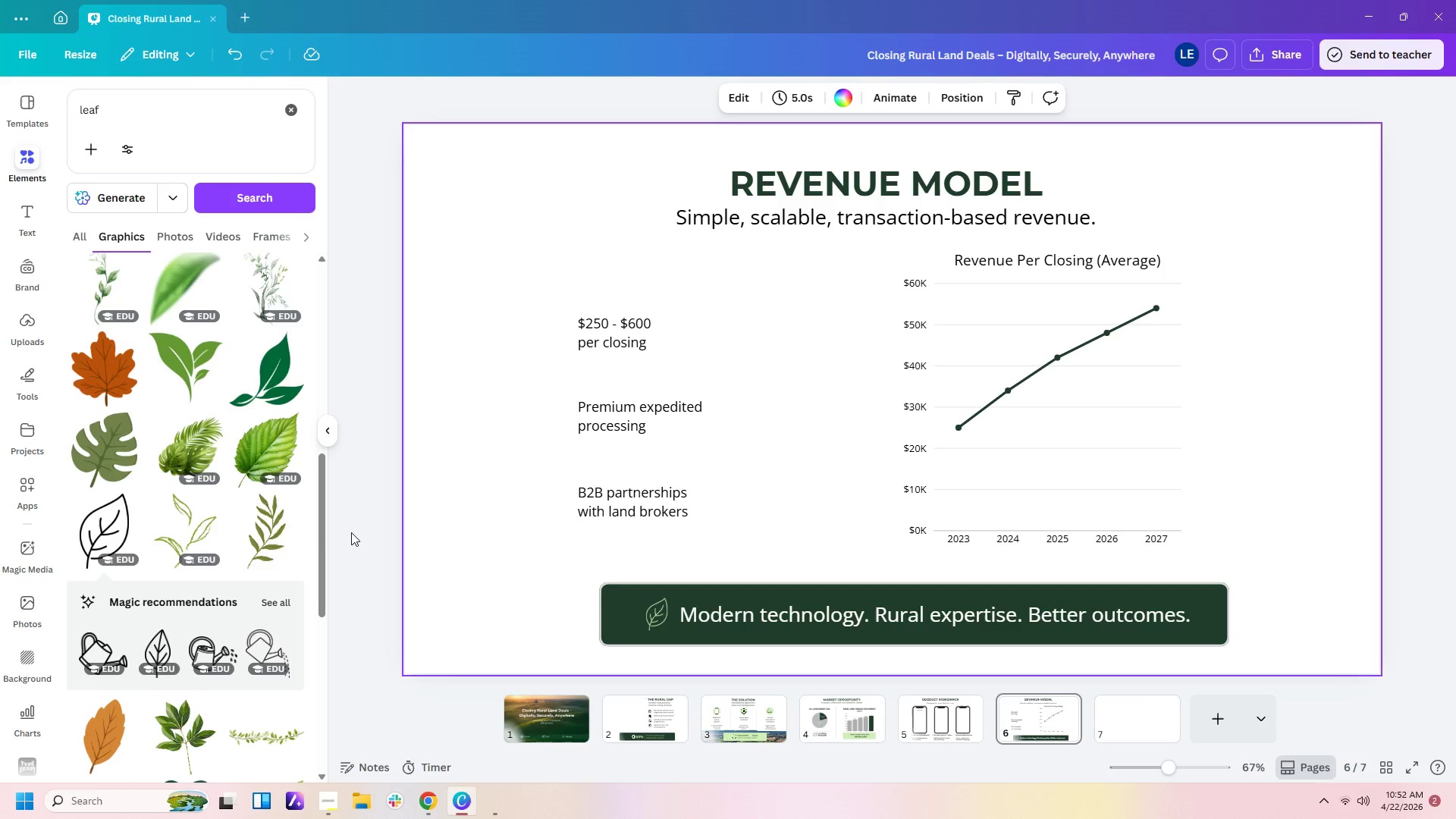 
left_click_drag(start_coordinate=[162, 113], to_coordinate=[0, 71])
 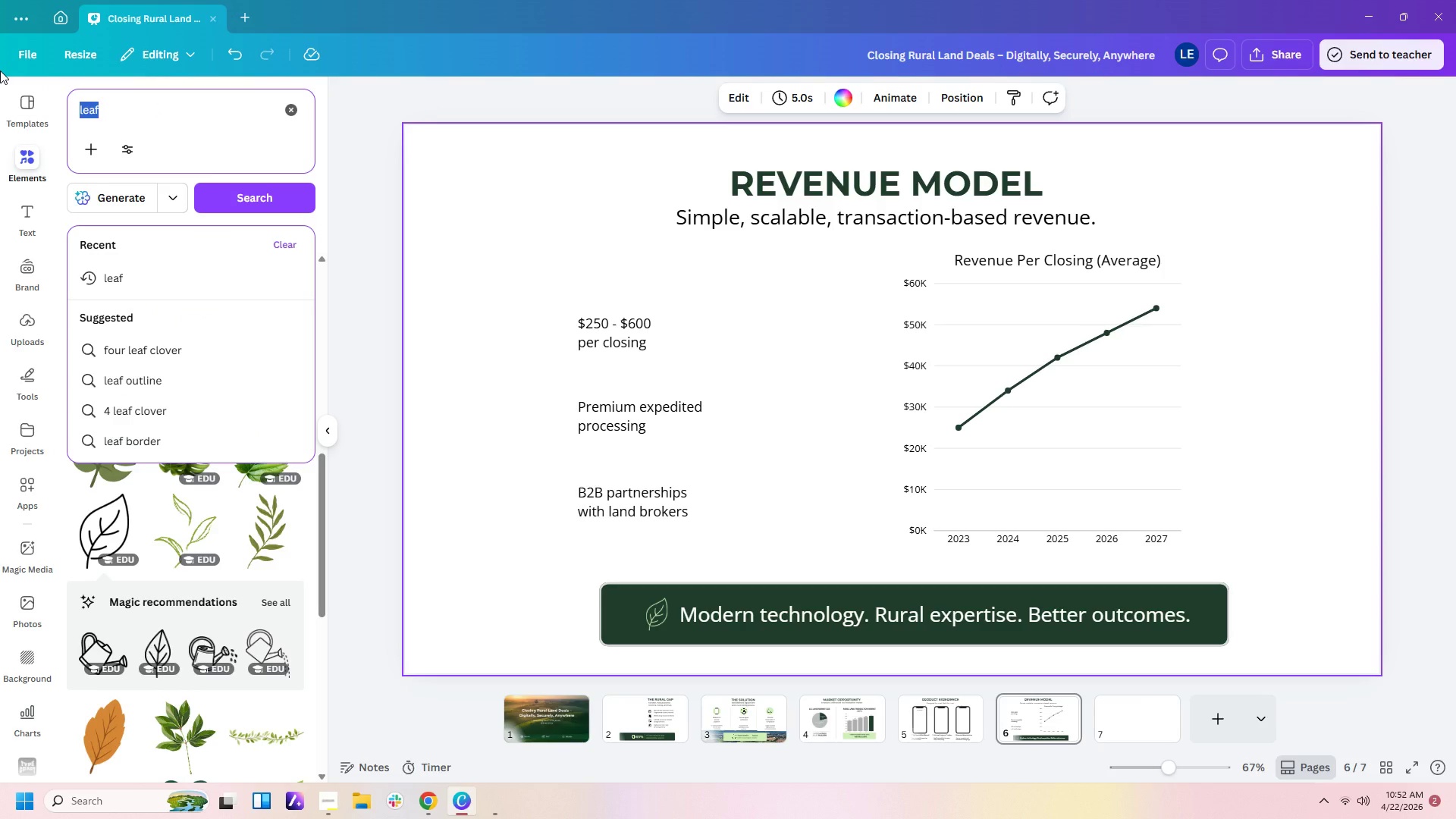 
type(dollar icon)
 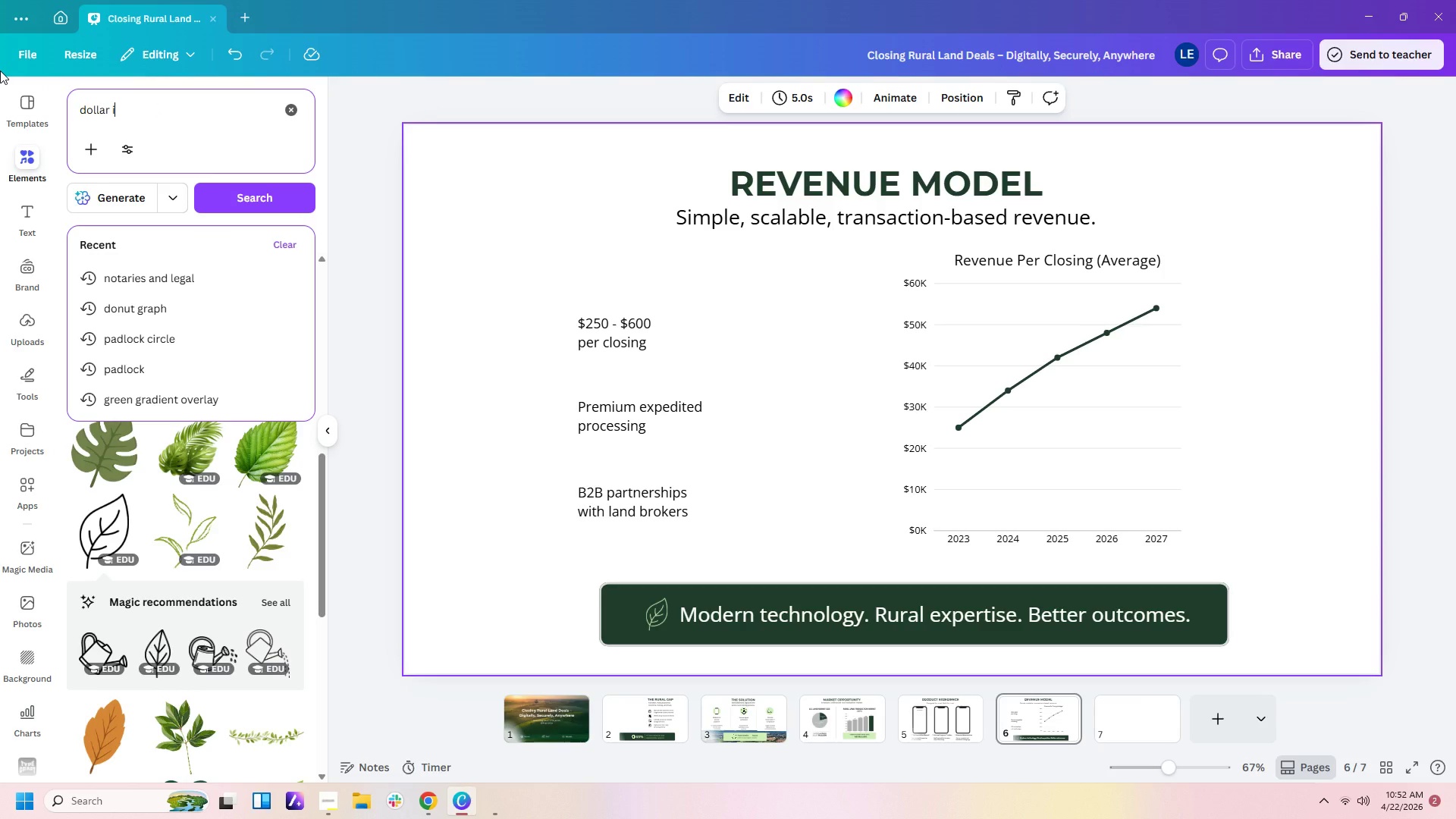 
key(Enter)
 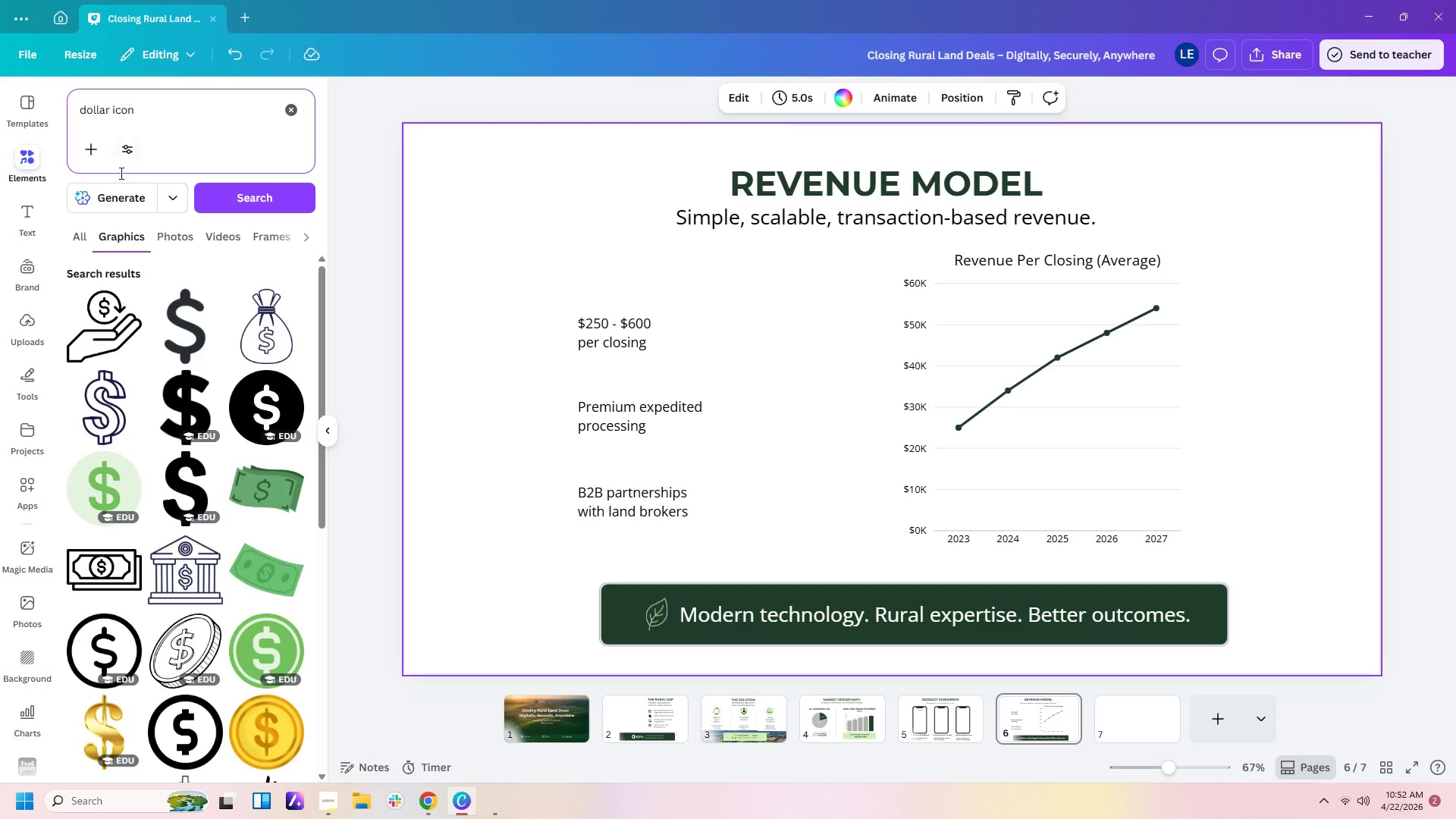 
left_click([270, 390])
 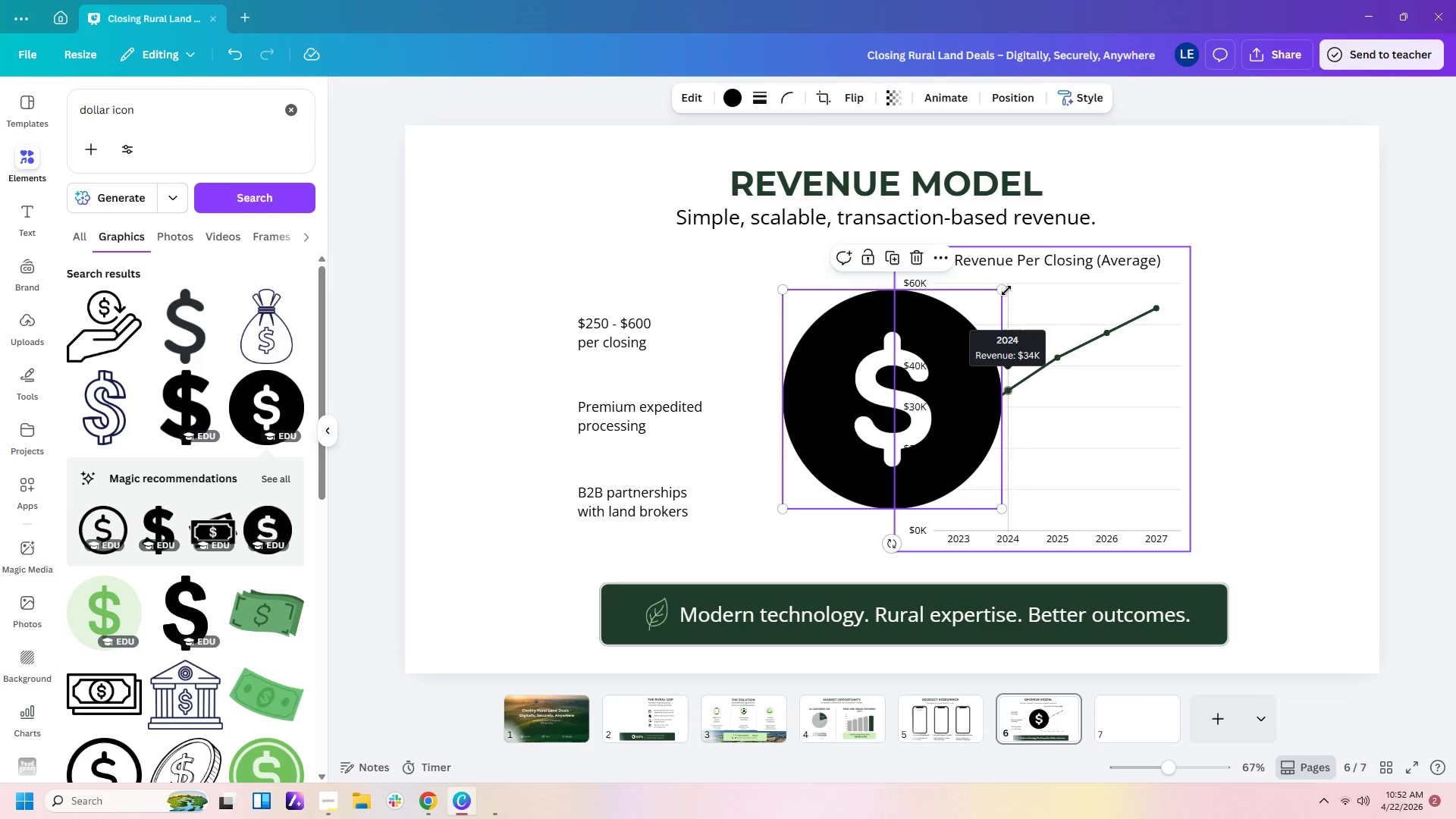 
left_click_drag(start_coordinate=[1003, 289], to_coordinate=[846, 460])
 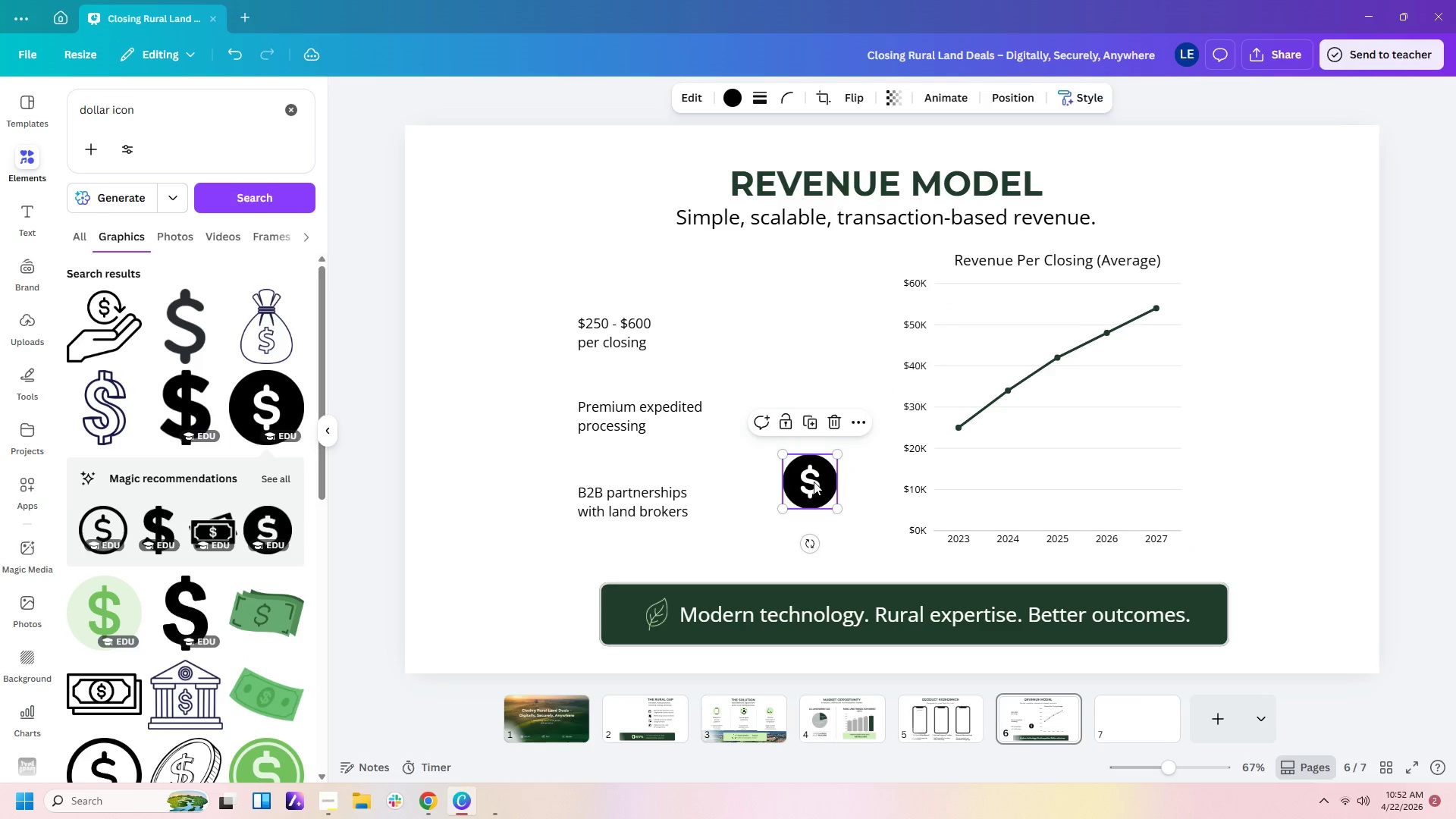 
left_click_drag(start_coordinate=[808, 485], to_coordinate=[528, 335])
 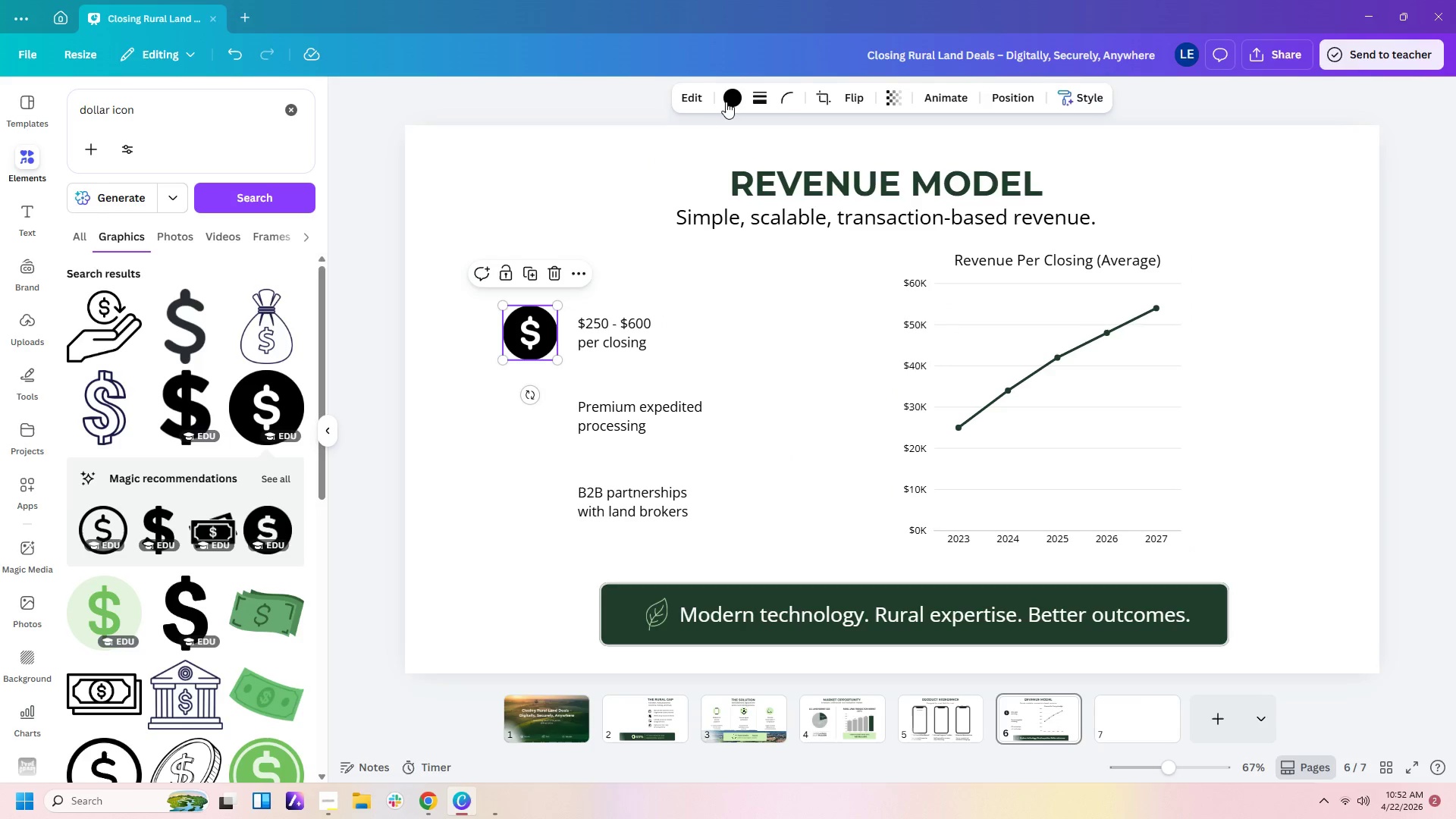 
left_click([728, 99])
 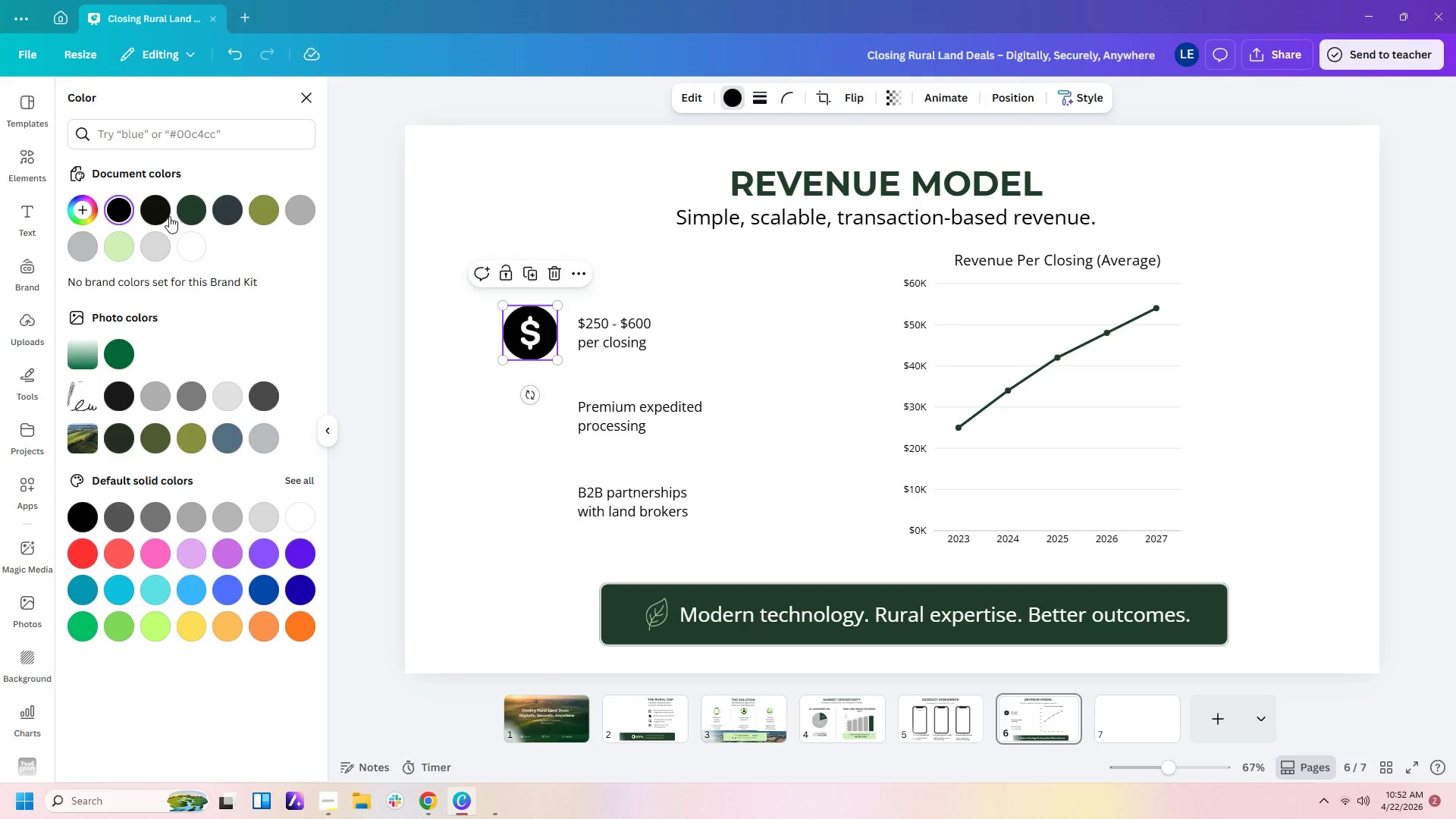 
left_click([190, 207])
 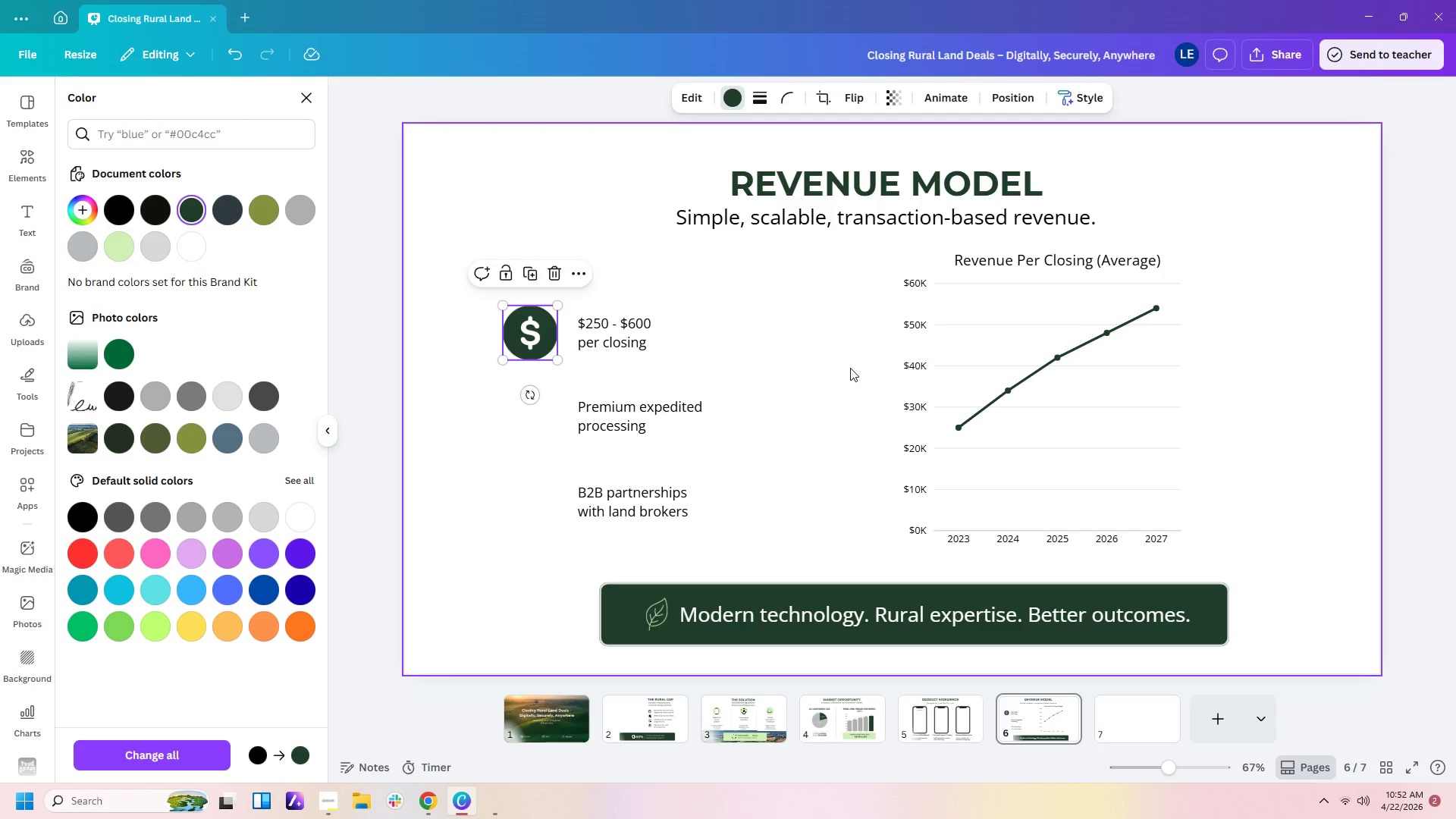 
left_click([850, 368])
 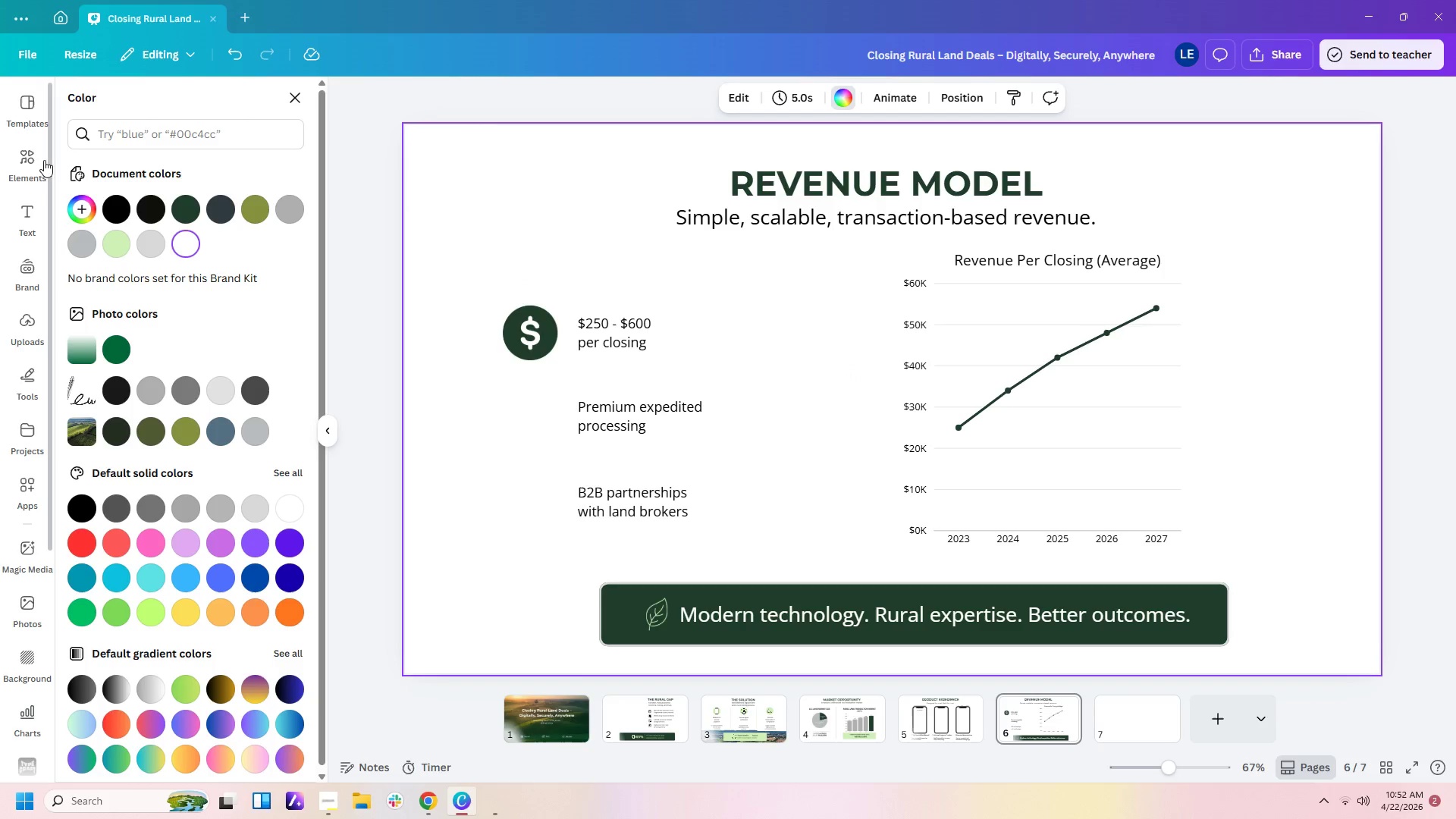 
left_click([35, 172])
 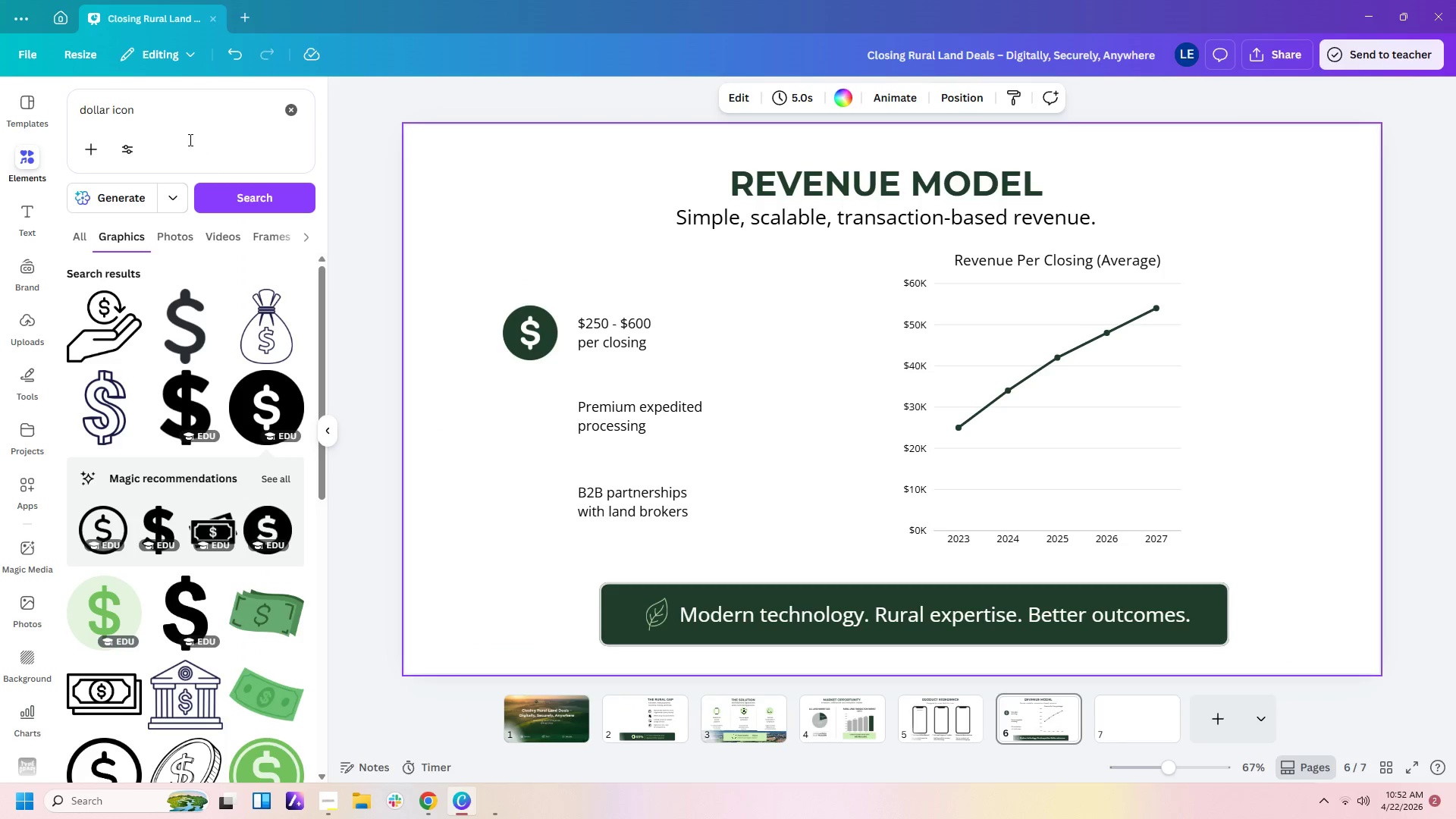 
left_click_drag(start_coordinate=[185, 117], to_coordinate=[0, 71])
 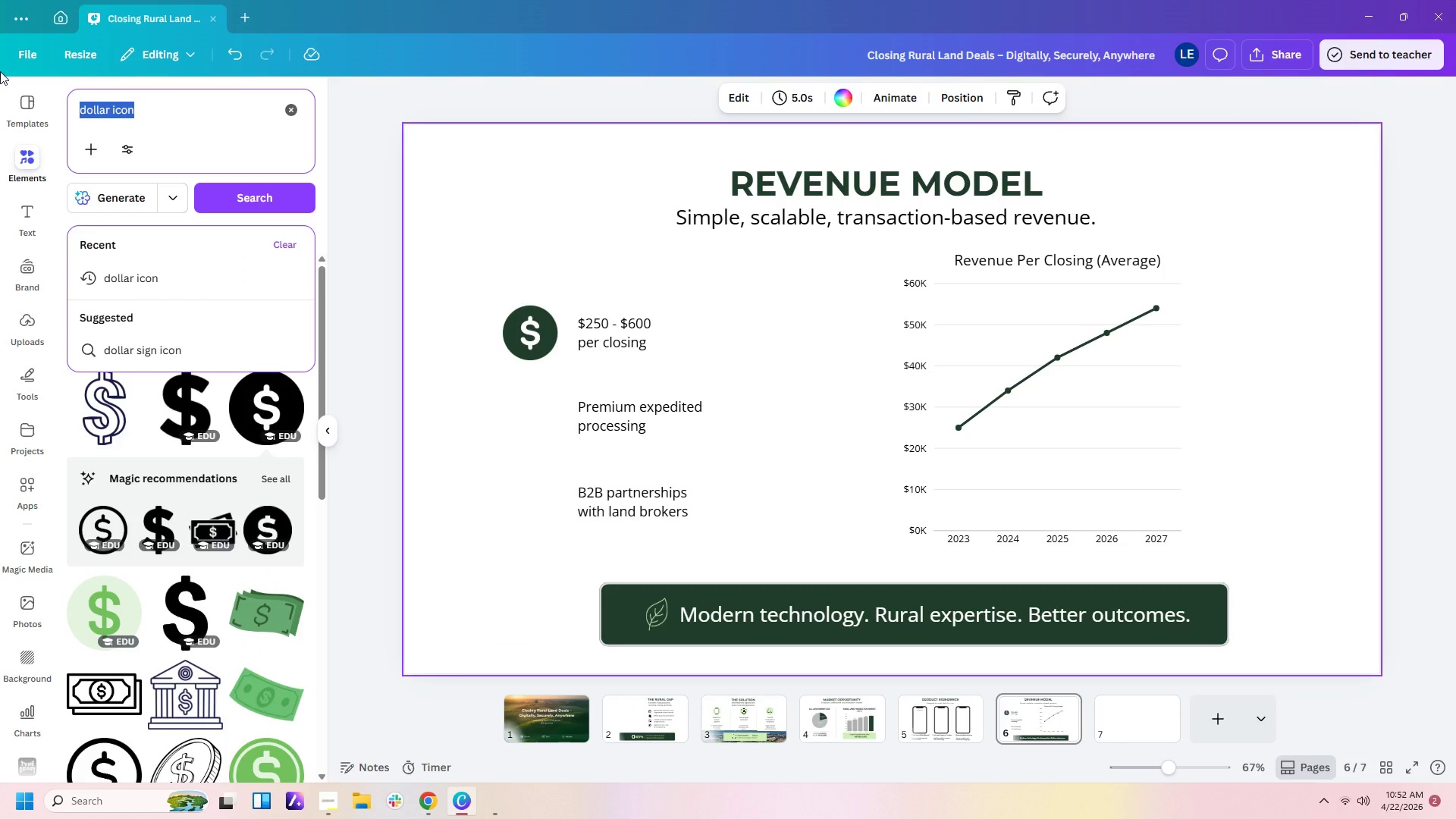 
type(ebery)
key(Backspace)
key(Backspace)
key(Backspace)
key(Backspace)
type(nergy icon)
 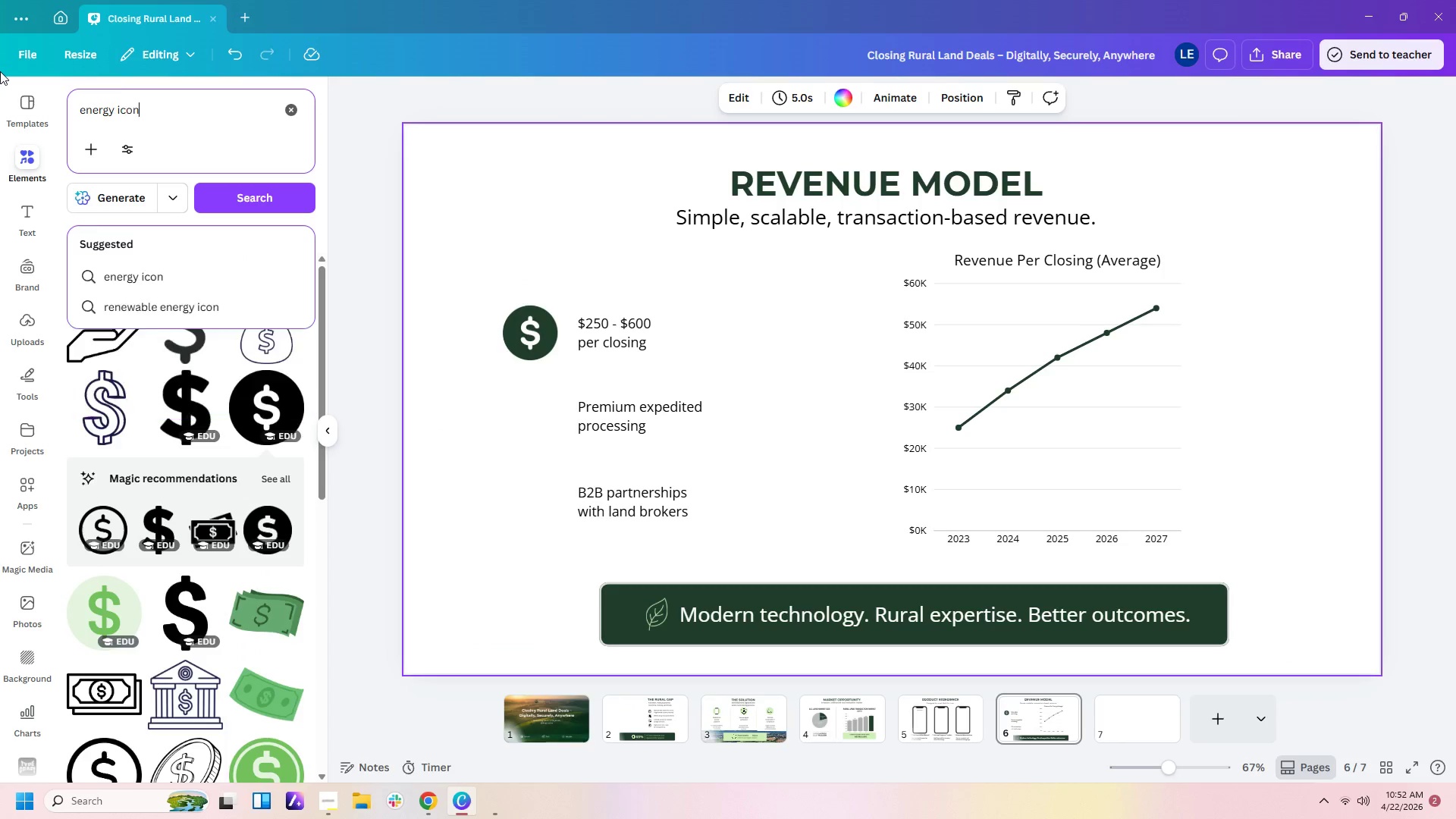 
key(Enter)
 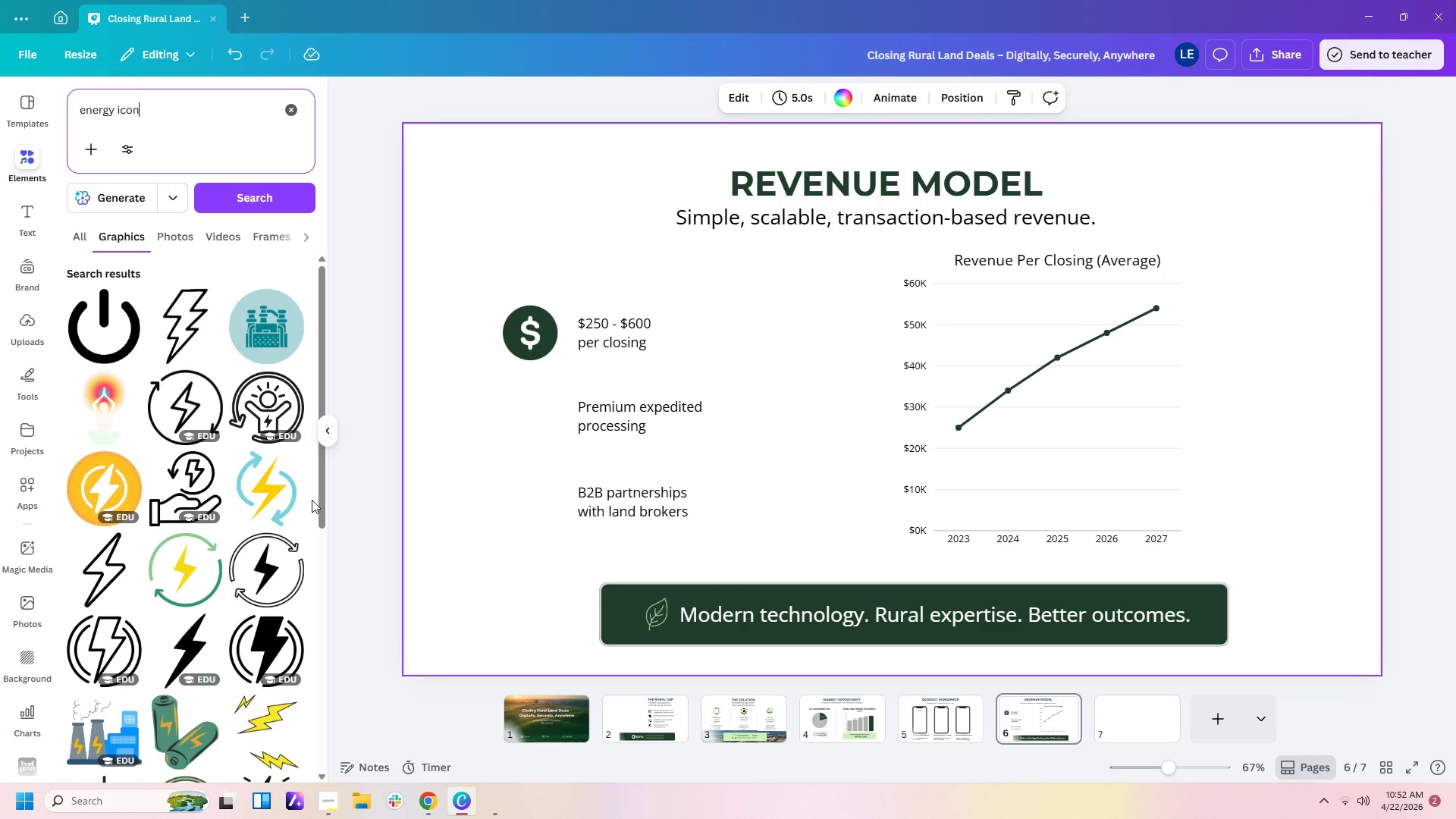 
scroll: coordinate [256, 539], scroll_direction: down, amount: 17.0
 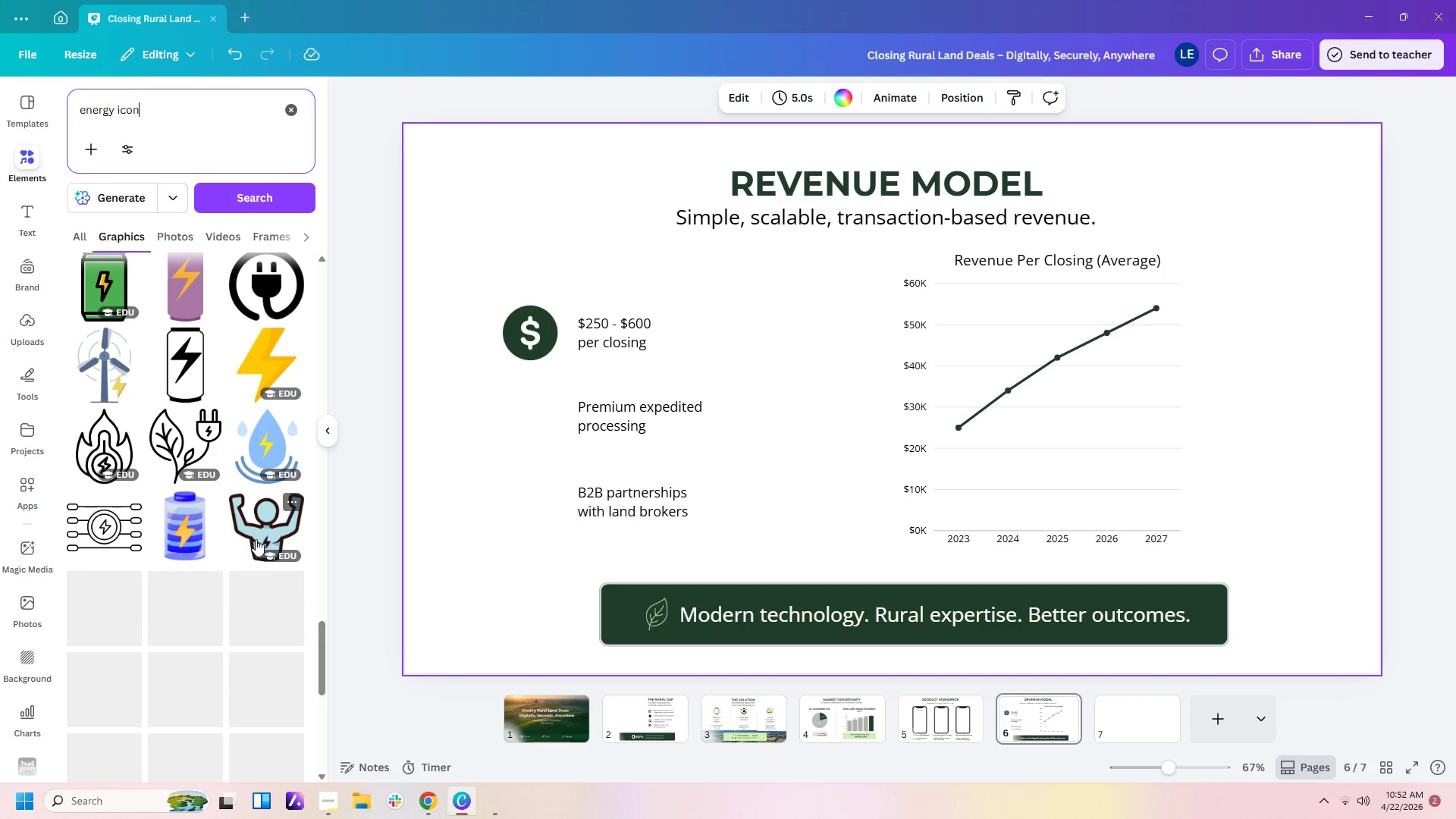 
scroll: coordinate [256, 539], scroll_direction: down, amount: 4.0
 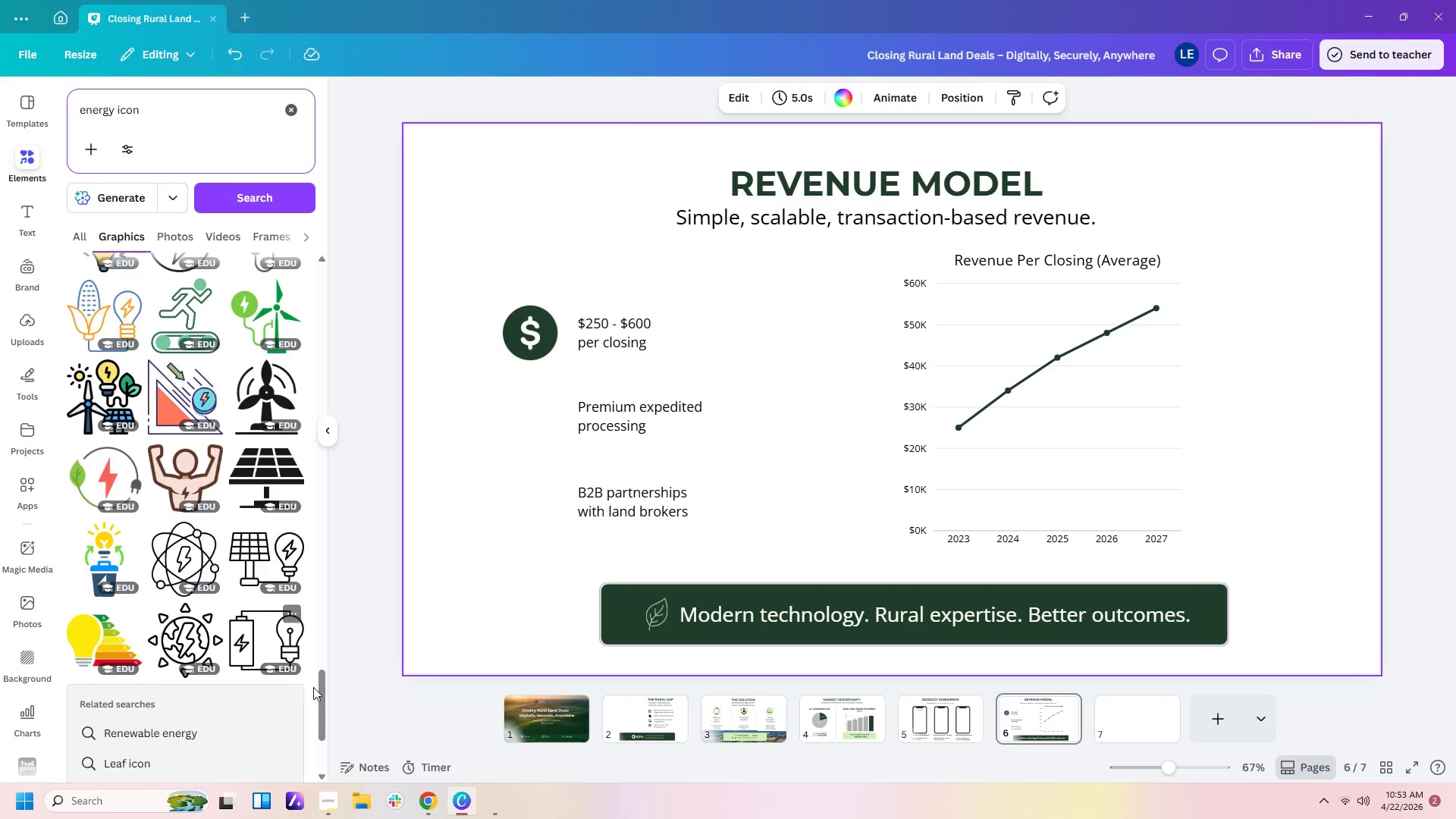 
left_click_drag(start_coordinate=[324, 691], to_coordinate=[349, 249])
 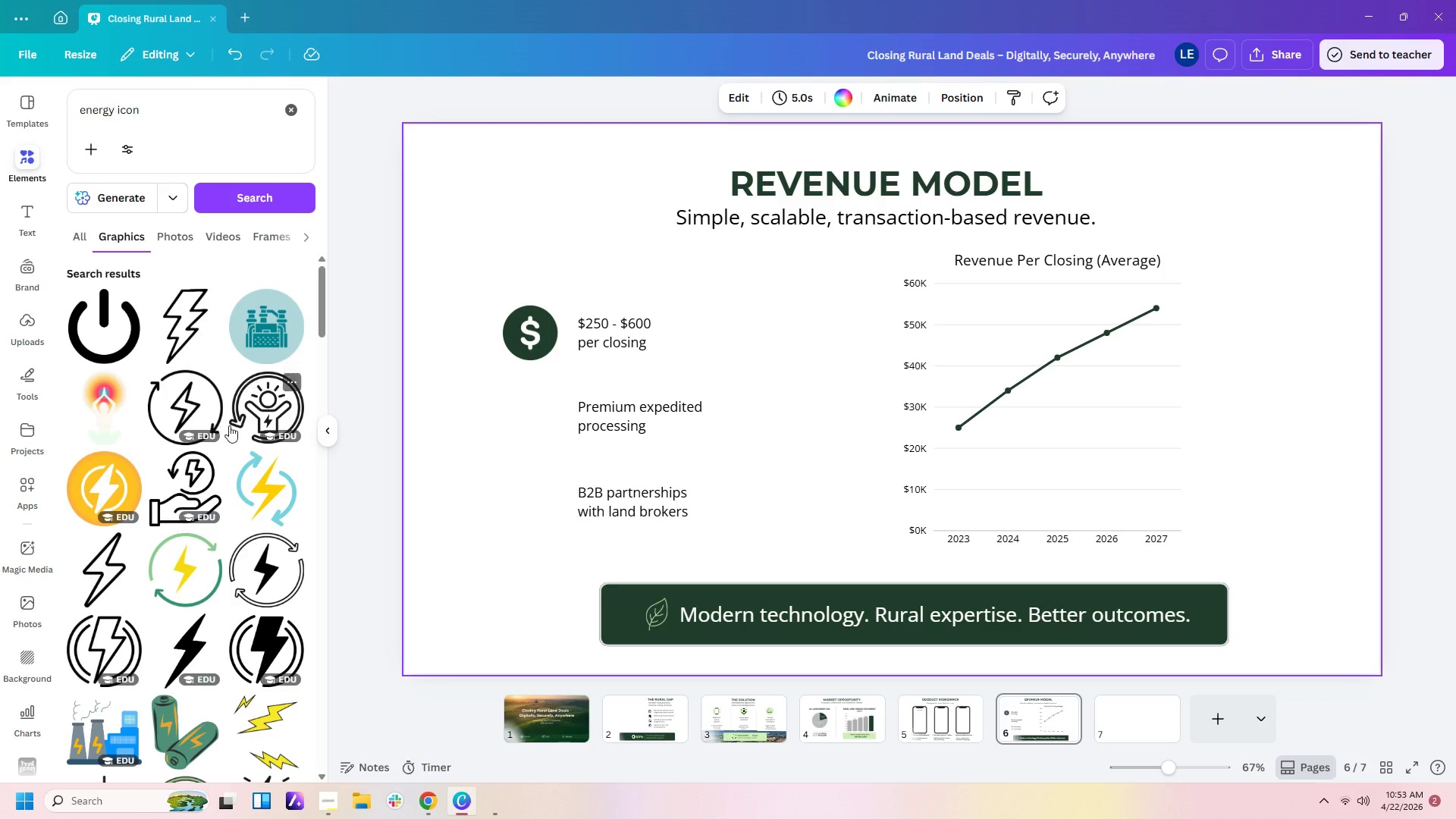 
wait(5.31)
 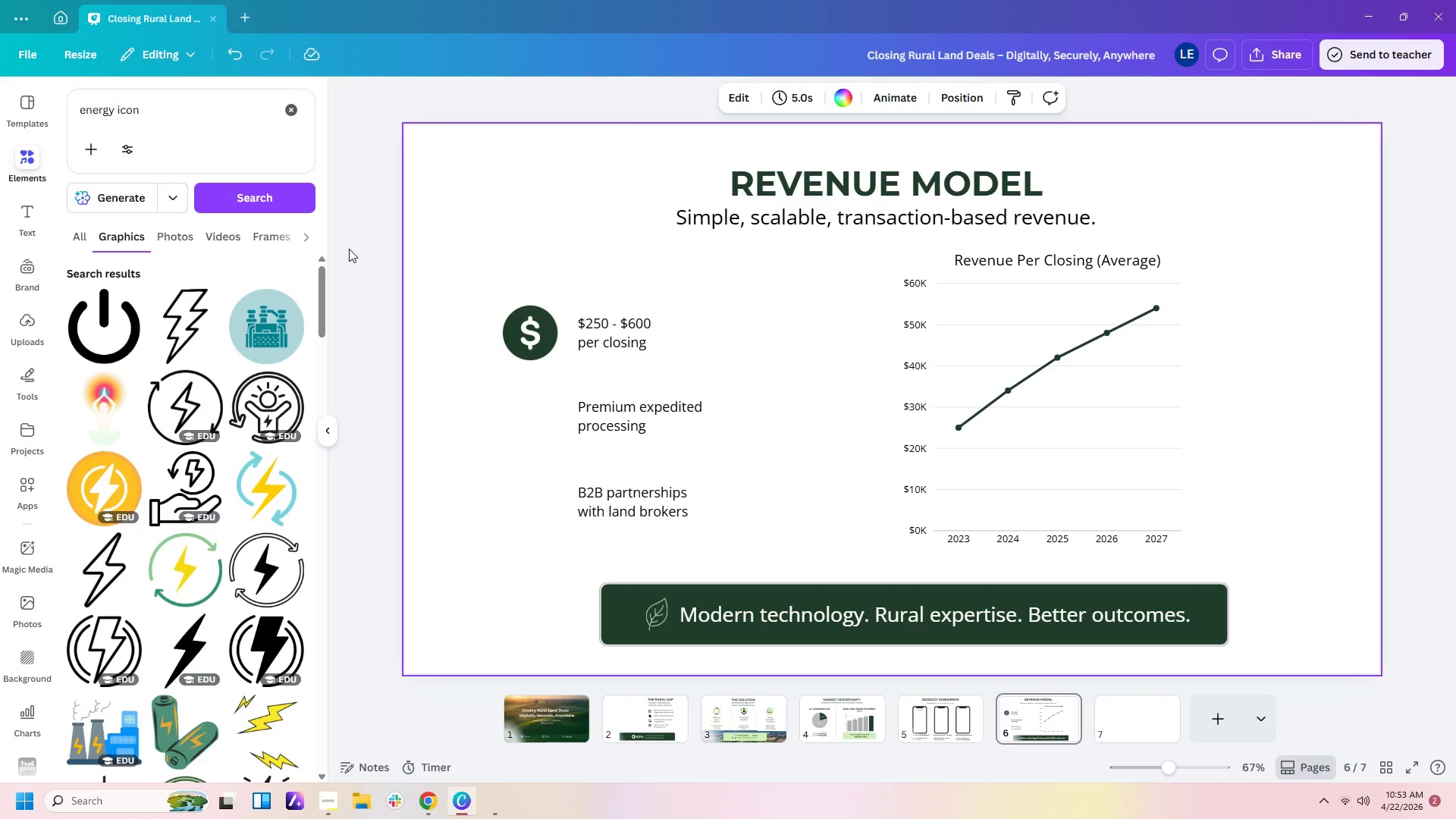 
left_click([81, 489])
 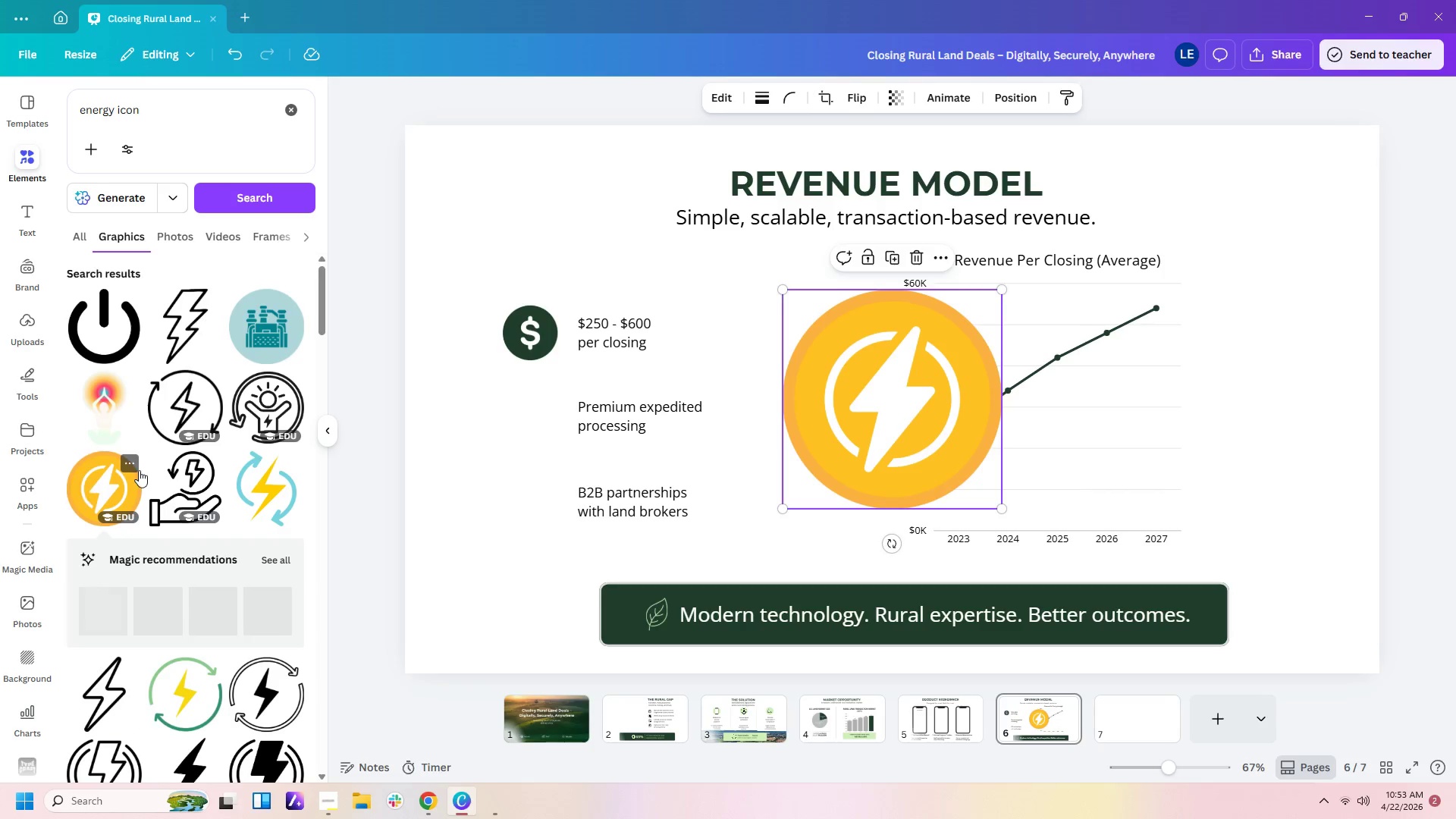 
scroll: coordinate [139, 470], scroll_direction: down, amount: 2.0
 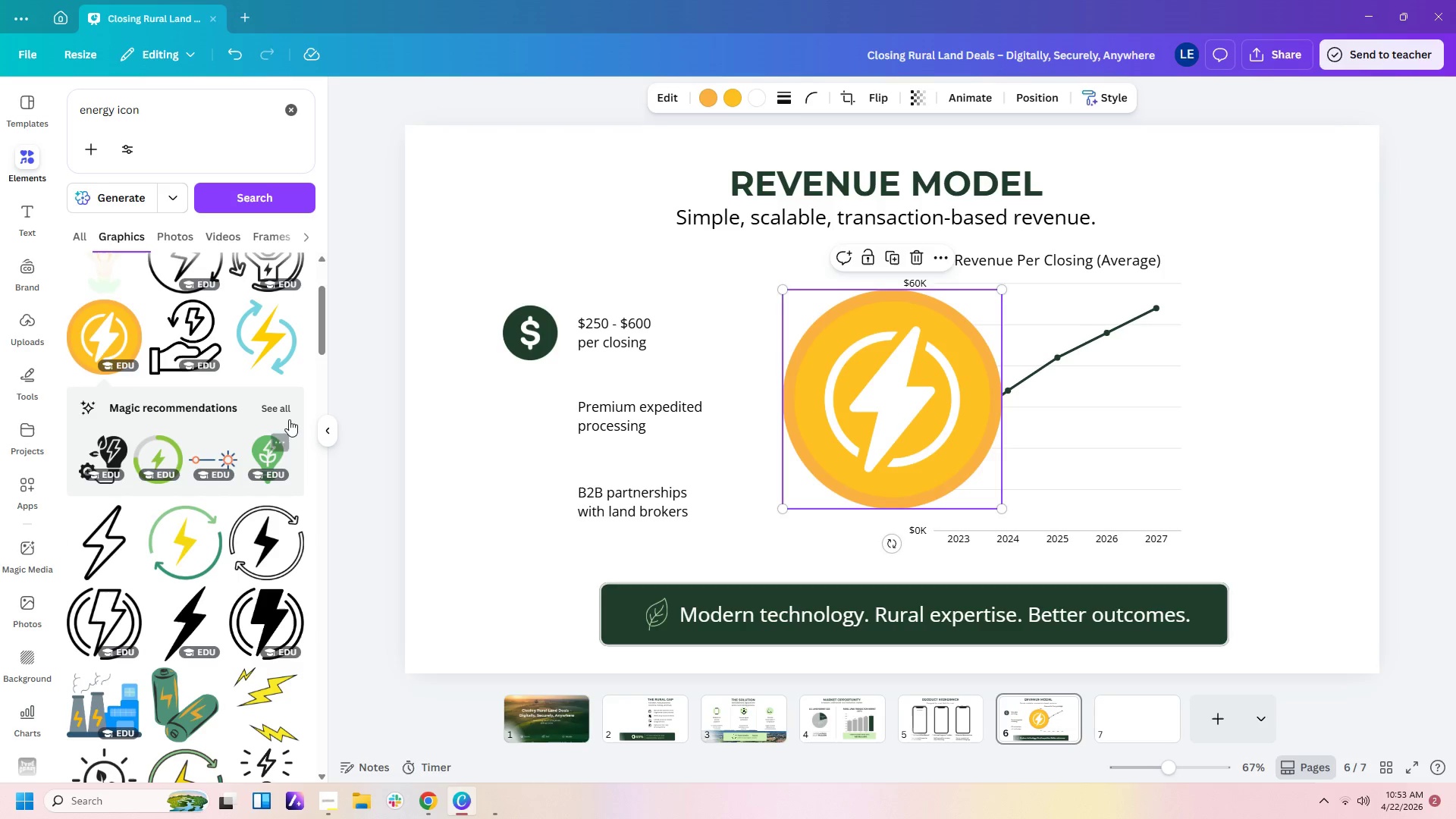 
left_click([286, 410])
 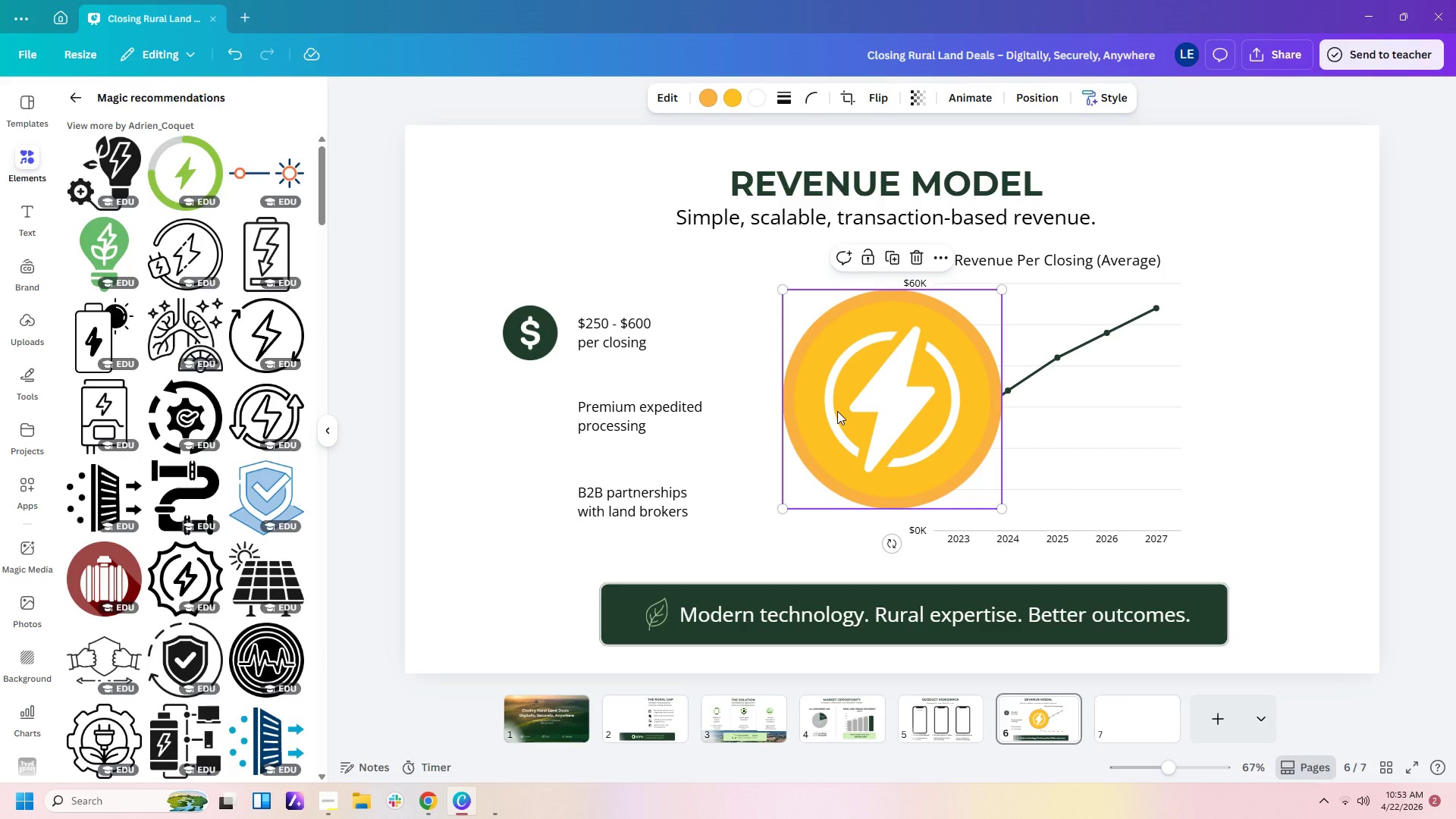 
wait(12.73)
 